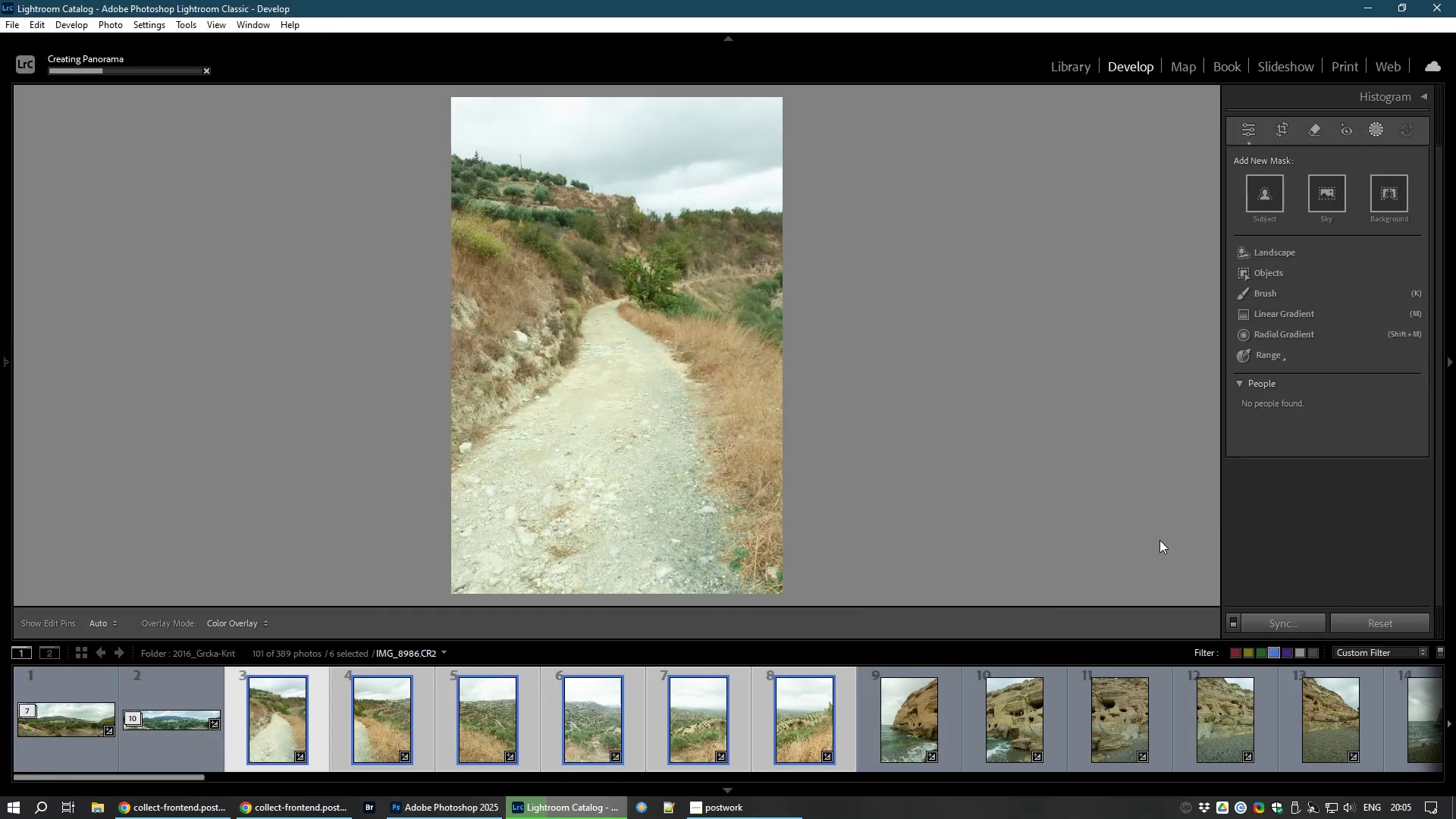 
wait(38.64)
 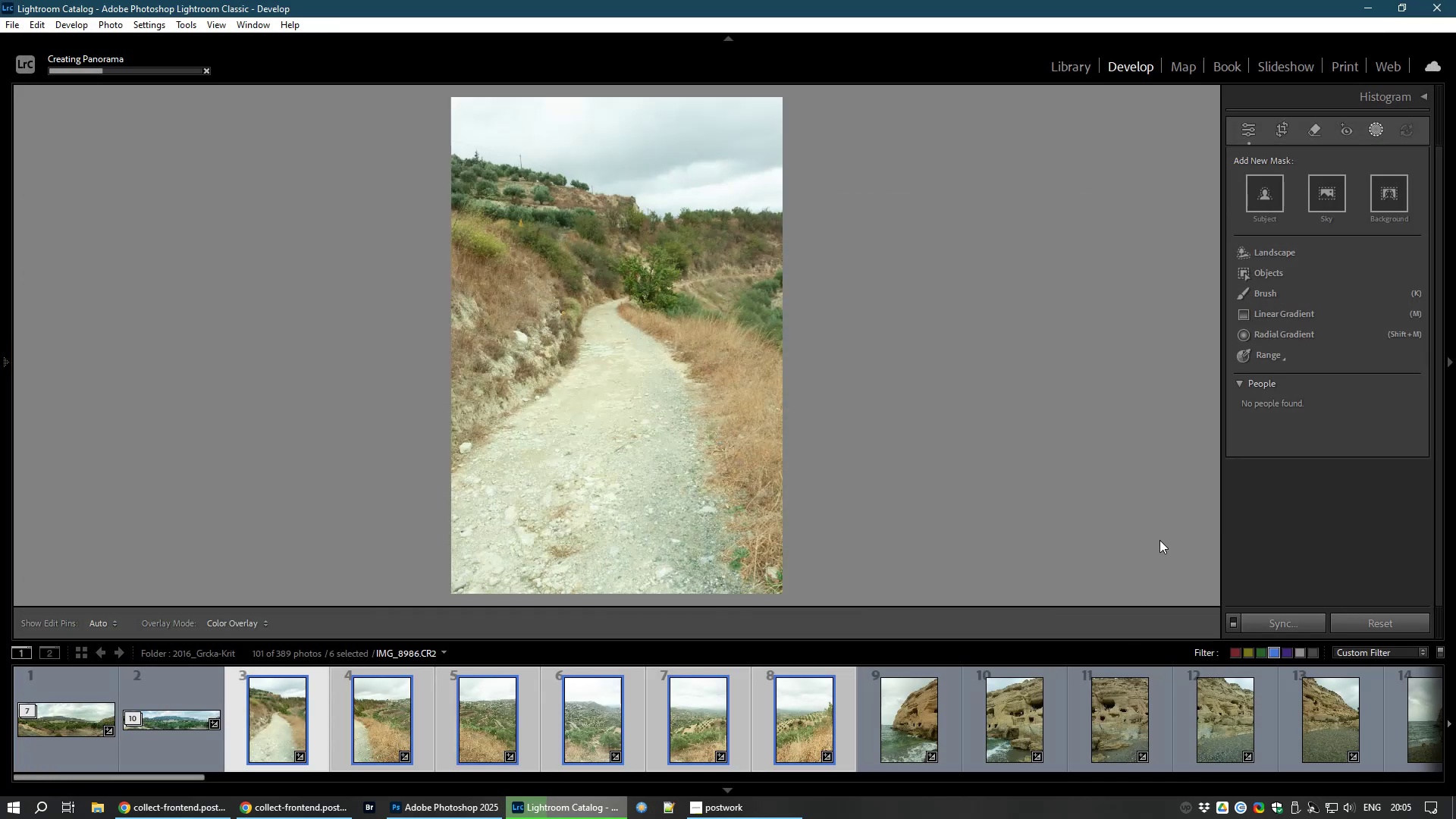 
left_click([181, 803])
 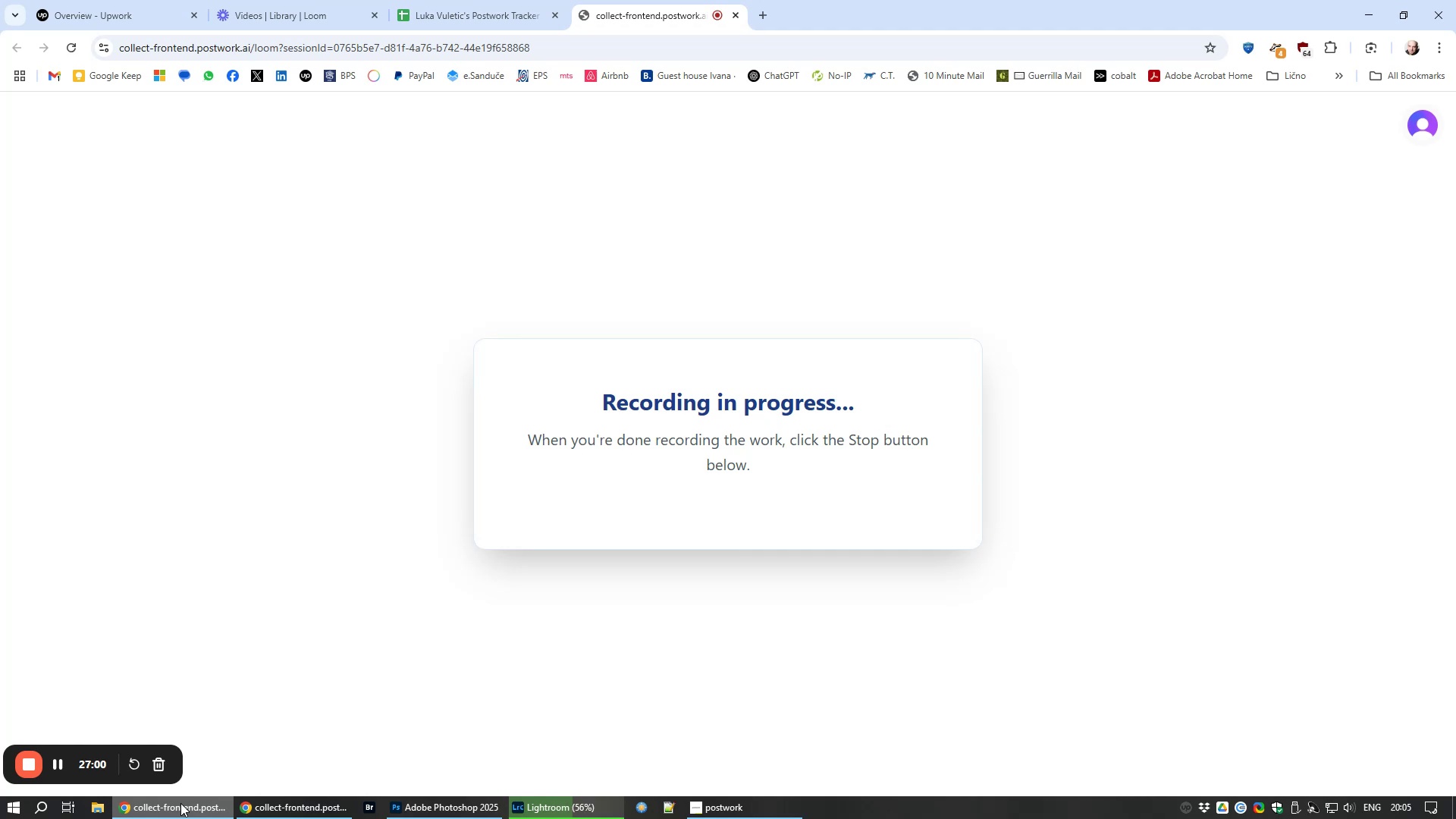 
left_click([180, 803])
 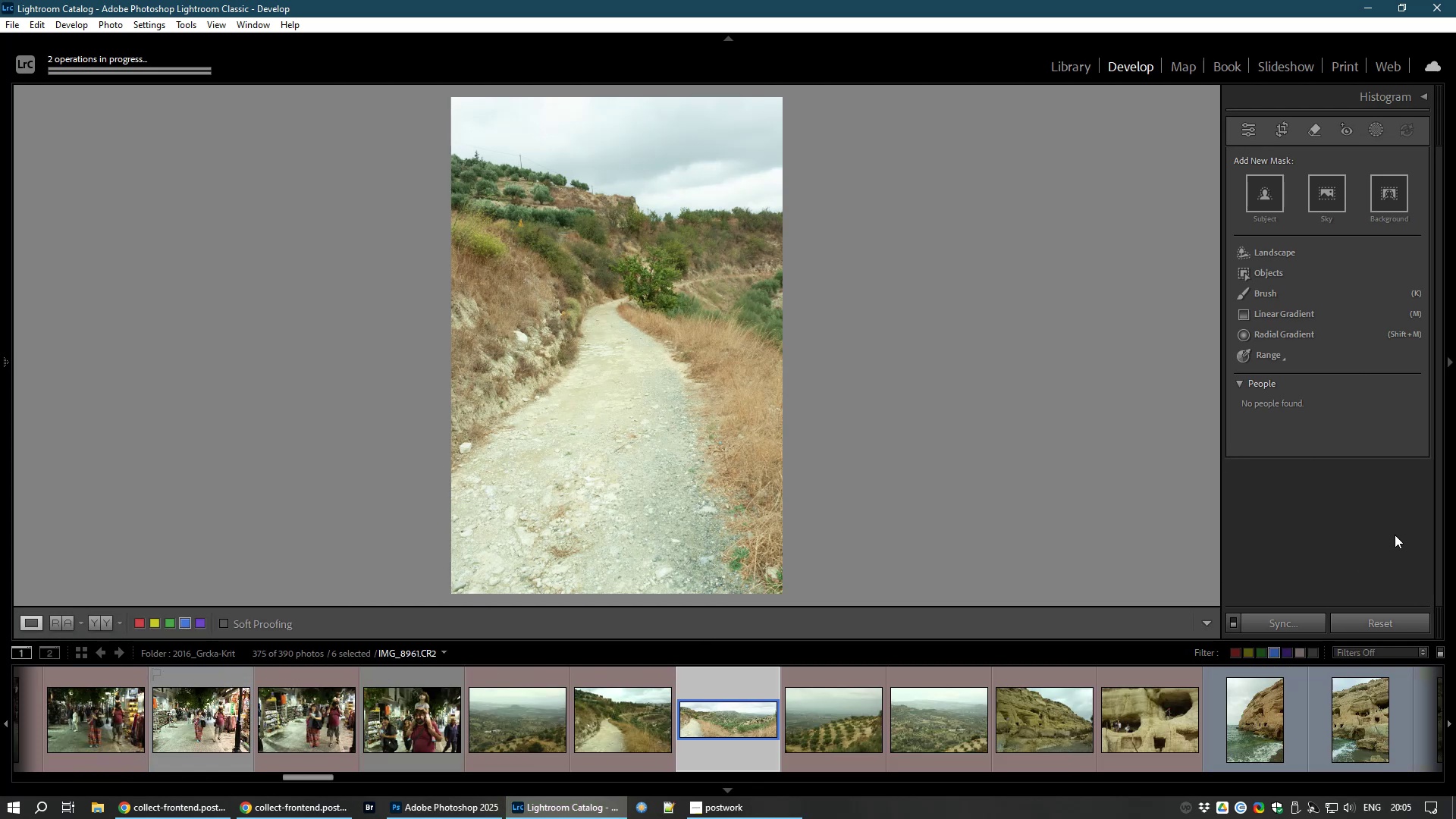 
wait(22.24)
 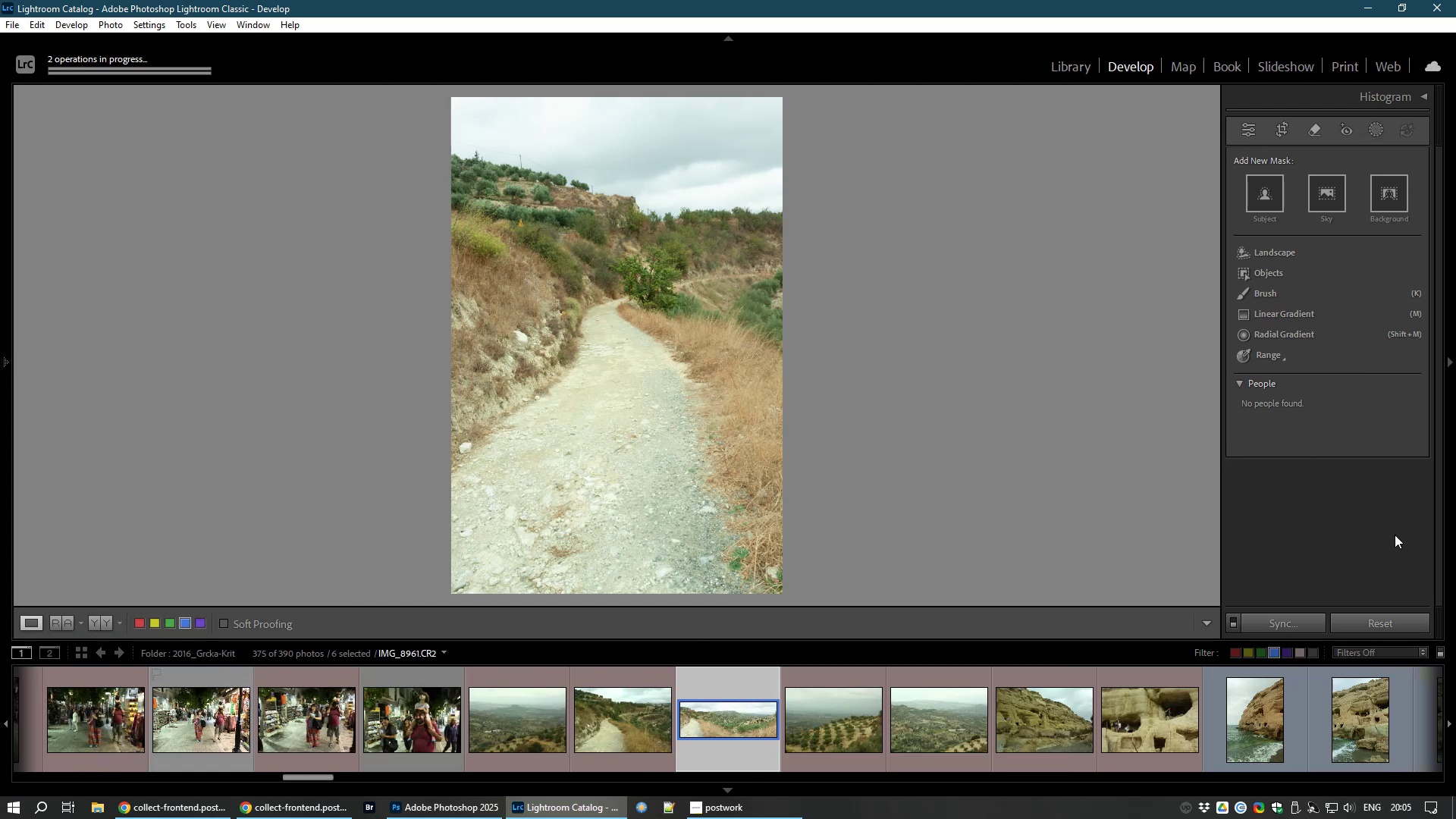 
left_click([1277, 651])
 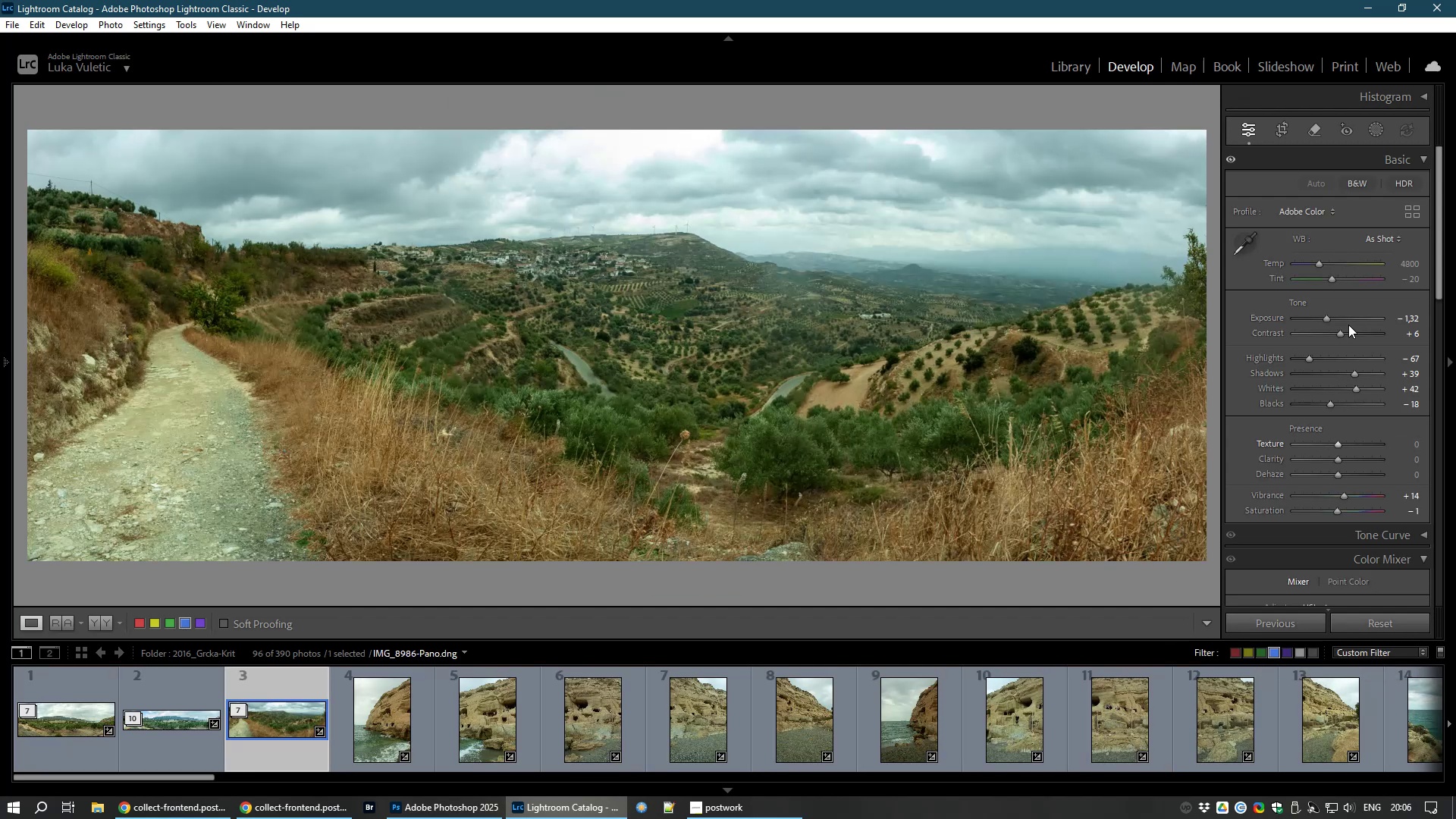 
wait(6.17)
 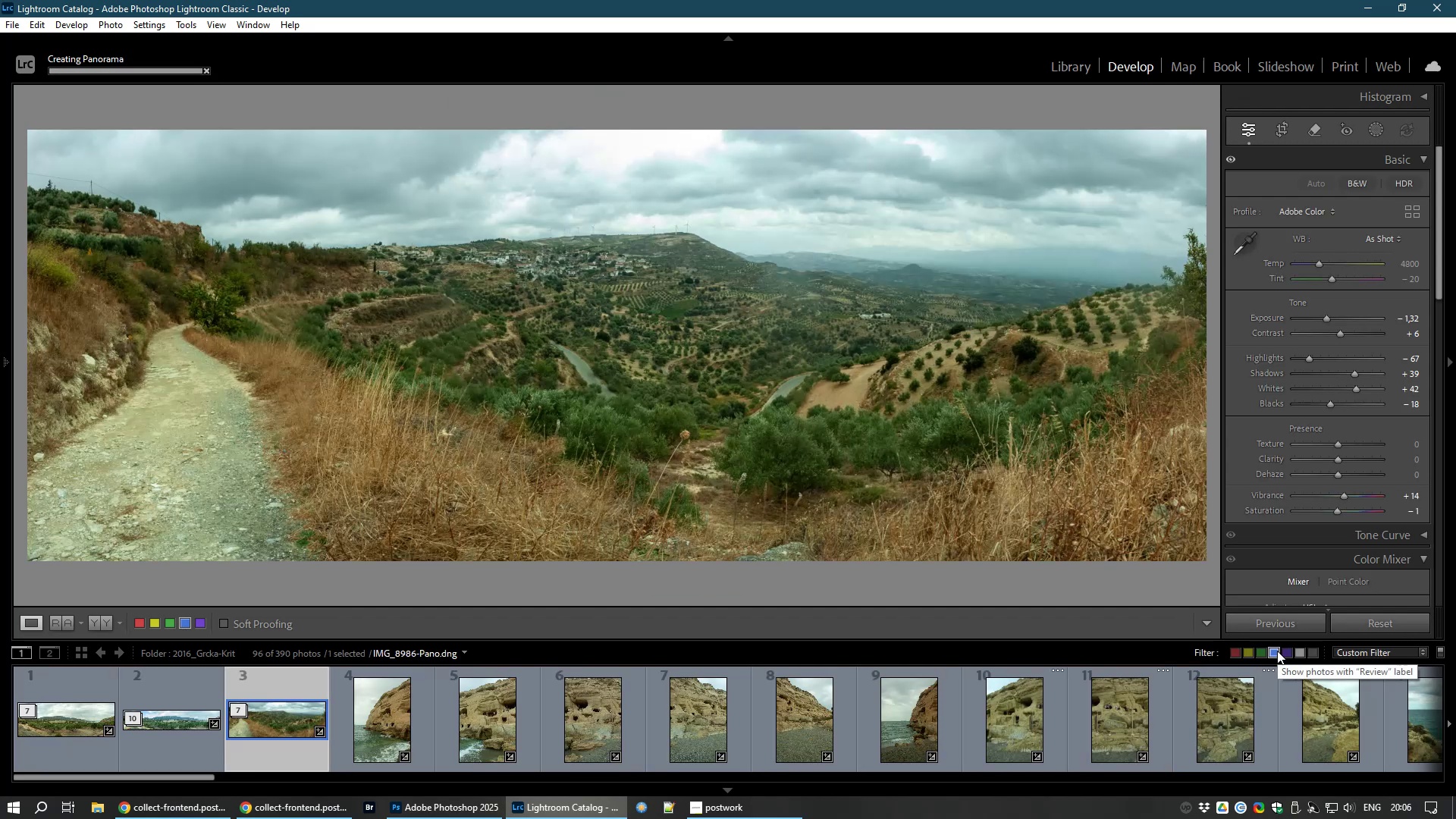 
left_click_drag(start_coordinate=[1327, 318], to_coordinate=[1332, 318])
 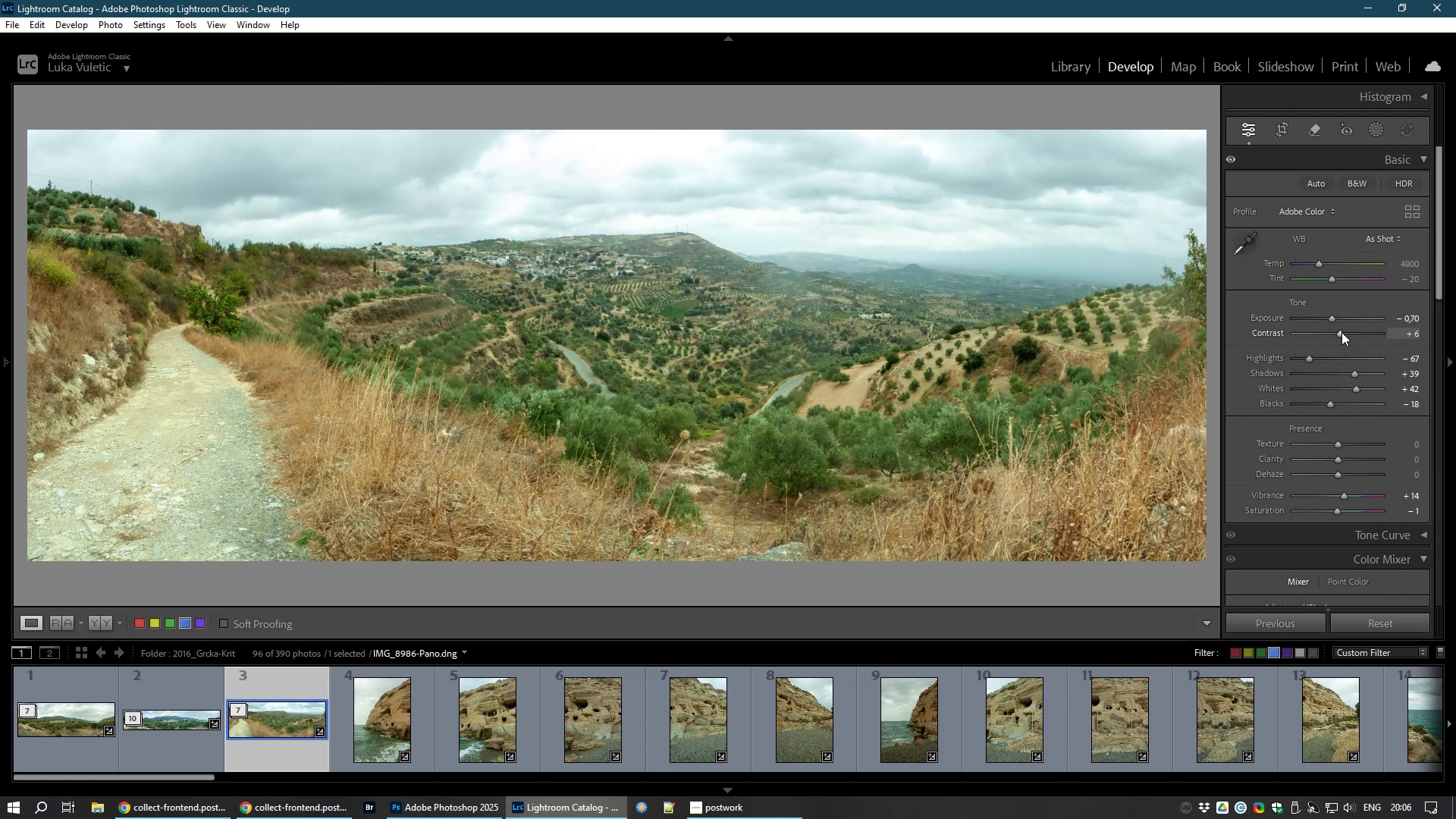 
left_click_drag(start_coordinate=[1341, 331], to_coordinate=[1352, 335])
 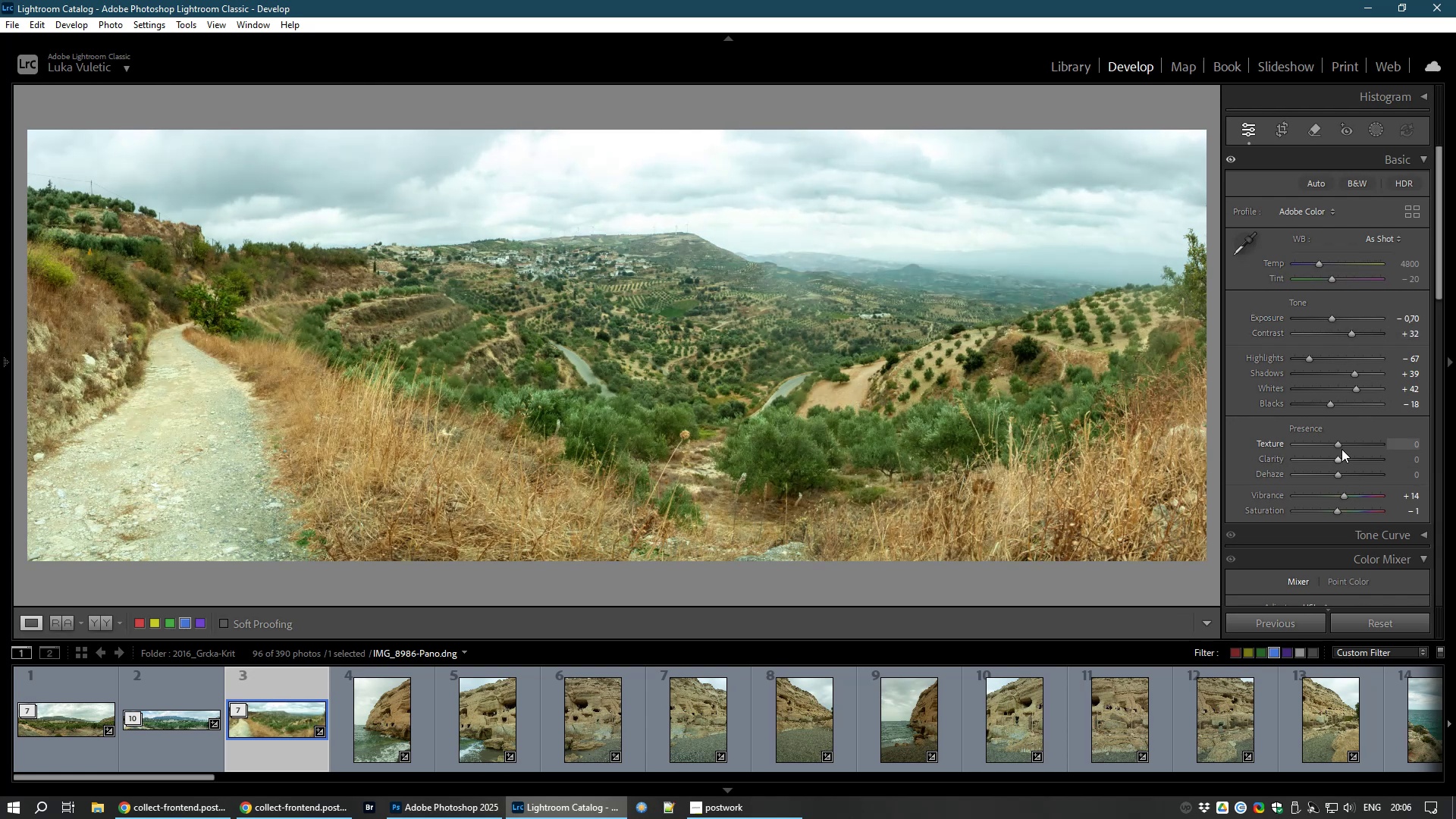 
left_click_drag(start_coordinate=[1338, 443], to_coordinate=[1348, 443])
 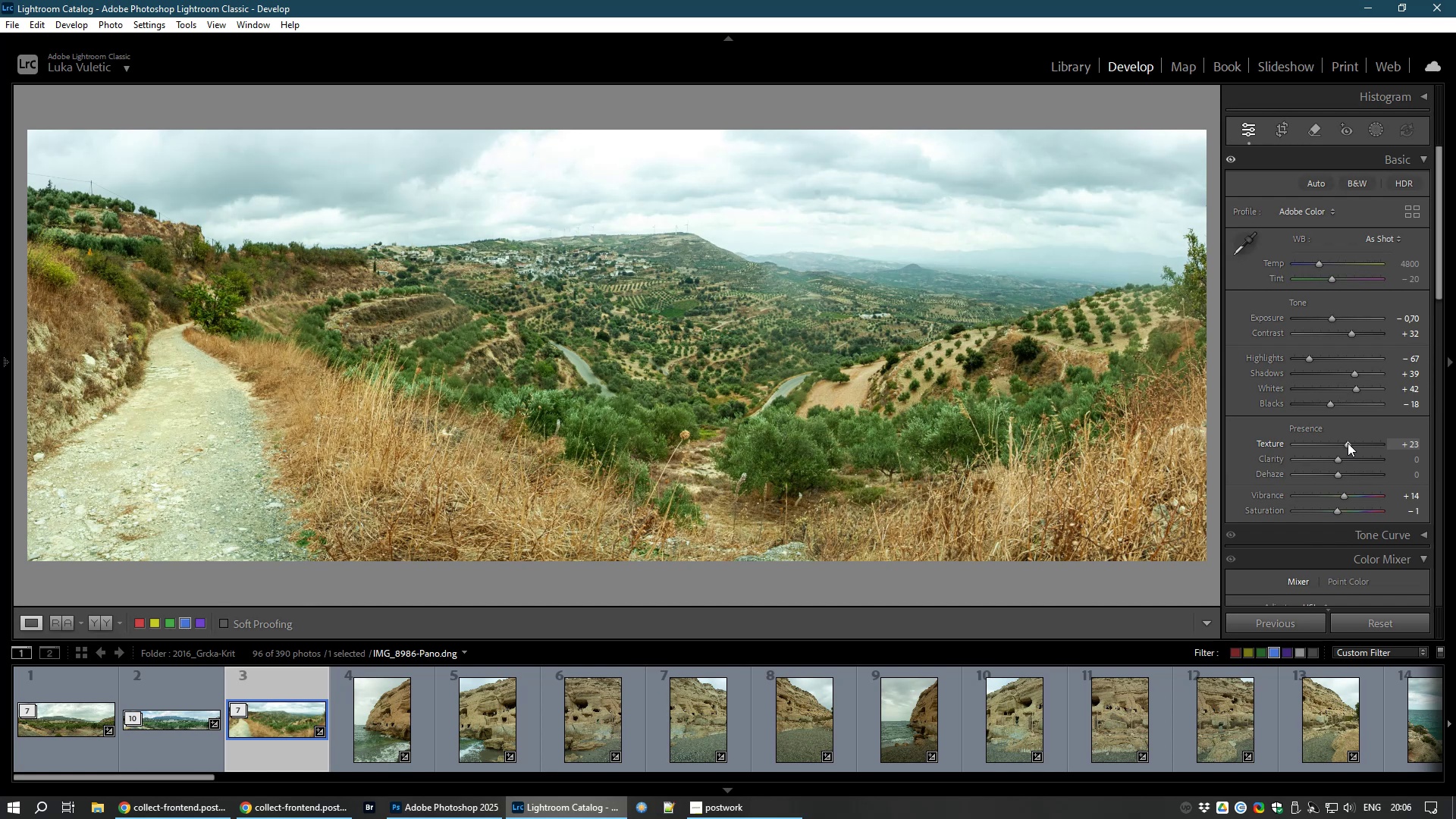 
wait(10.29)
 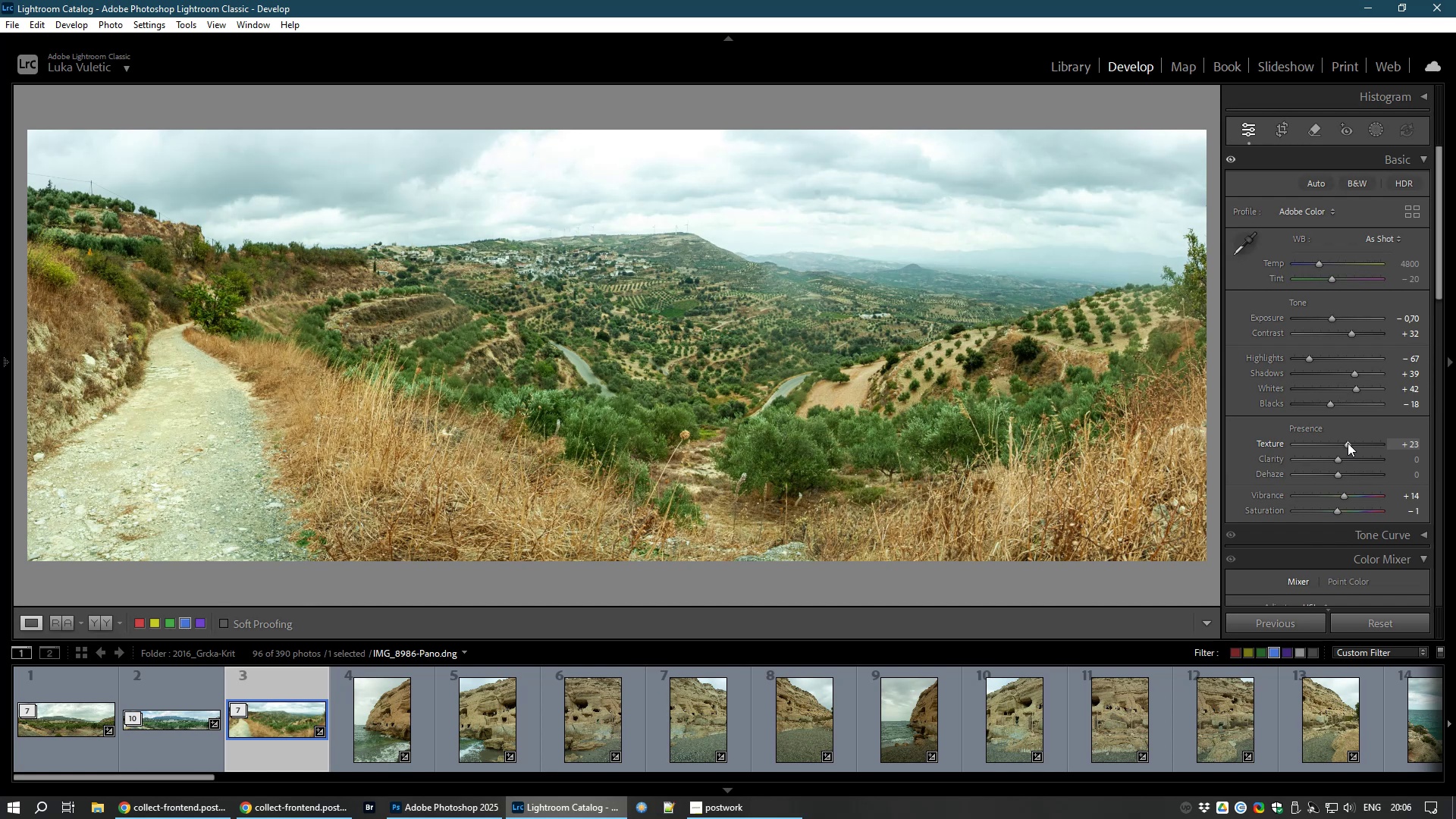 
left_click_drag(start_coordinate=[1329, 401], to_coordinate=[1338, 406])
 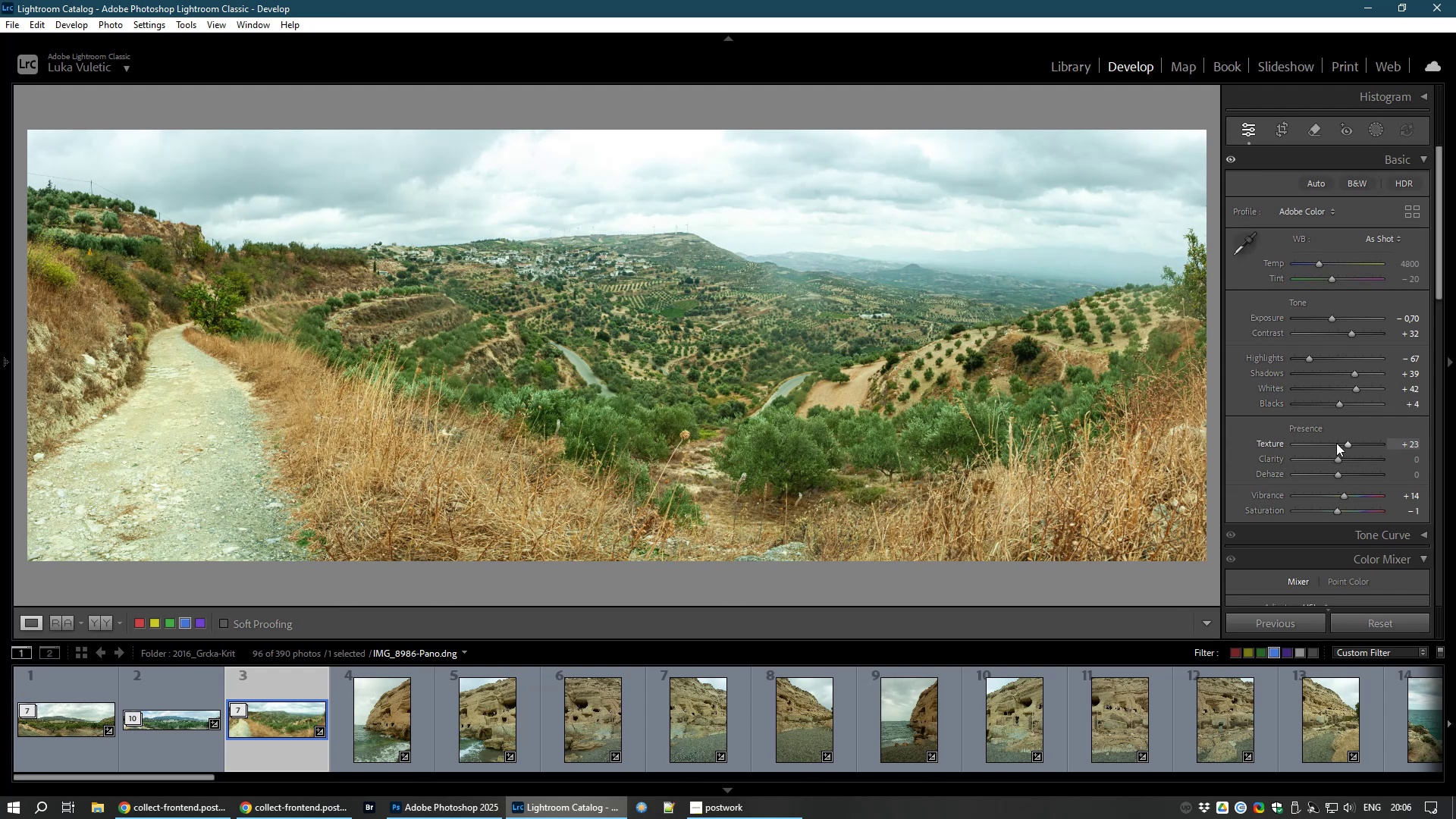 
wait(7.78)
 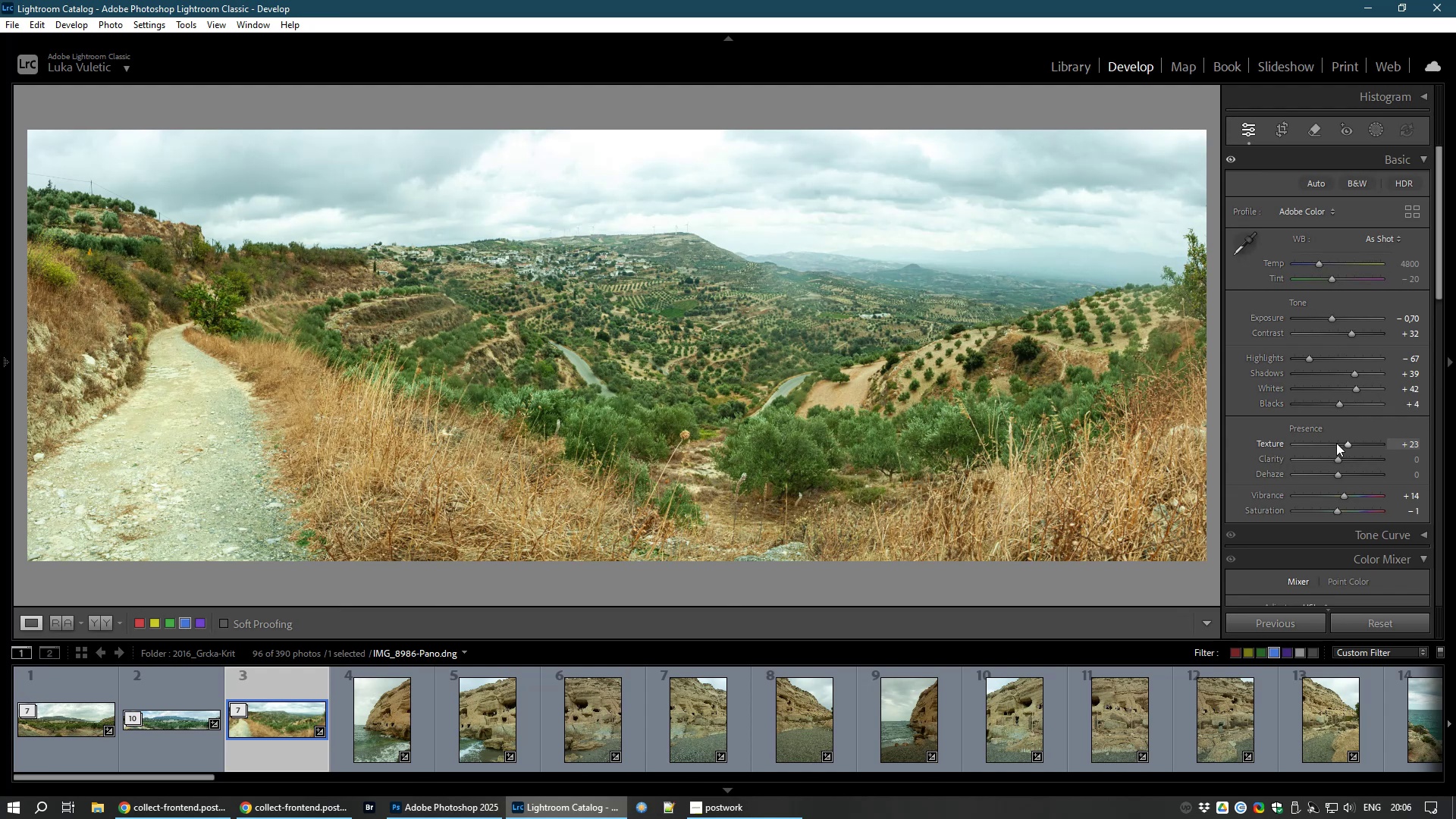 
left_click([1101, 361])
 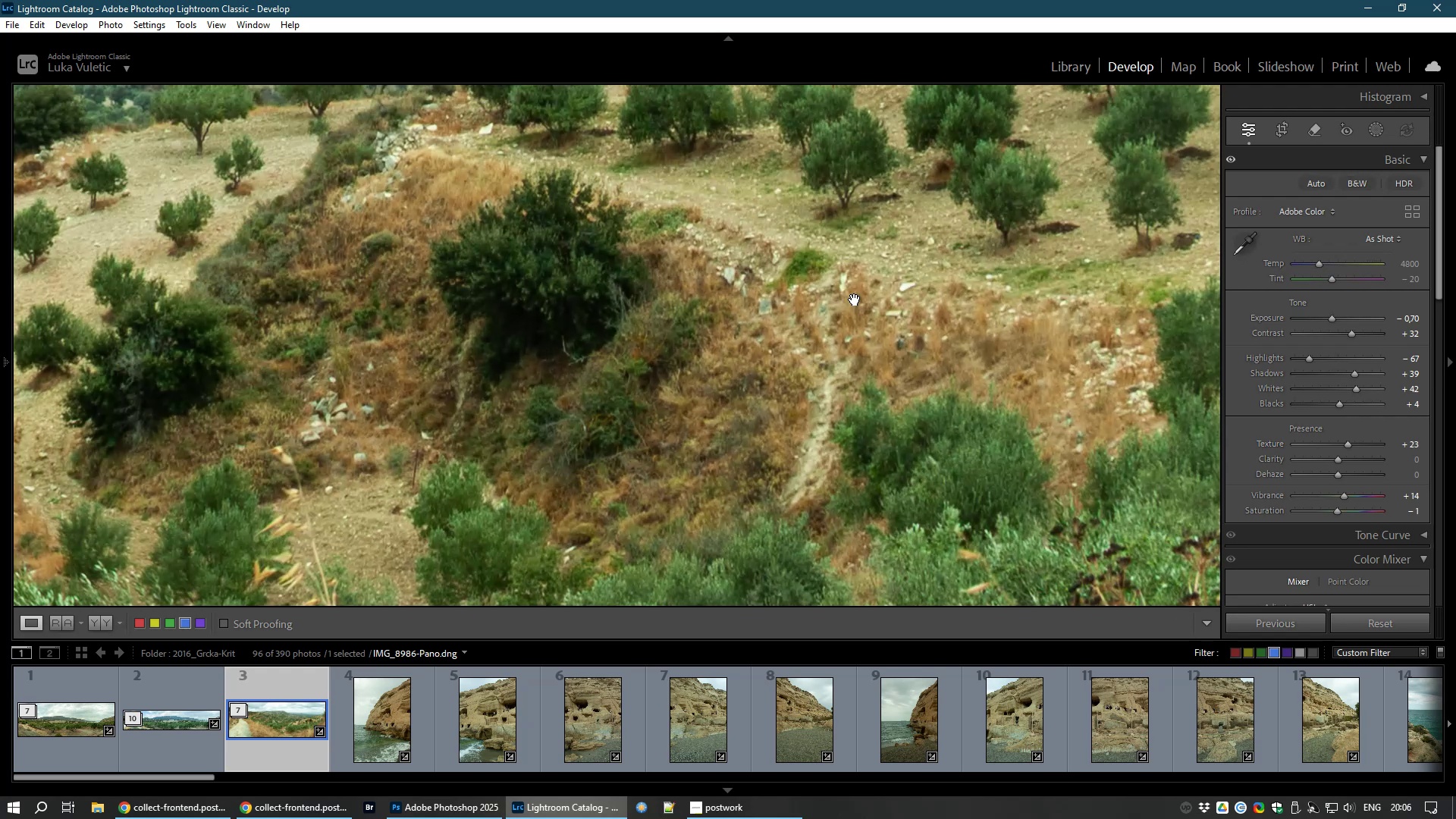 
left_click([855, 295])
 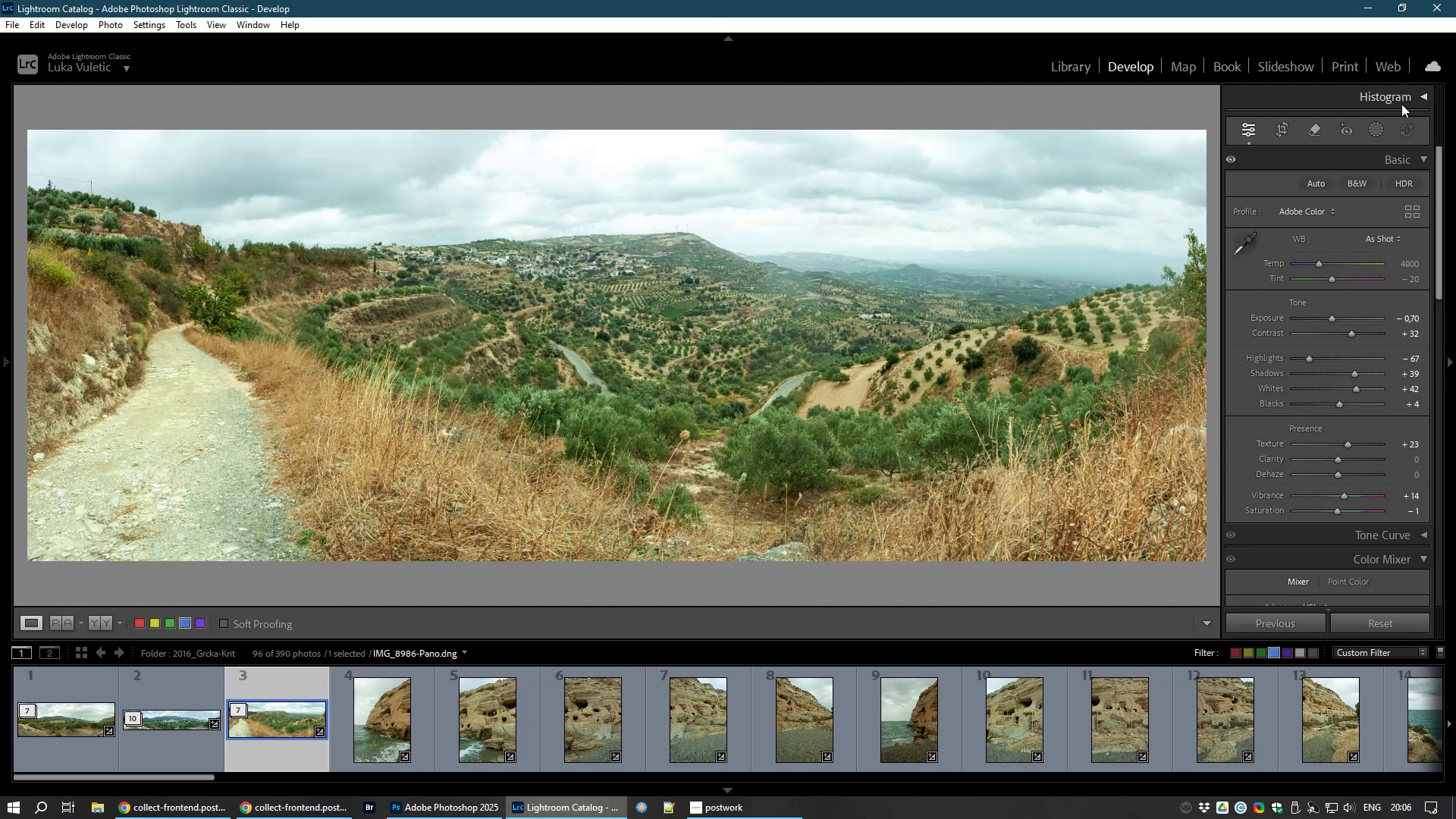 
left_click([1371, 129])
 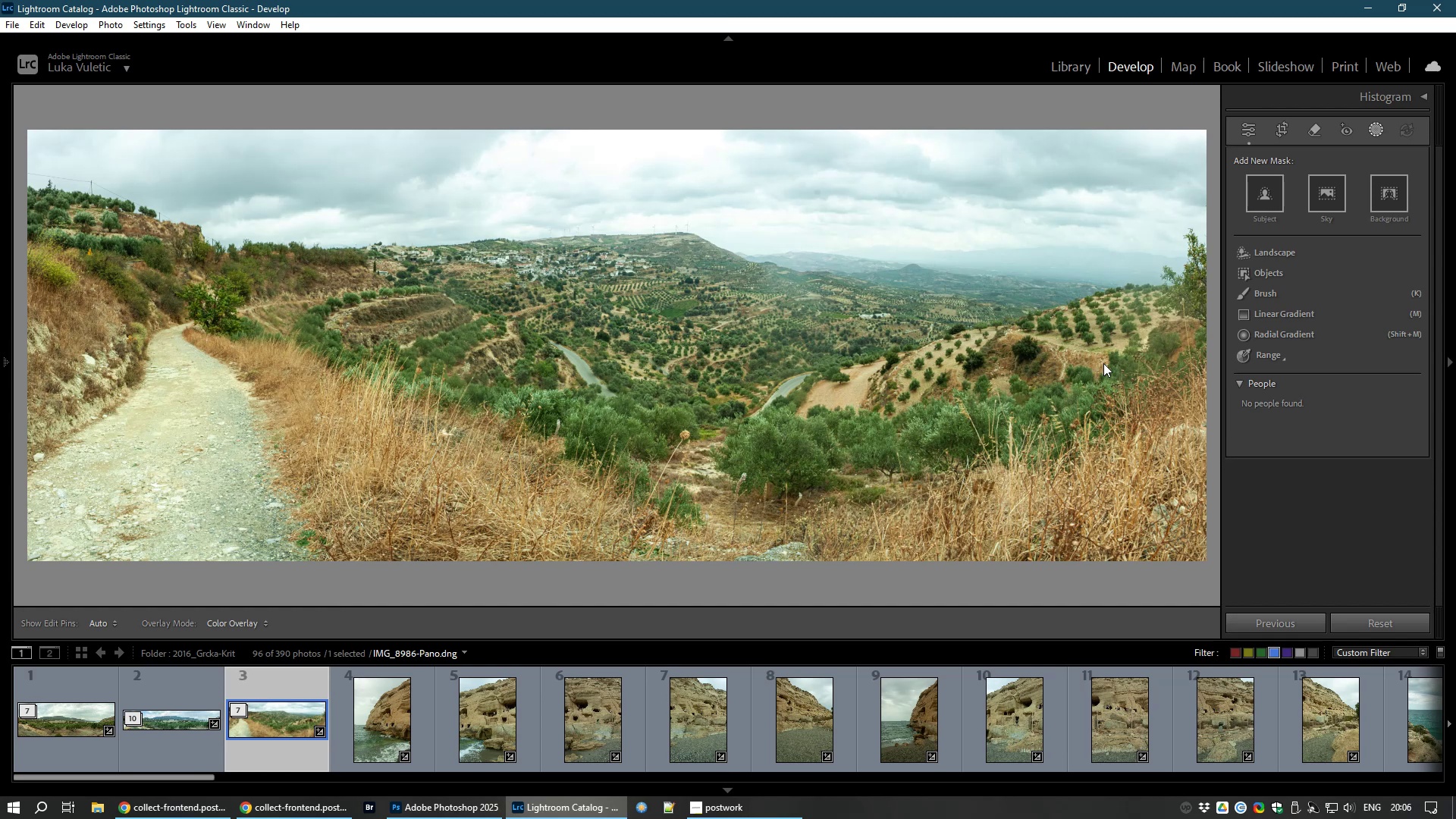 
wait(8.49)
 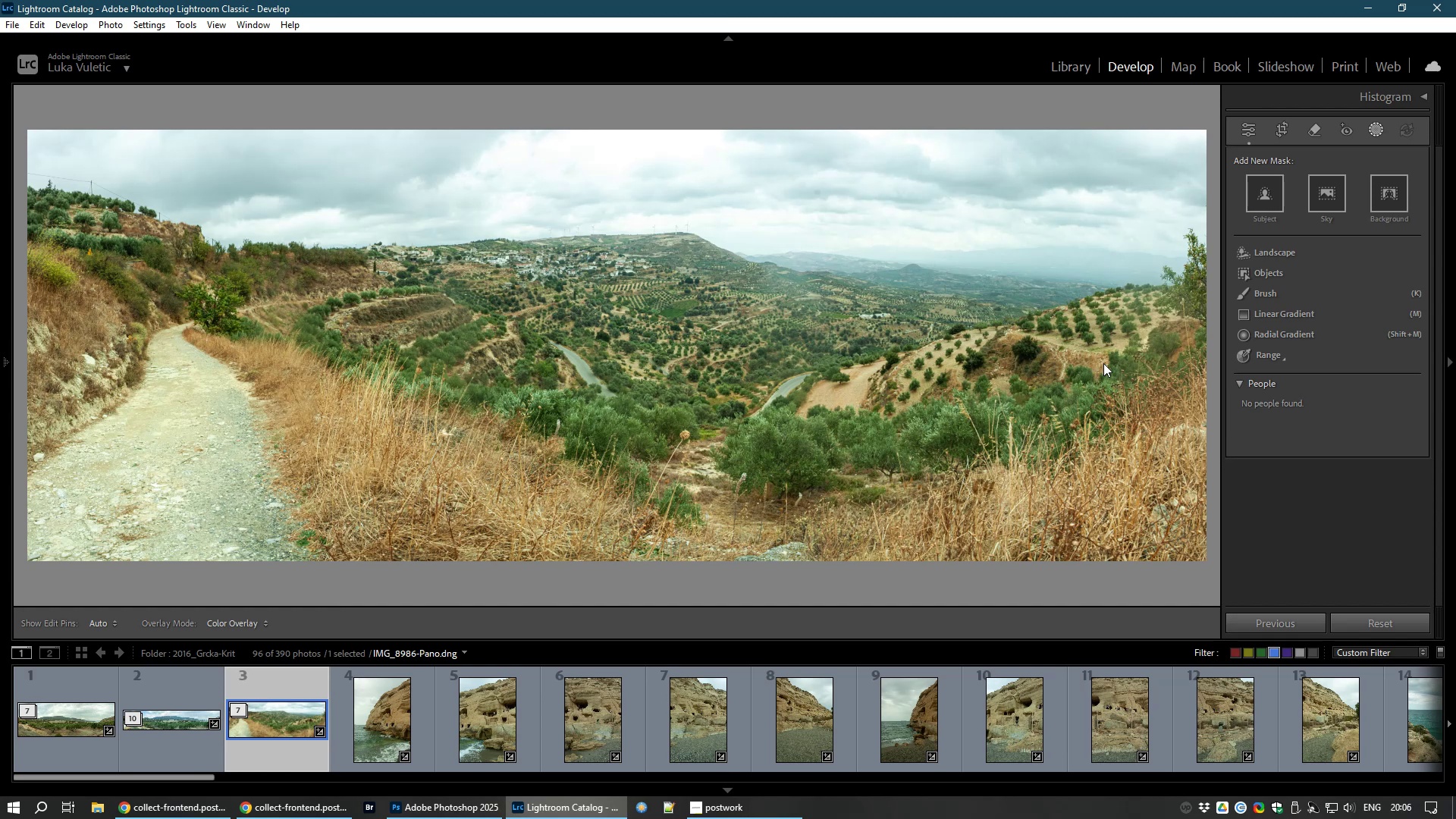 
left_click([1326, 194])
 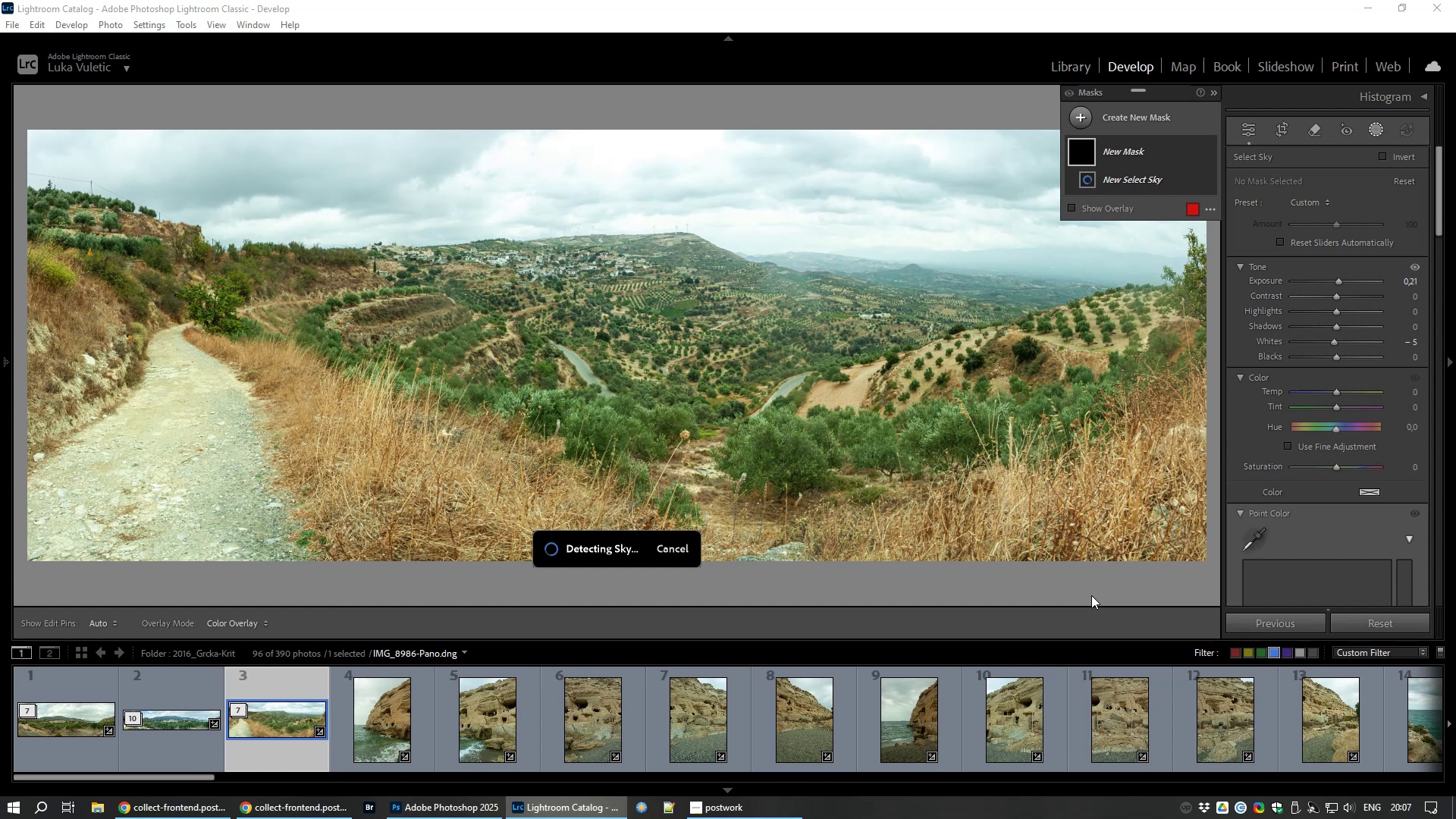 
wait(14.86)
 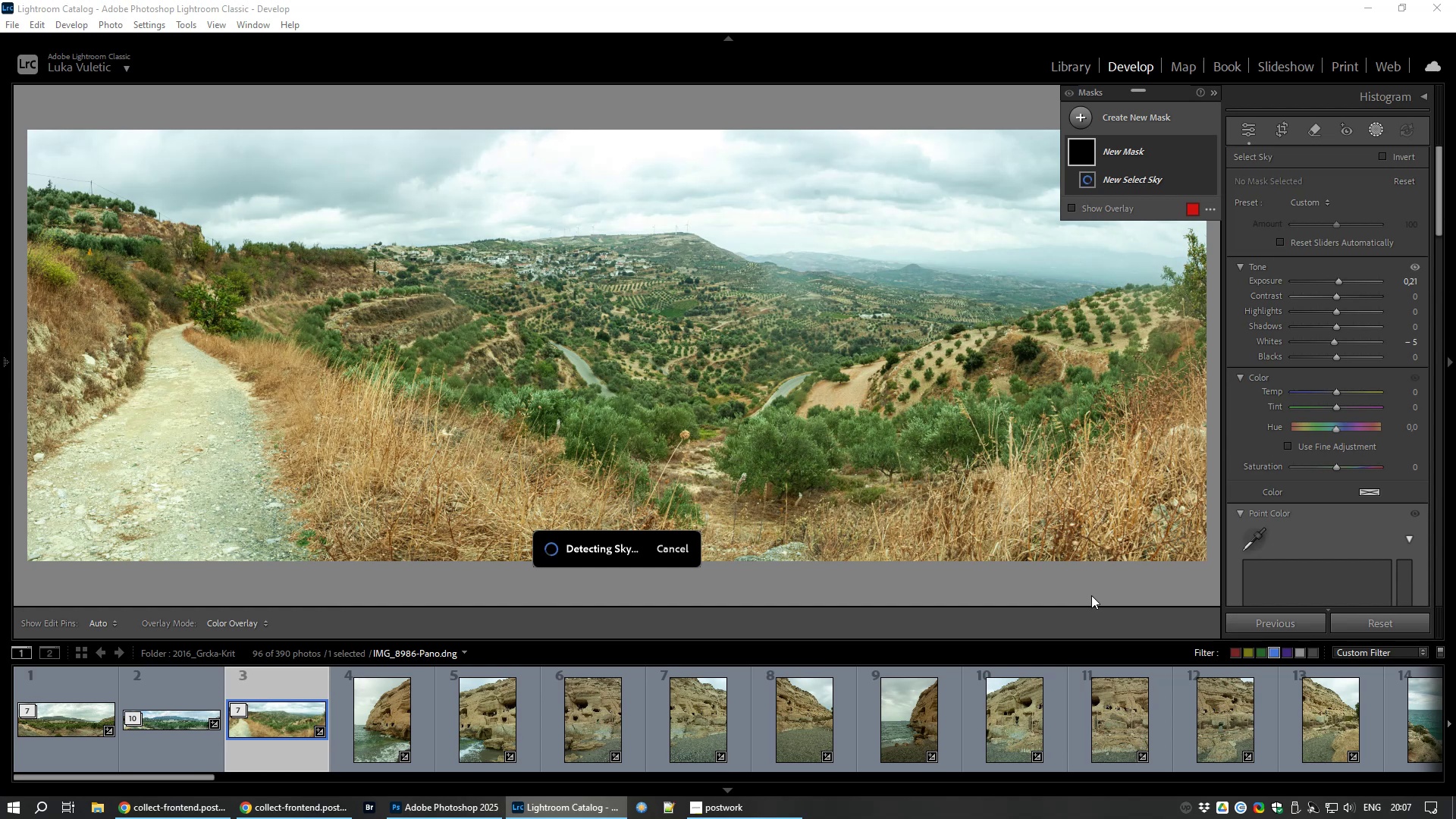 
left_click_drag(start_coordinate=[1339, 278], to_coordinate=[1332, 278])
 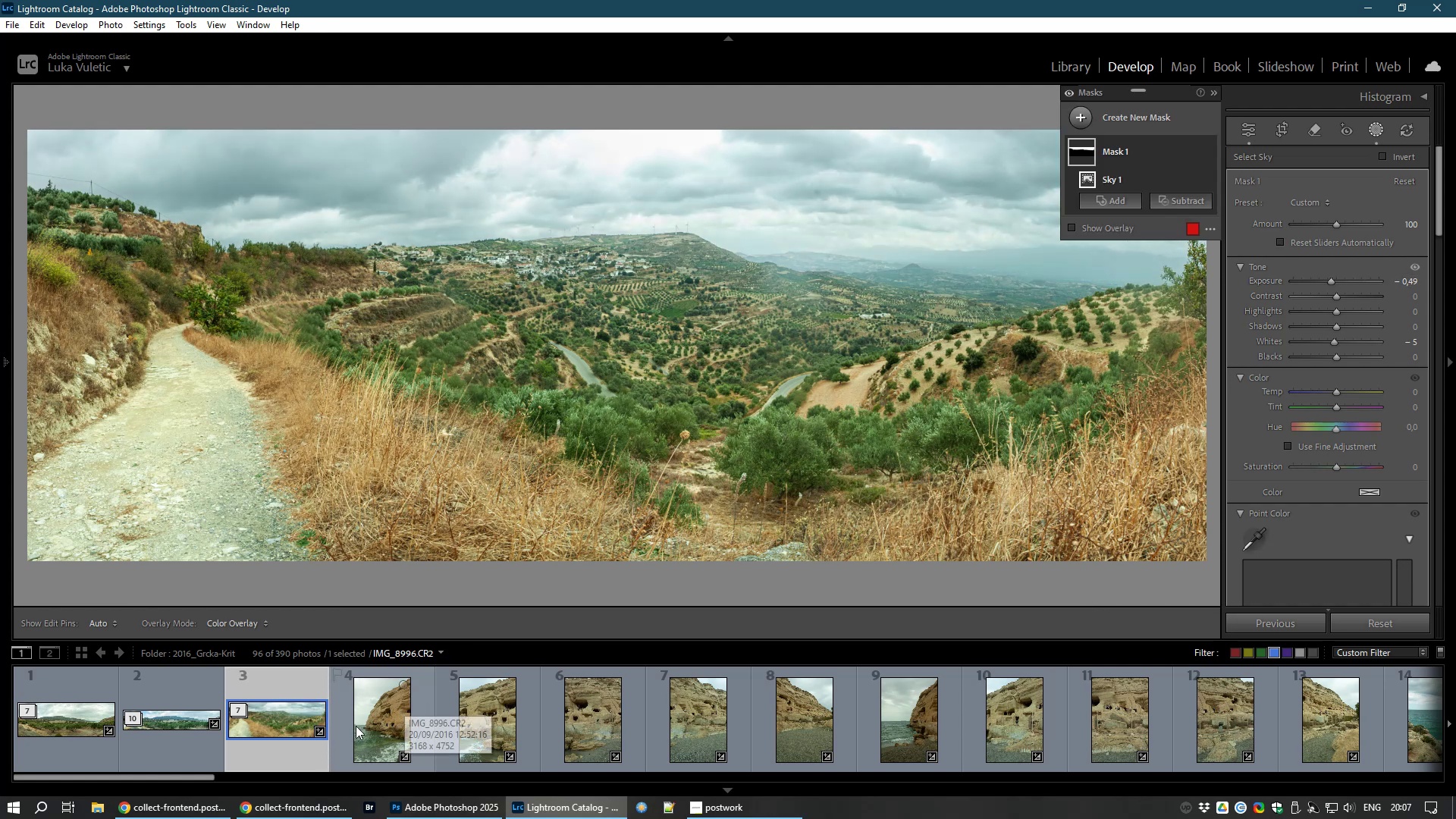 
left_click([371, 725])
 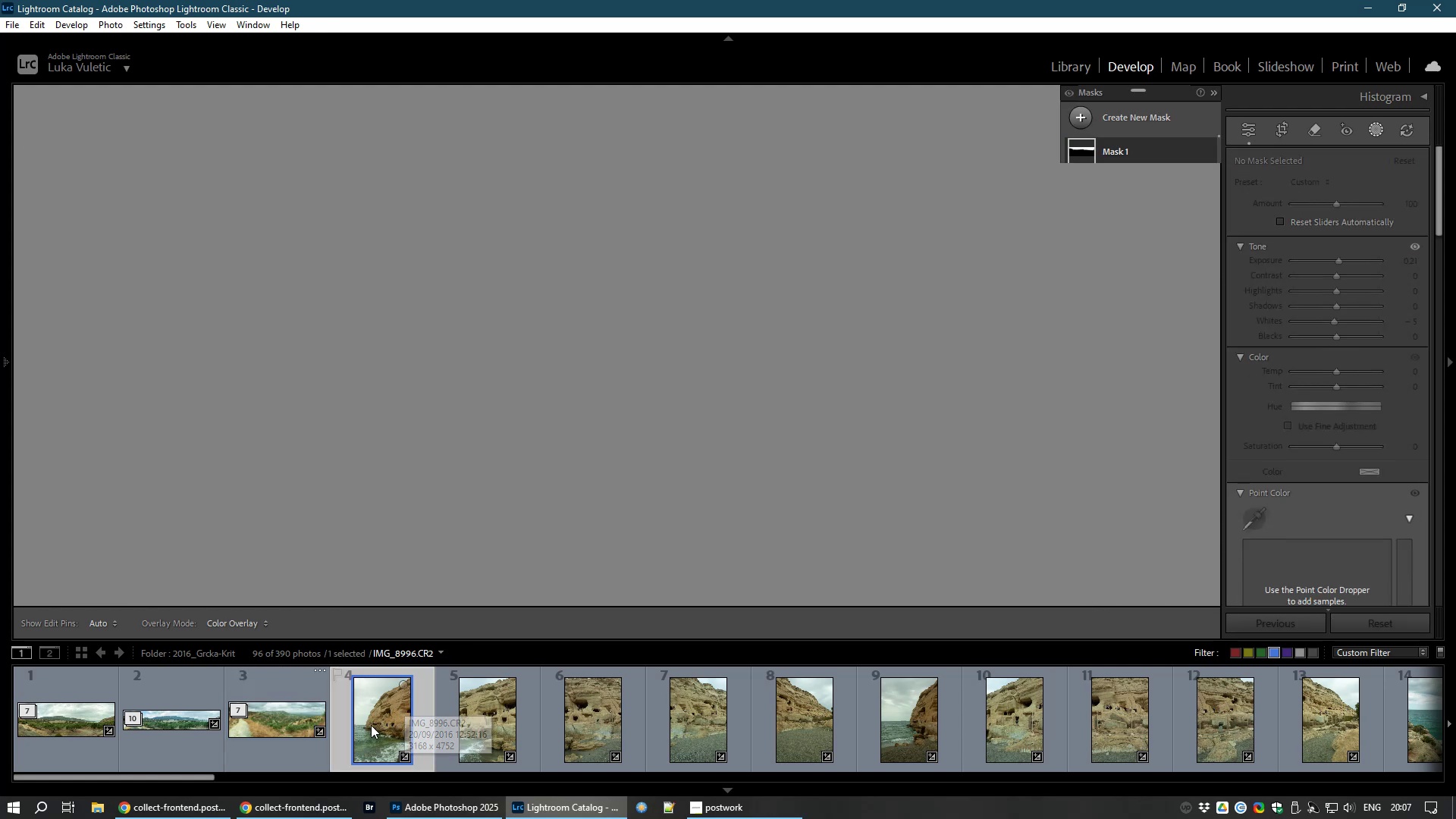 
hold_key(key=ShiftLeft, duration=1.53)
 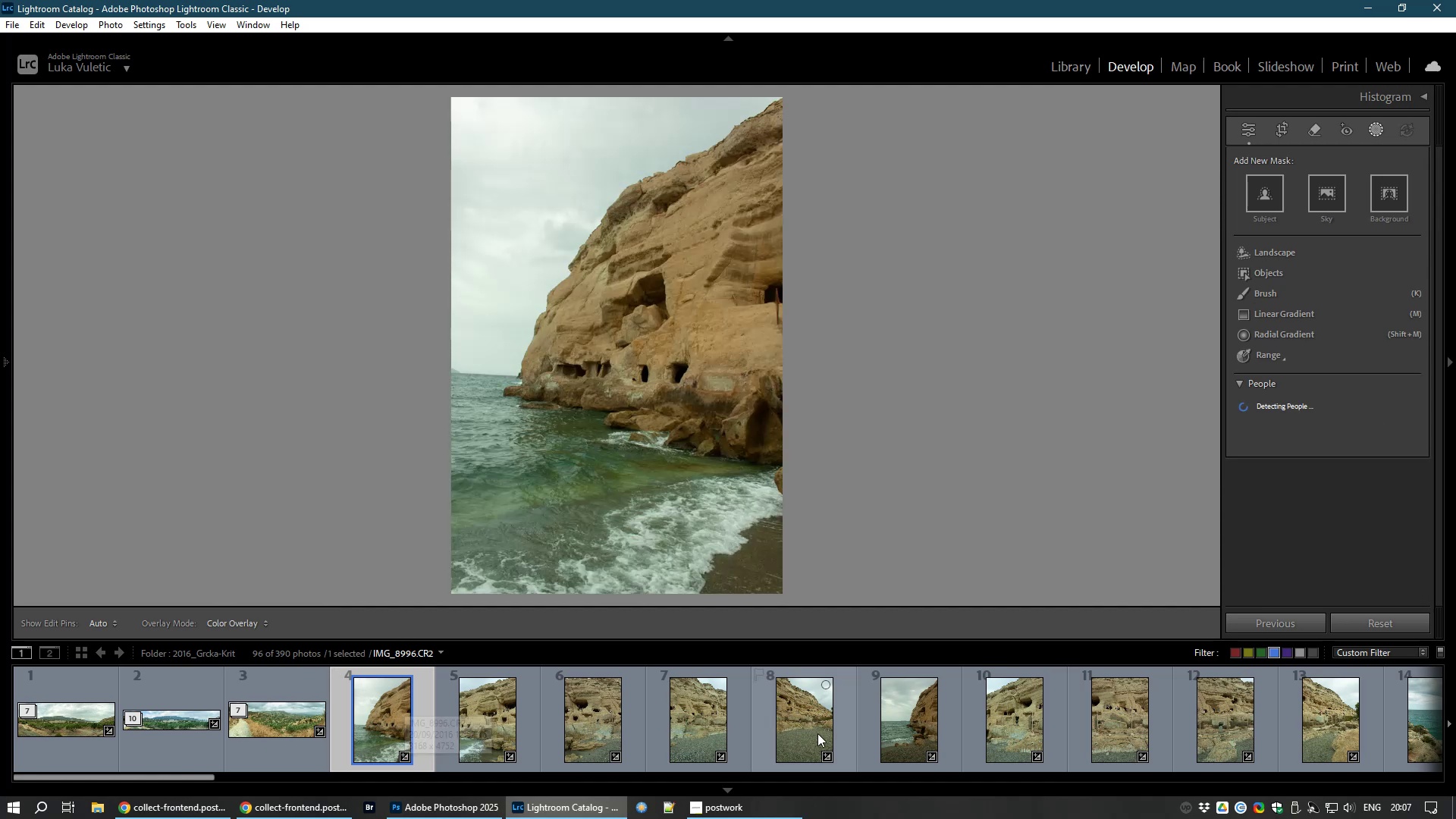 
hold_key(key=ShiftLeft, duration=2.08)
left_click([796, 733])
 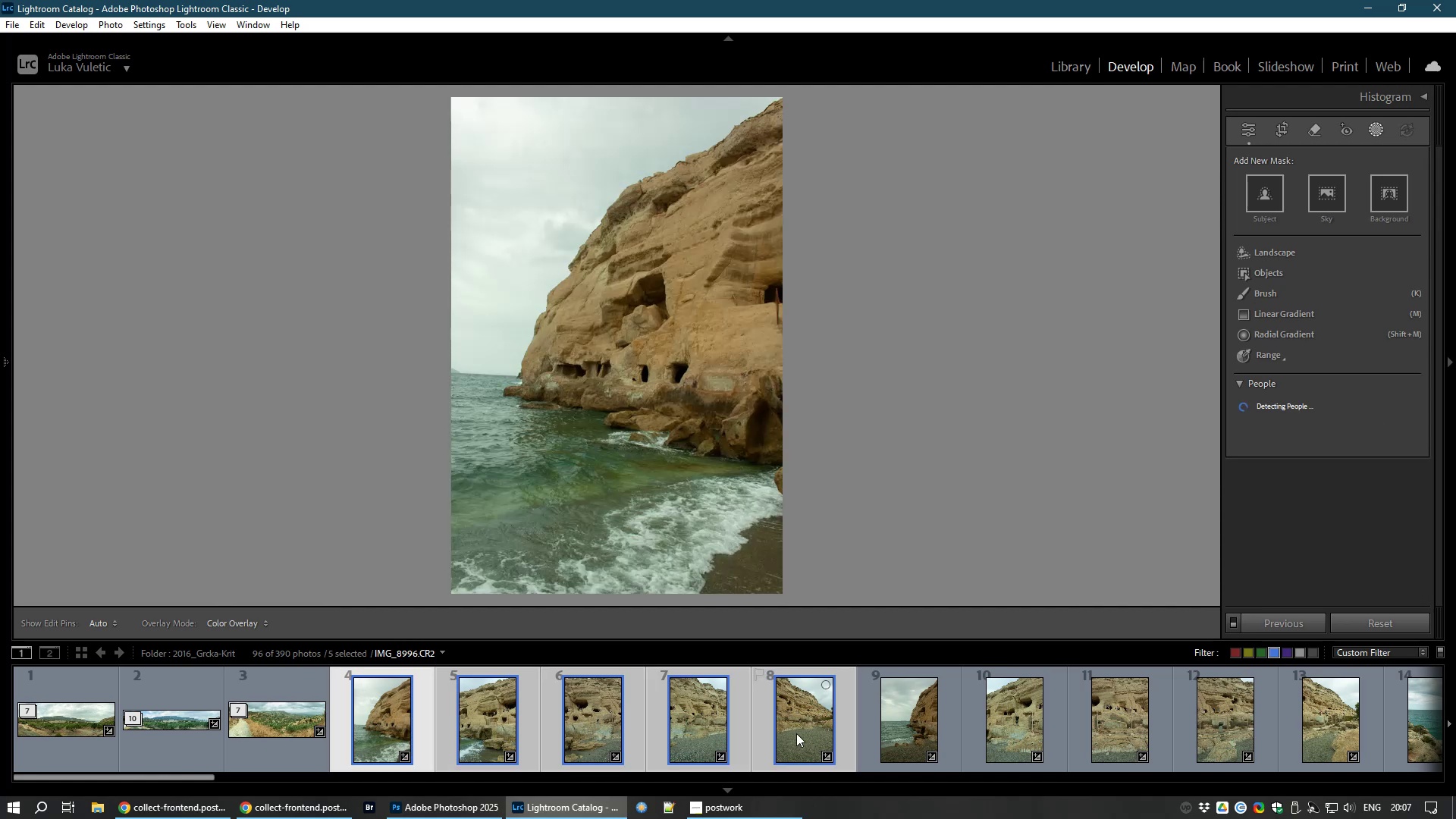 
hold_key(key=ControlLeft, duration=0.97)
 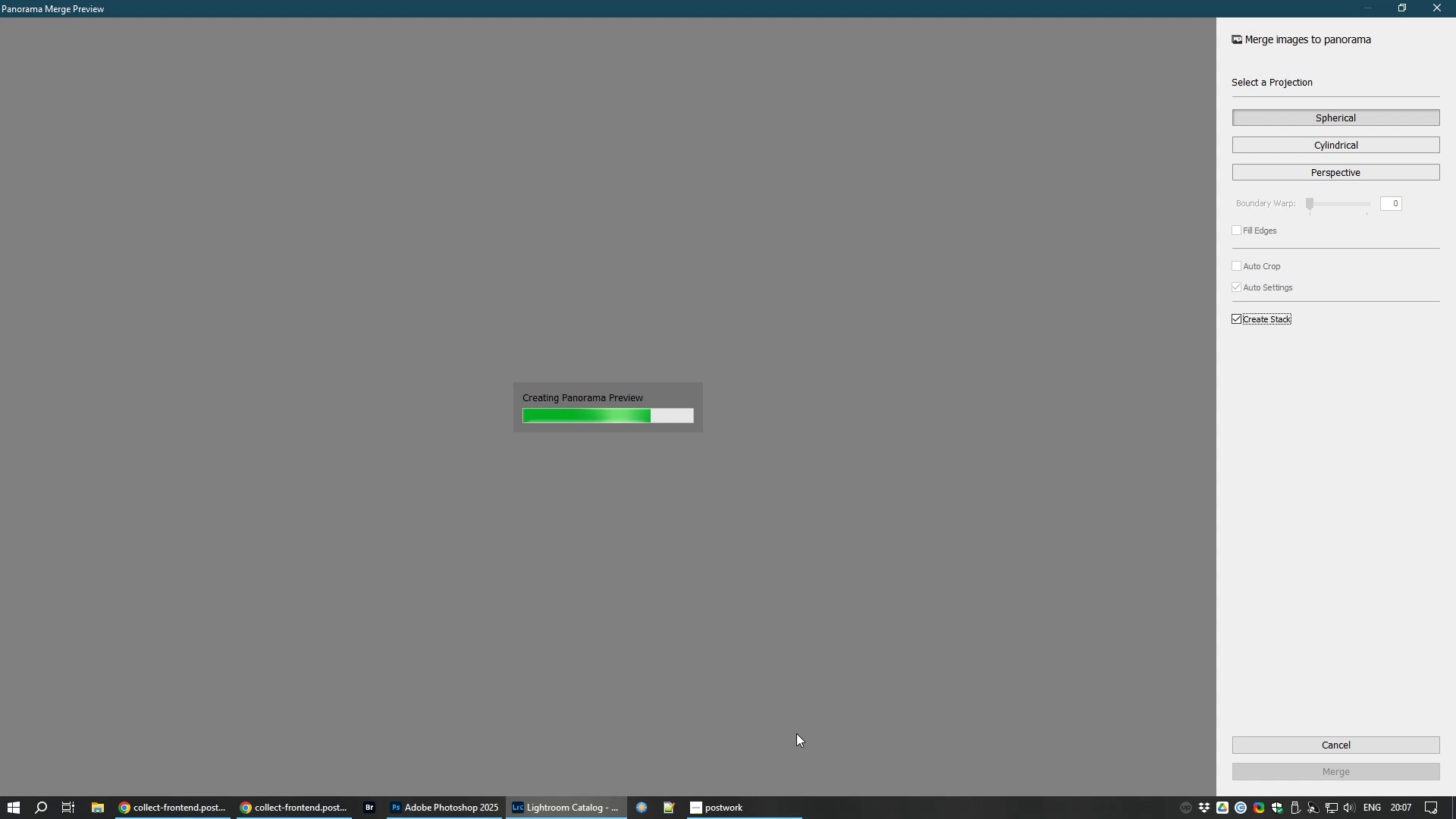 
wait(15.19)
 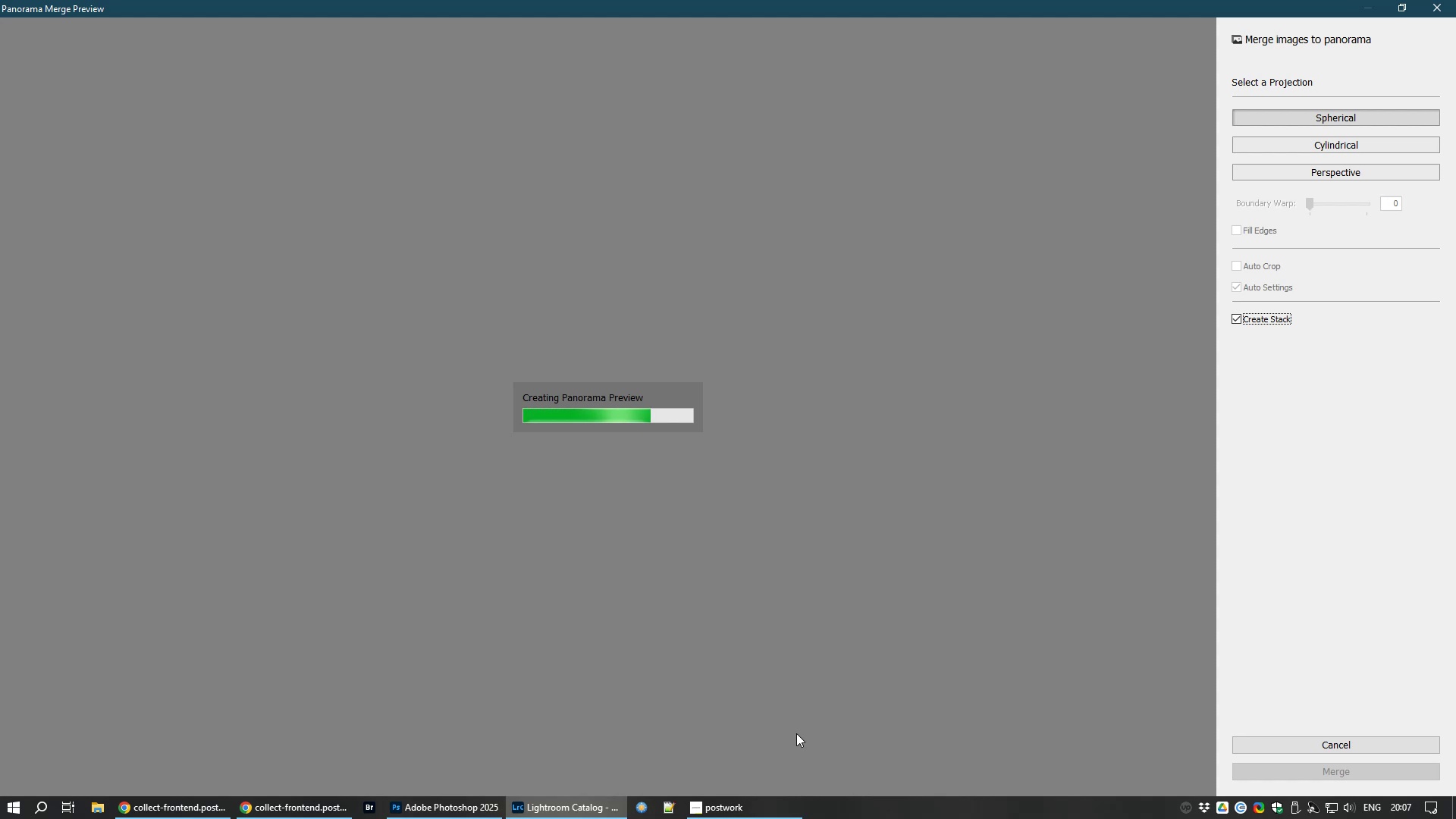 
left_click_drag(start_coordinate=[1309, 200], to_coordinate=[1455, 190])
 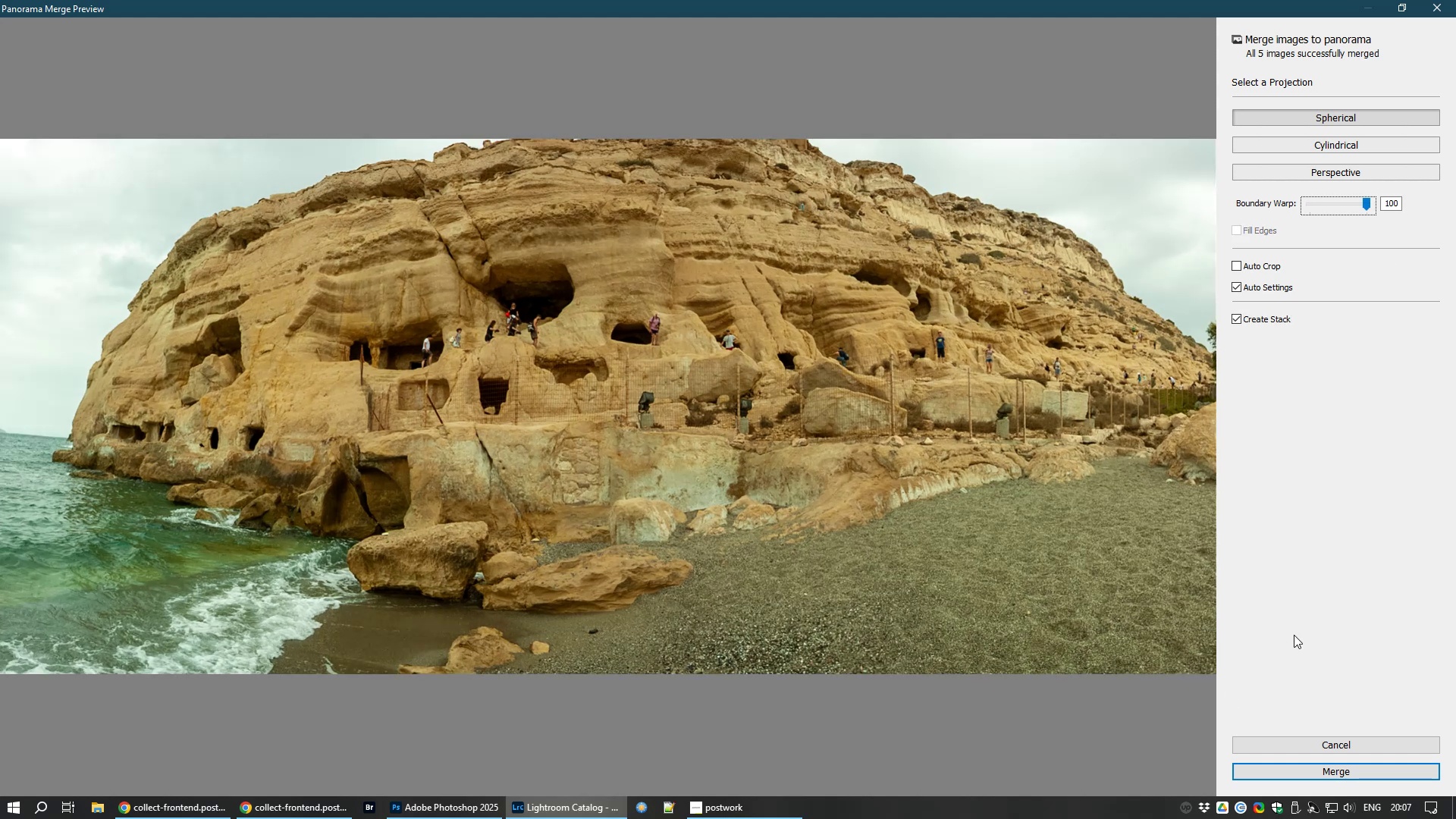 
wait(7.07)
 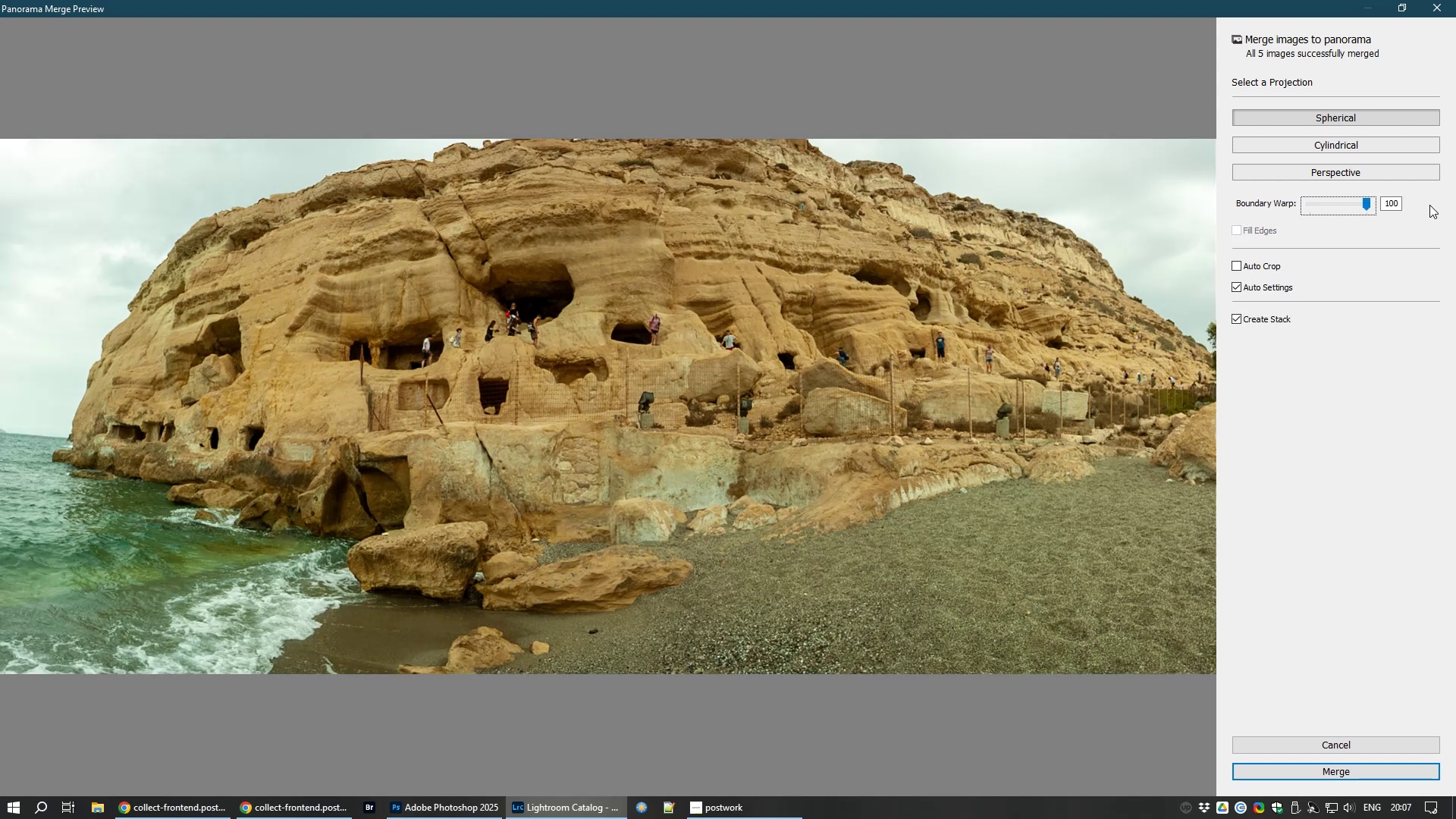 
left_click_drag(start_coordinate=[1363, 208], to_coordinate=[1217, 224])
 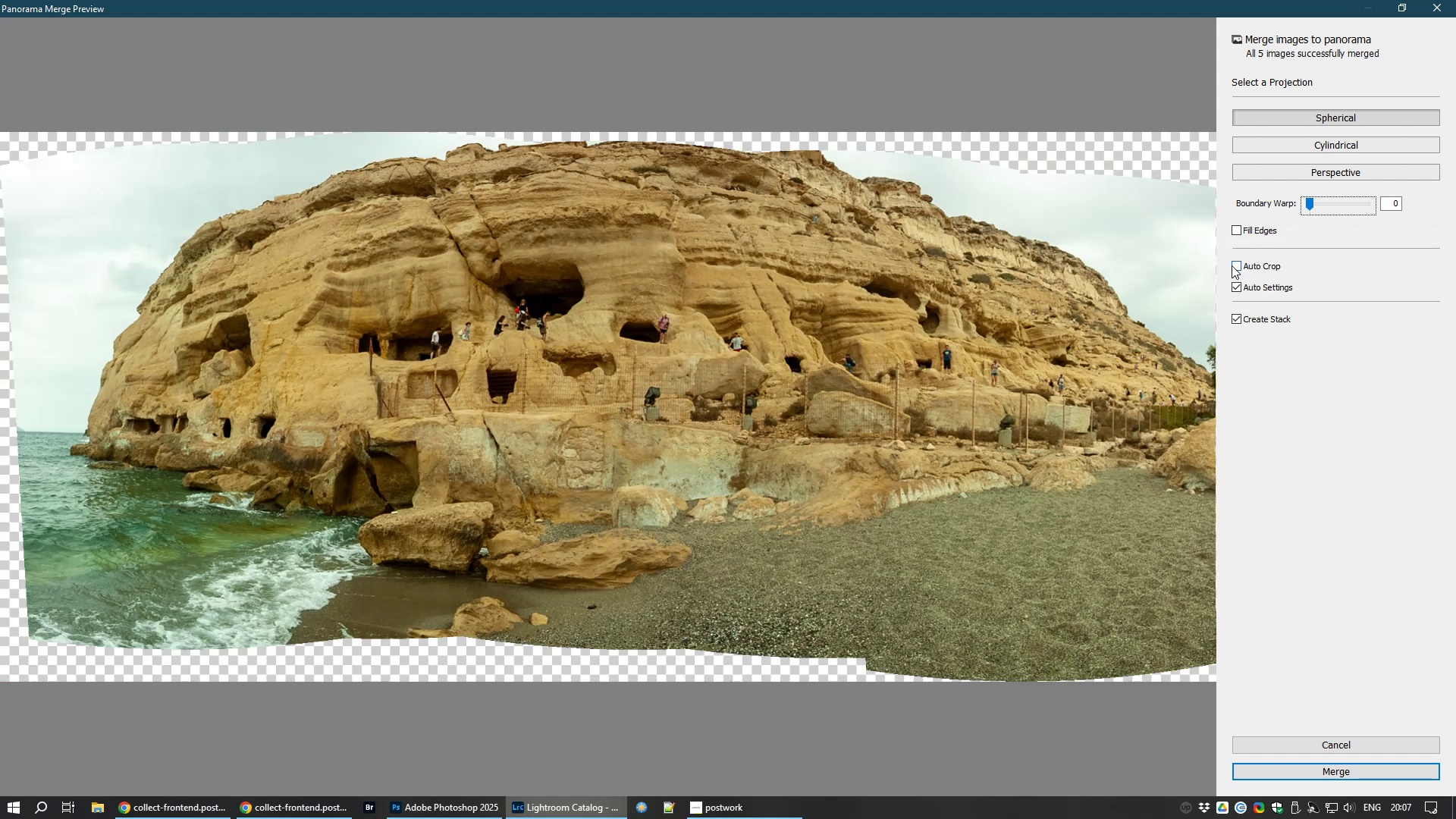 
left_click([1231, 269])
 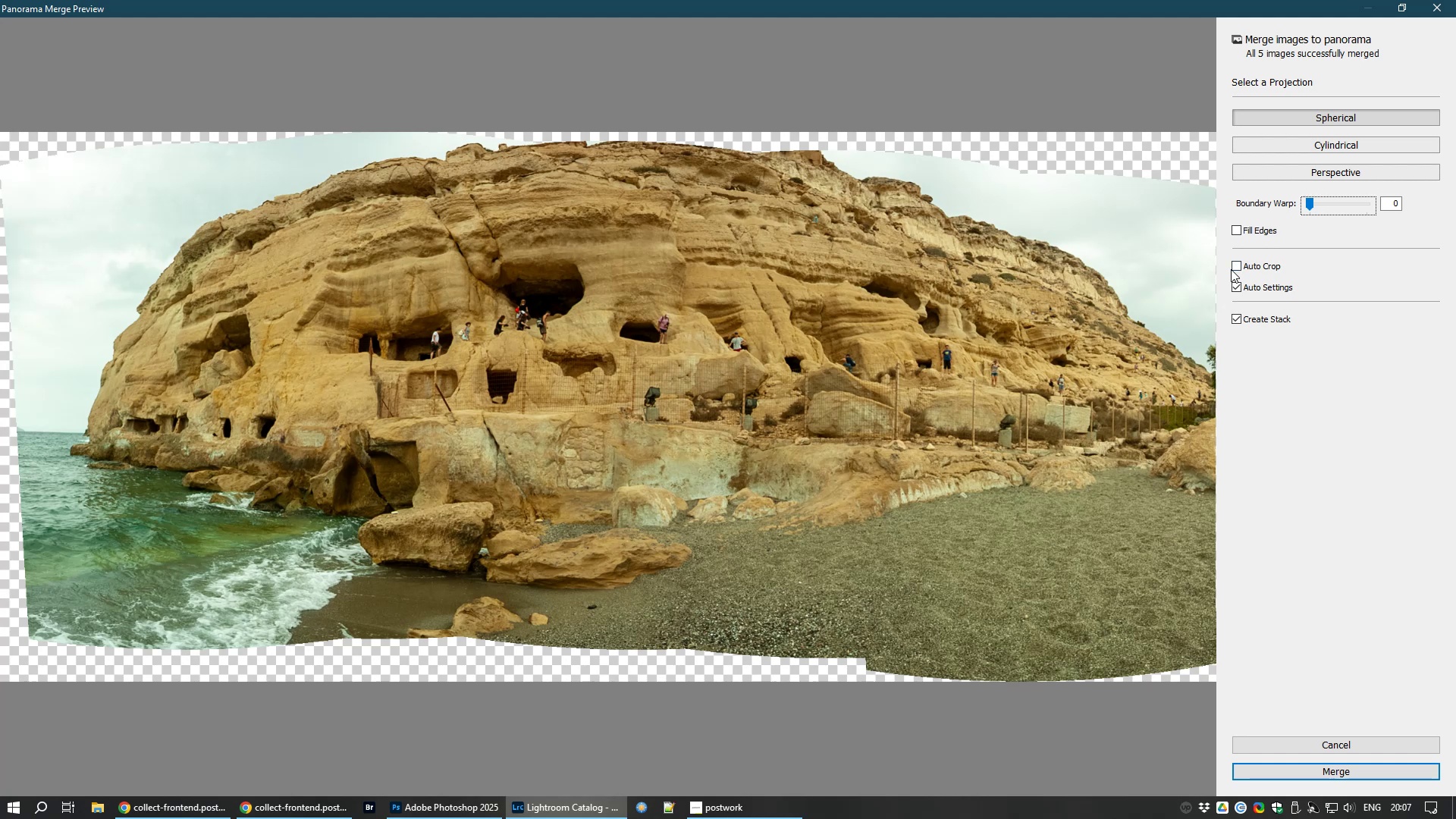 
left_click([1238, 267])
 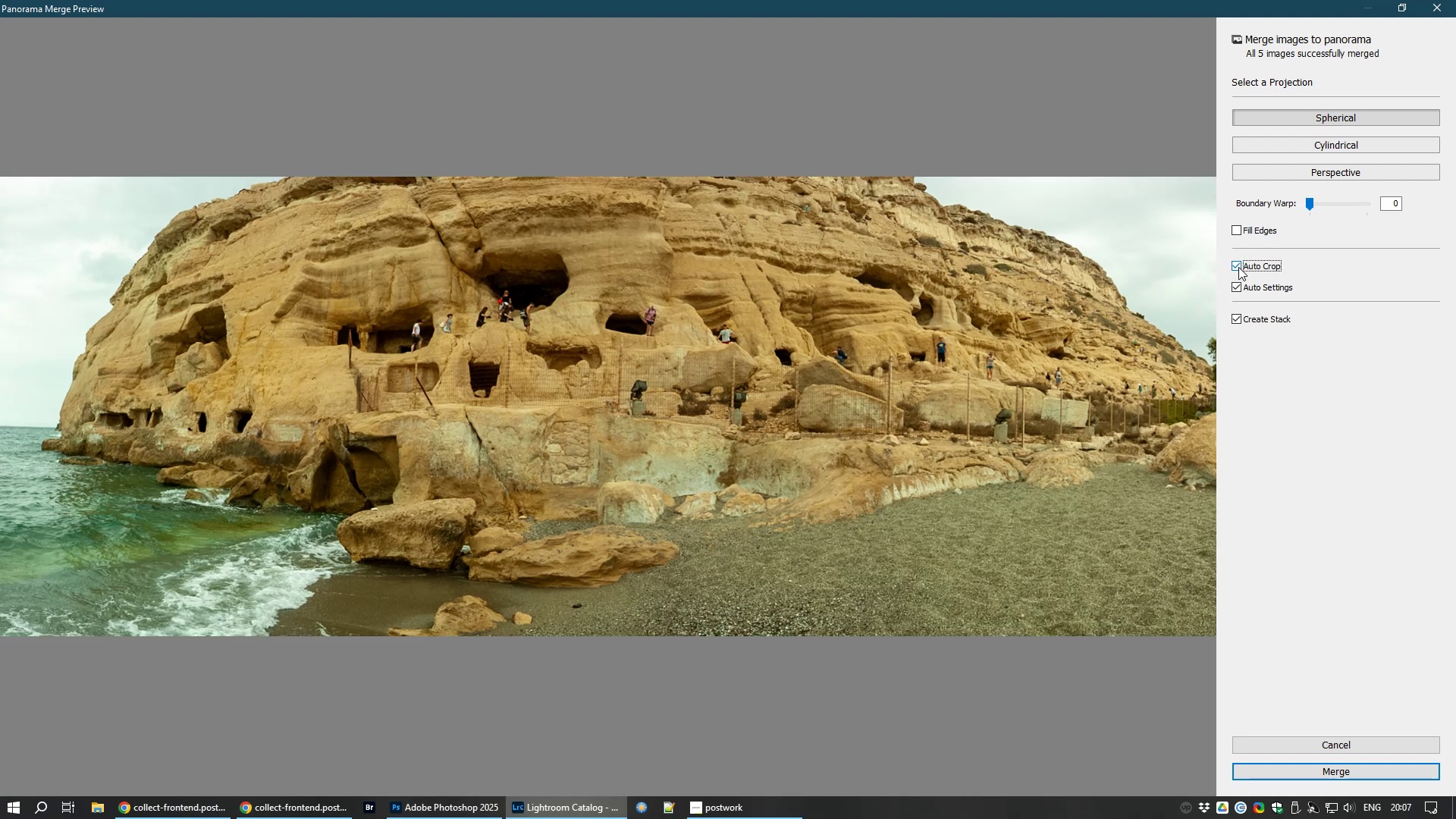 
left_click([1238, 267])
 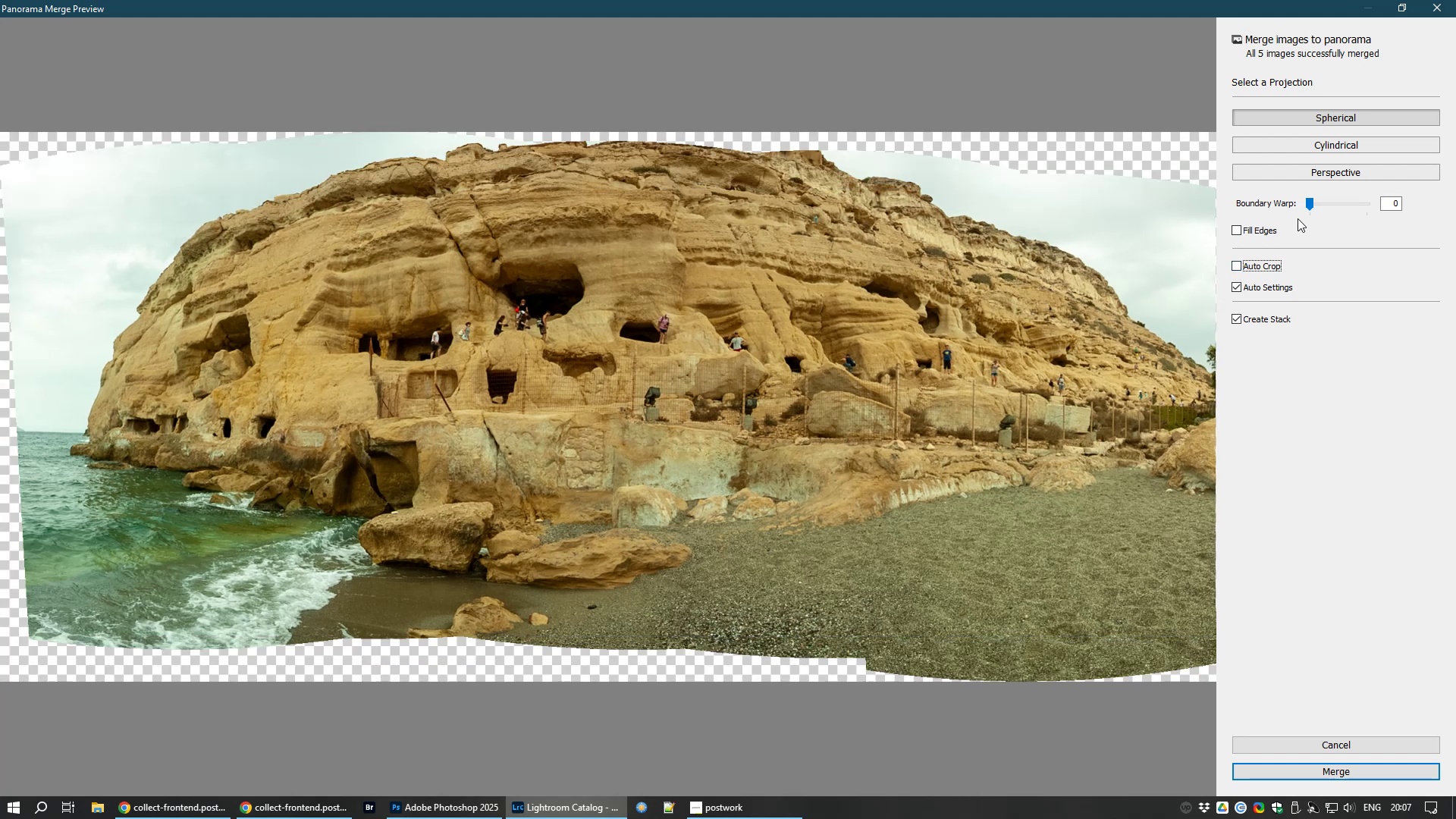 
left_click_drag(start_coordinate=[1310, 203], to_coordinate=[1455, 179])
 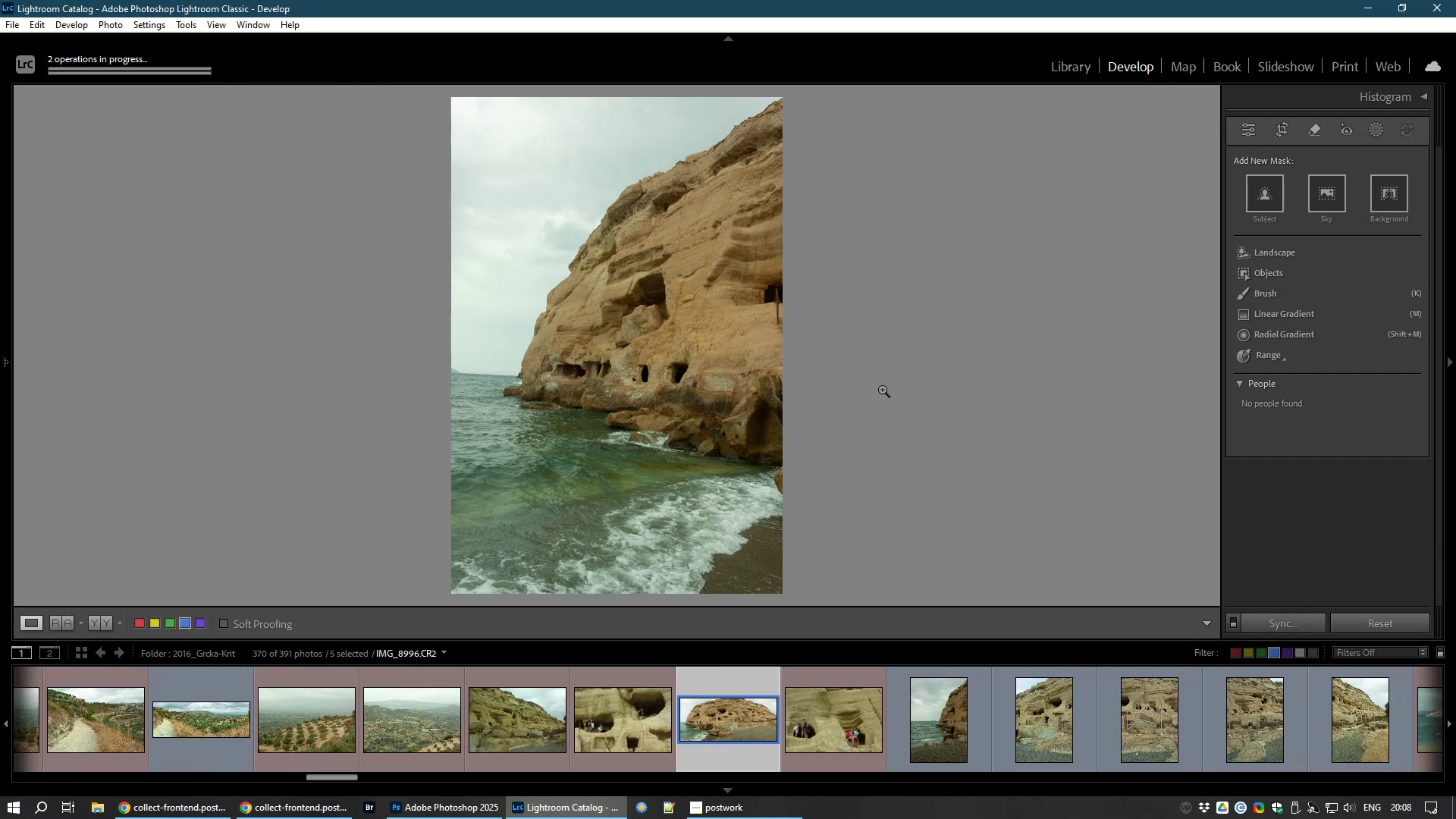 
wait(31.75)
 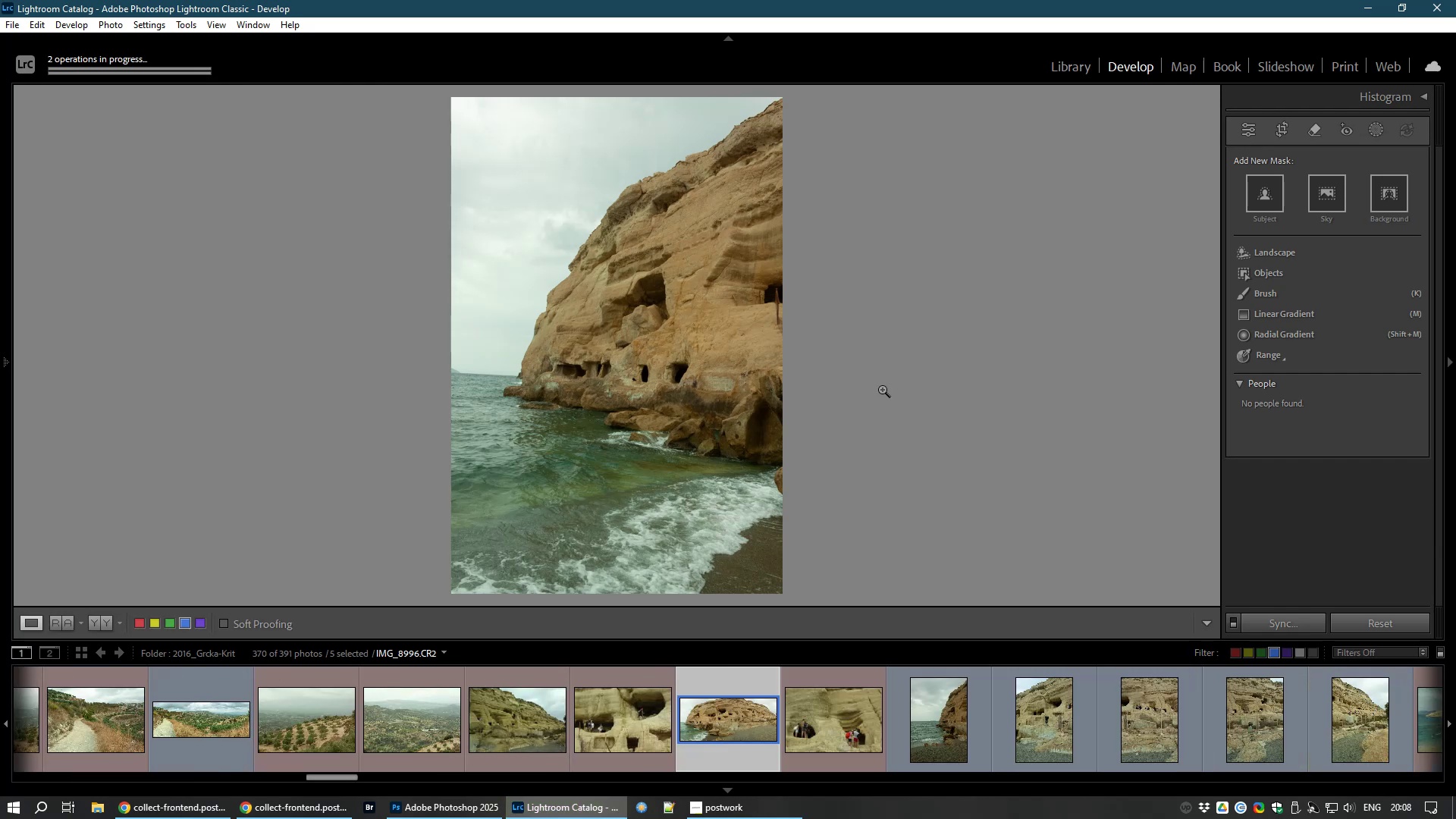 
left_click([1272, 653])
 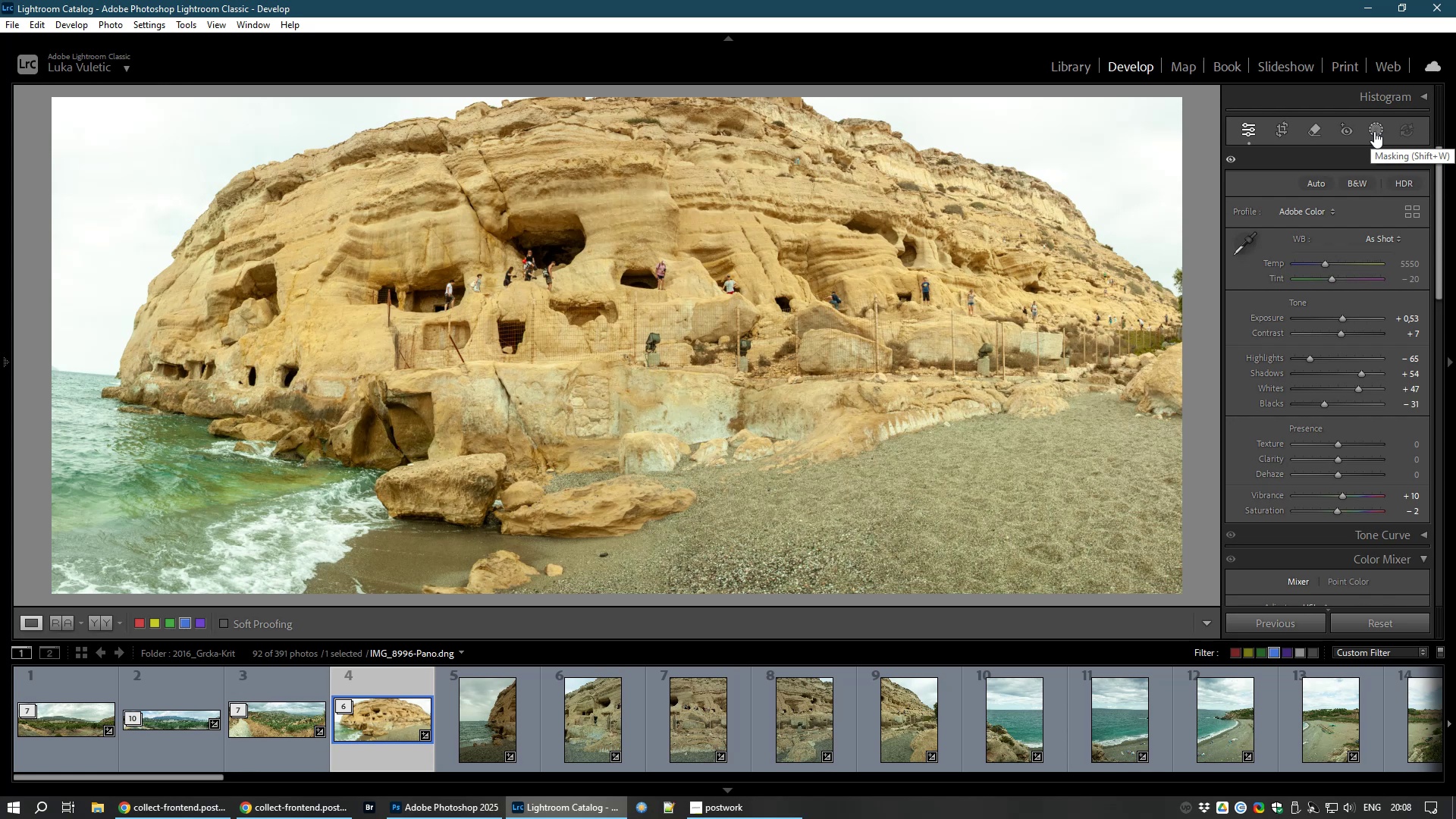 
wait(27.36)
 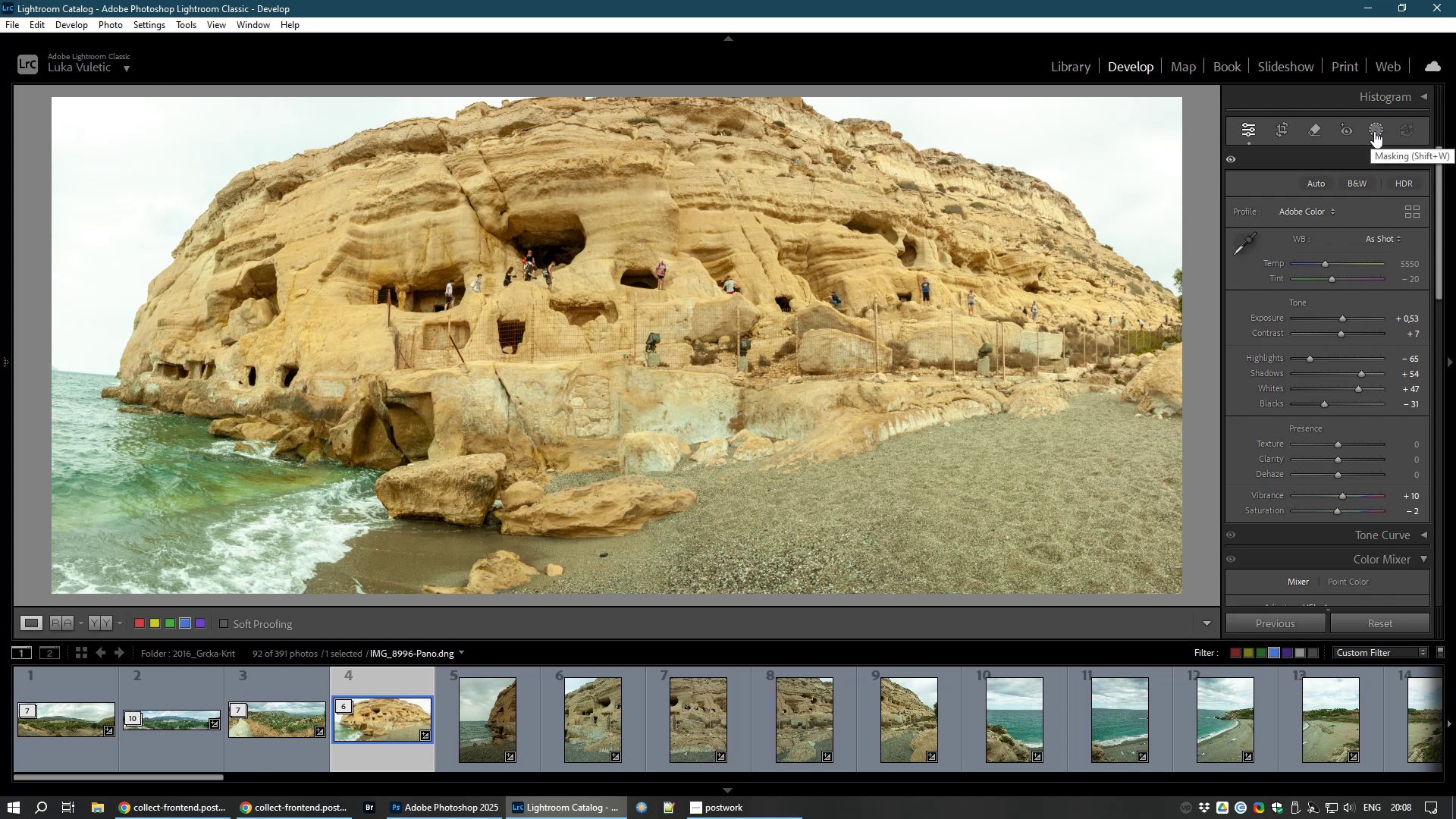 
left_click([466, 728])
 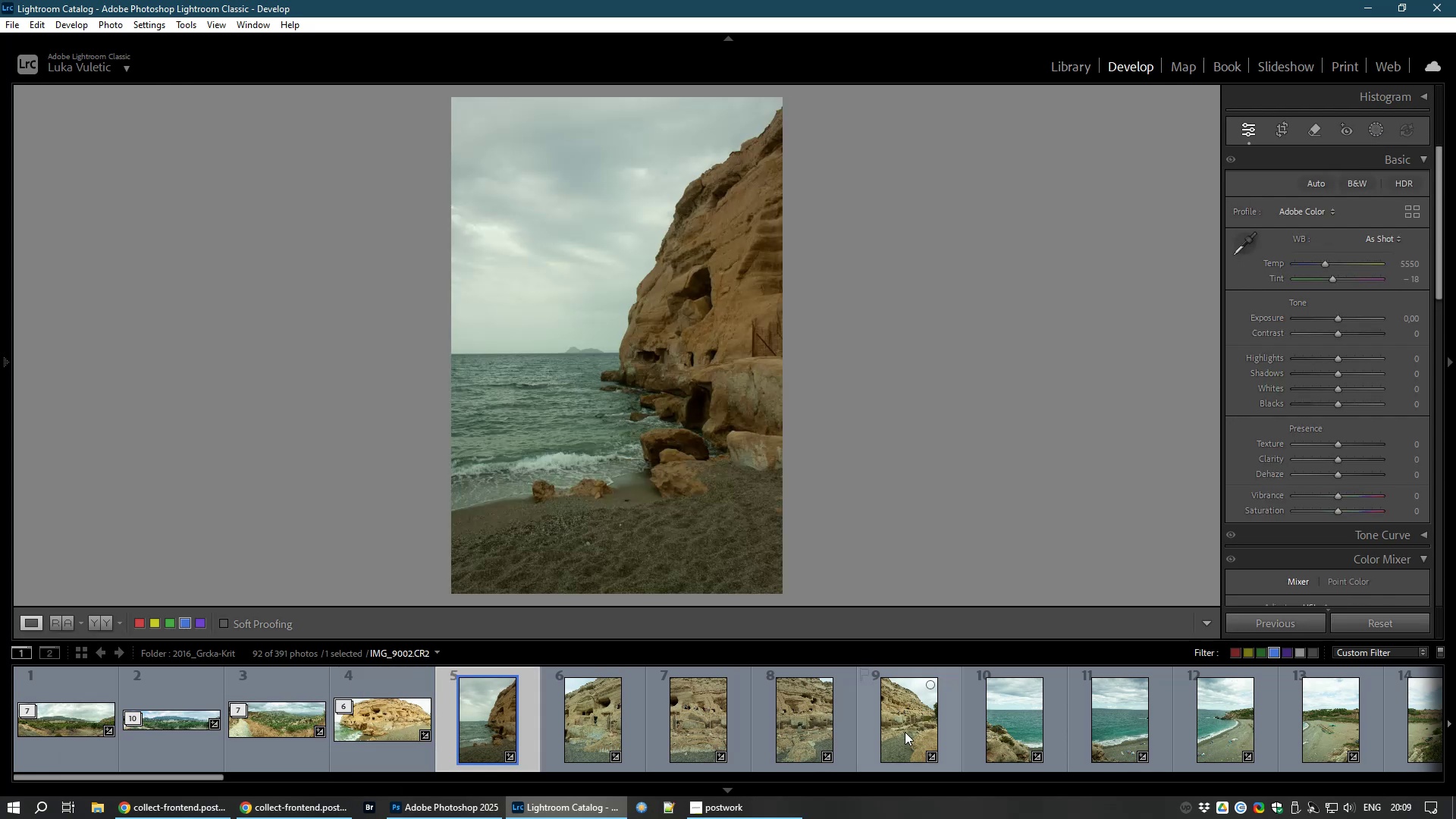 
hold_key(key=ShiftLeft, duration=1.43)
left_click([905, 732])
 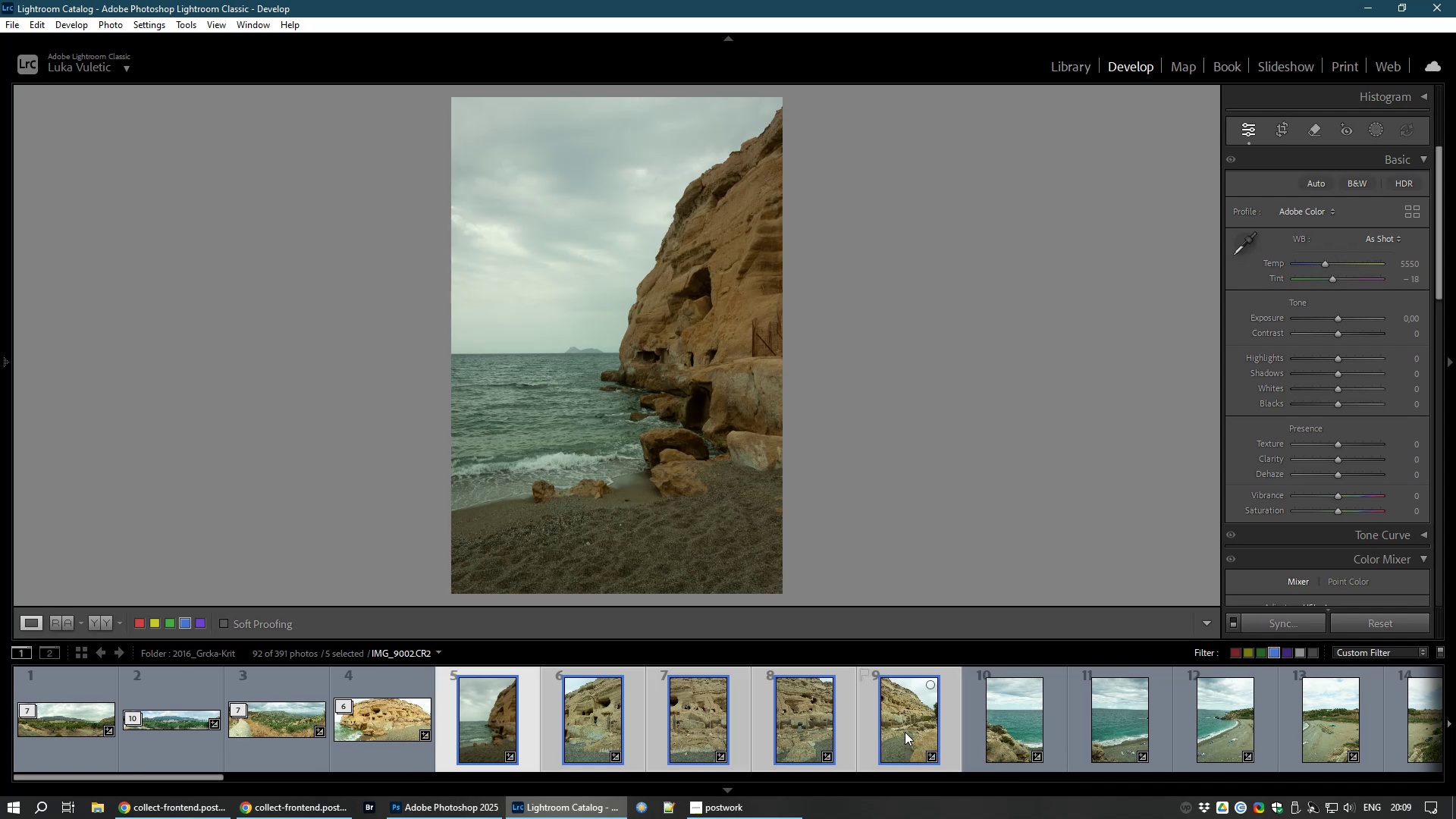 
key(Control+M)
 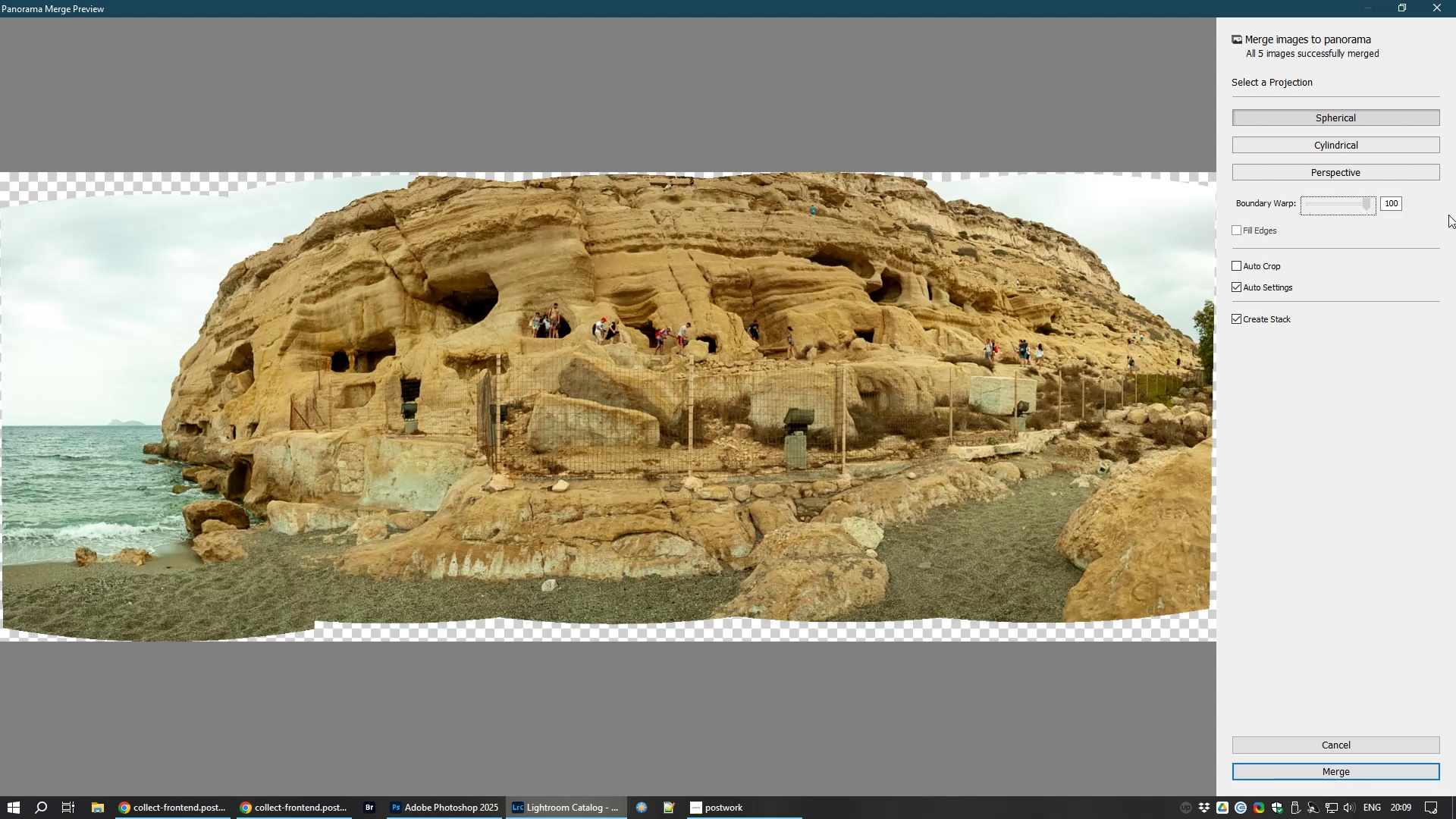 
wait(19.28)
 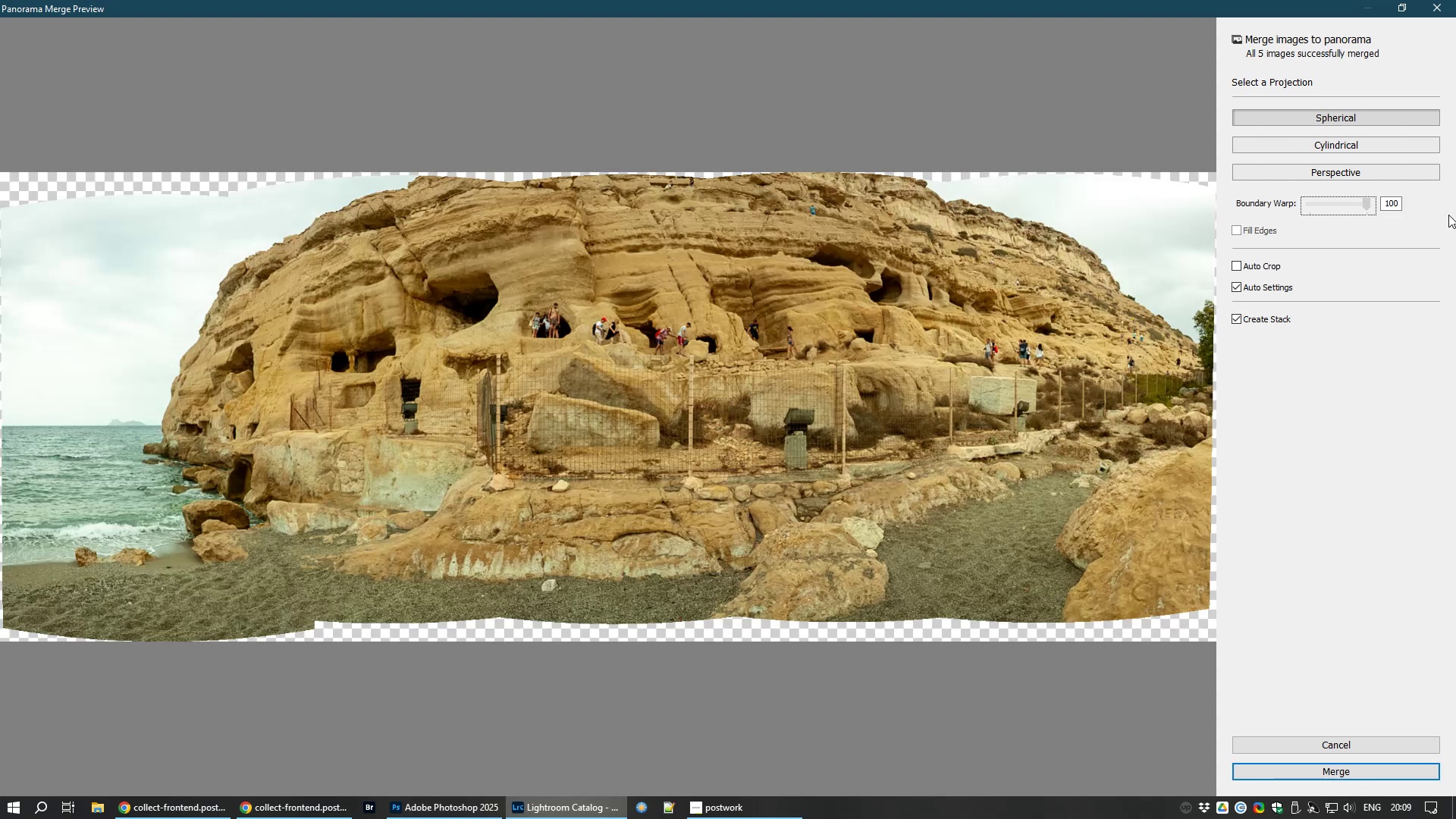 
left_click([1335, 772])
 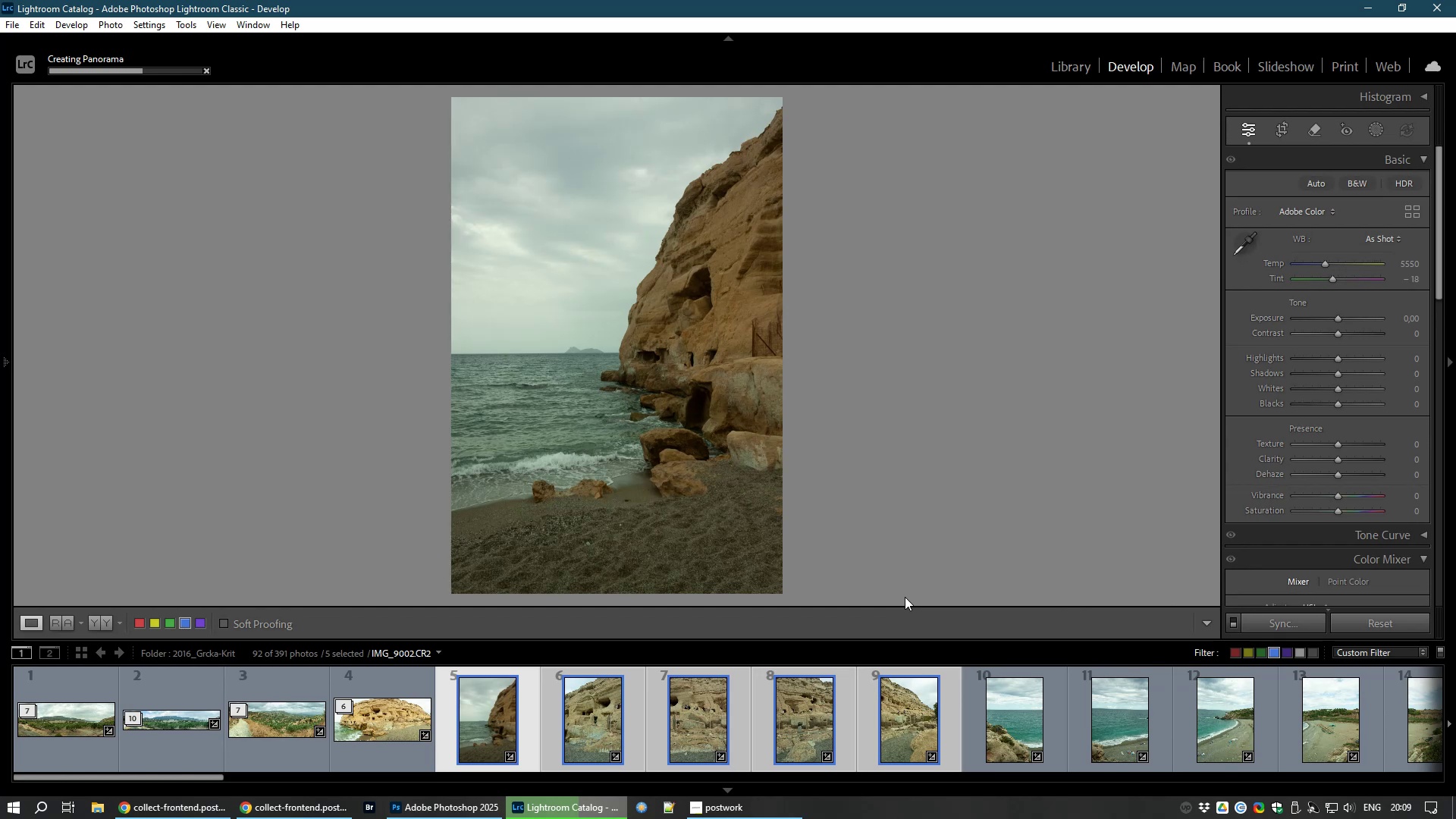 
wait(26.28)
 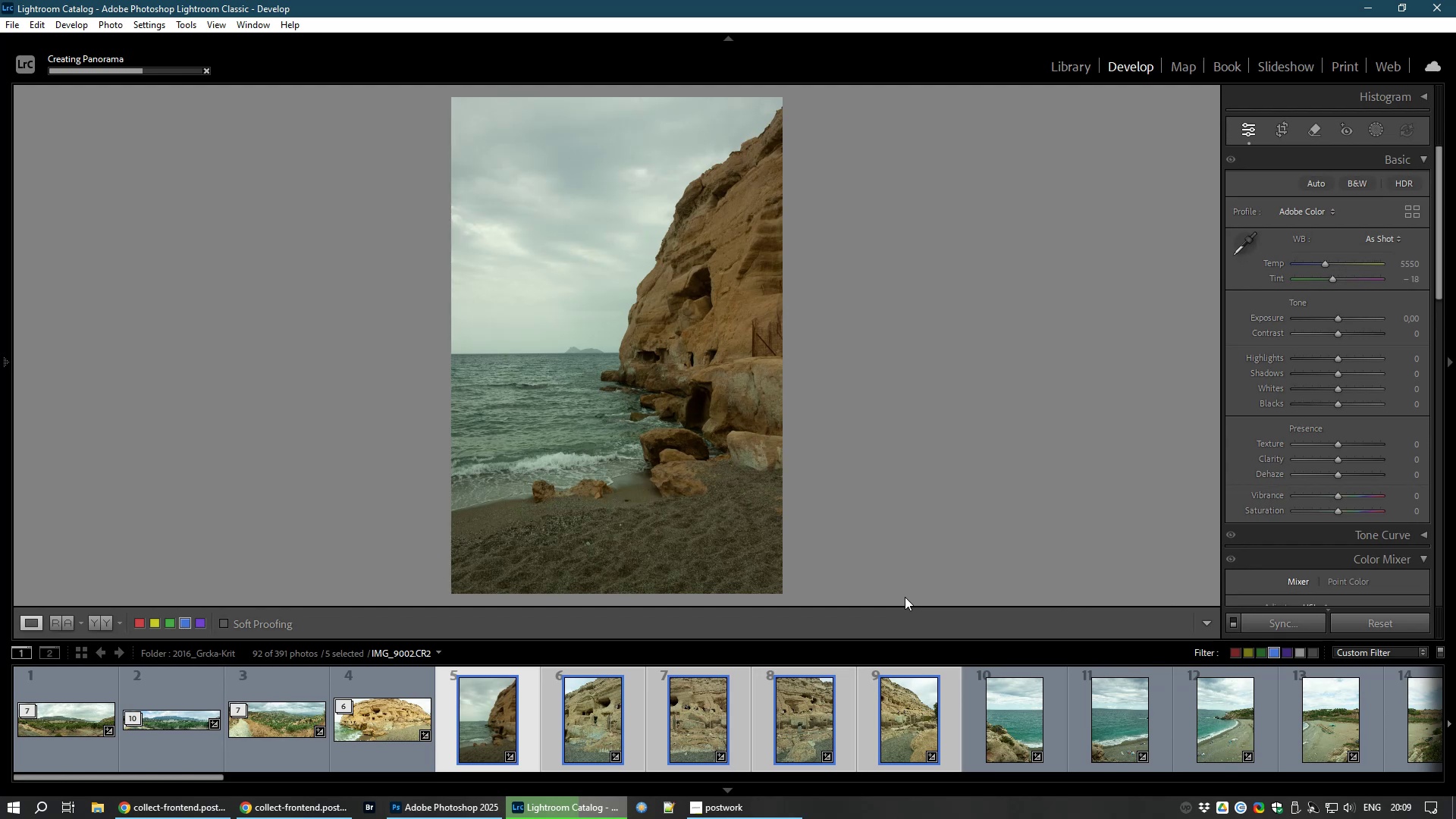 
left_click([1272, 652])
 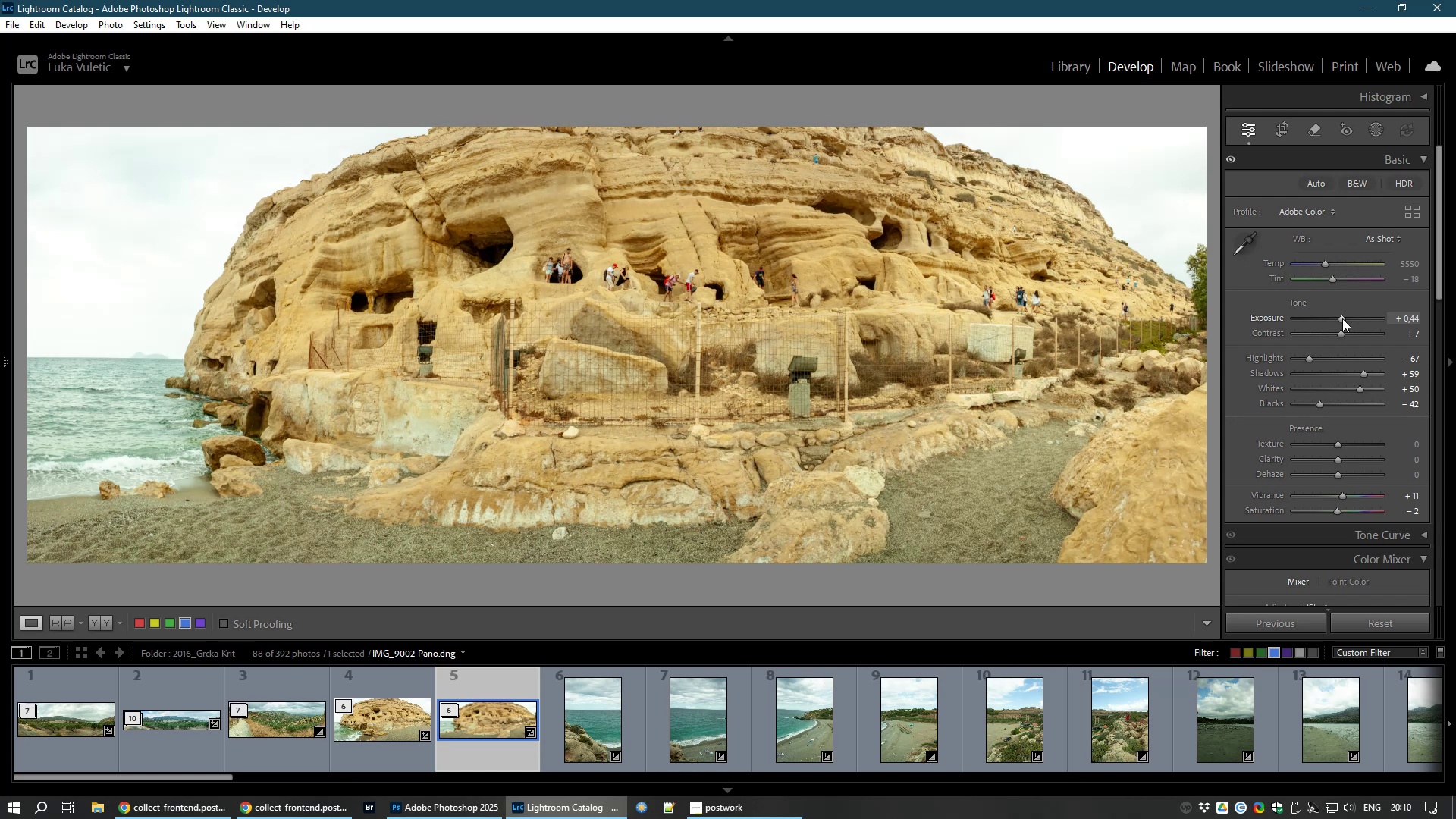 
wait(18.69)
 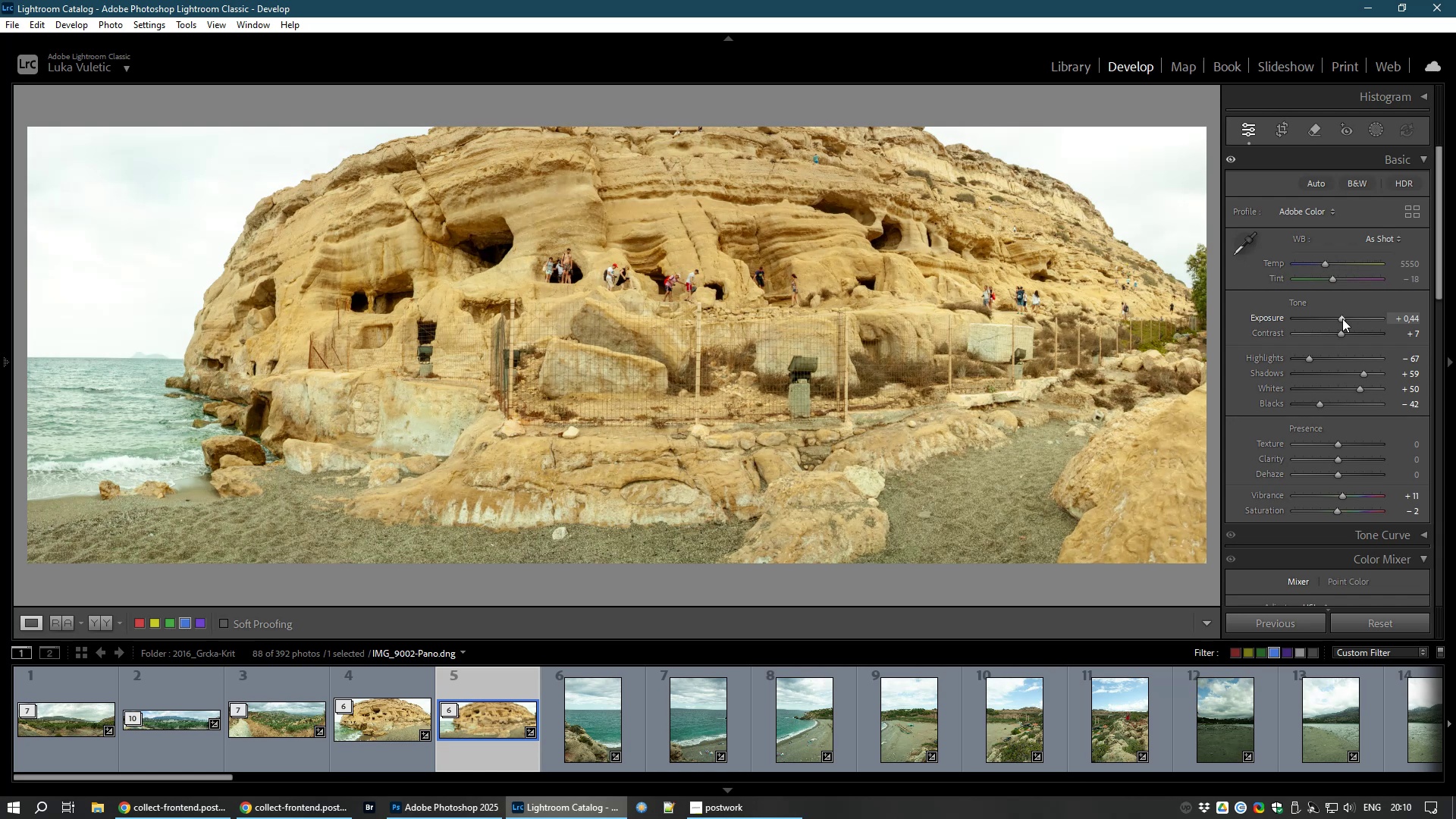 
left_click([1376, 133])
 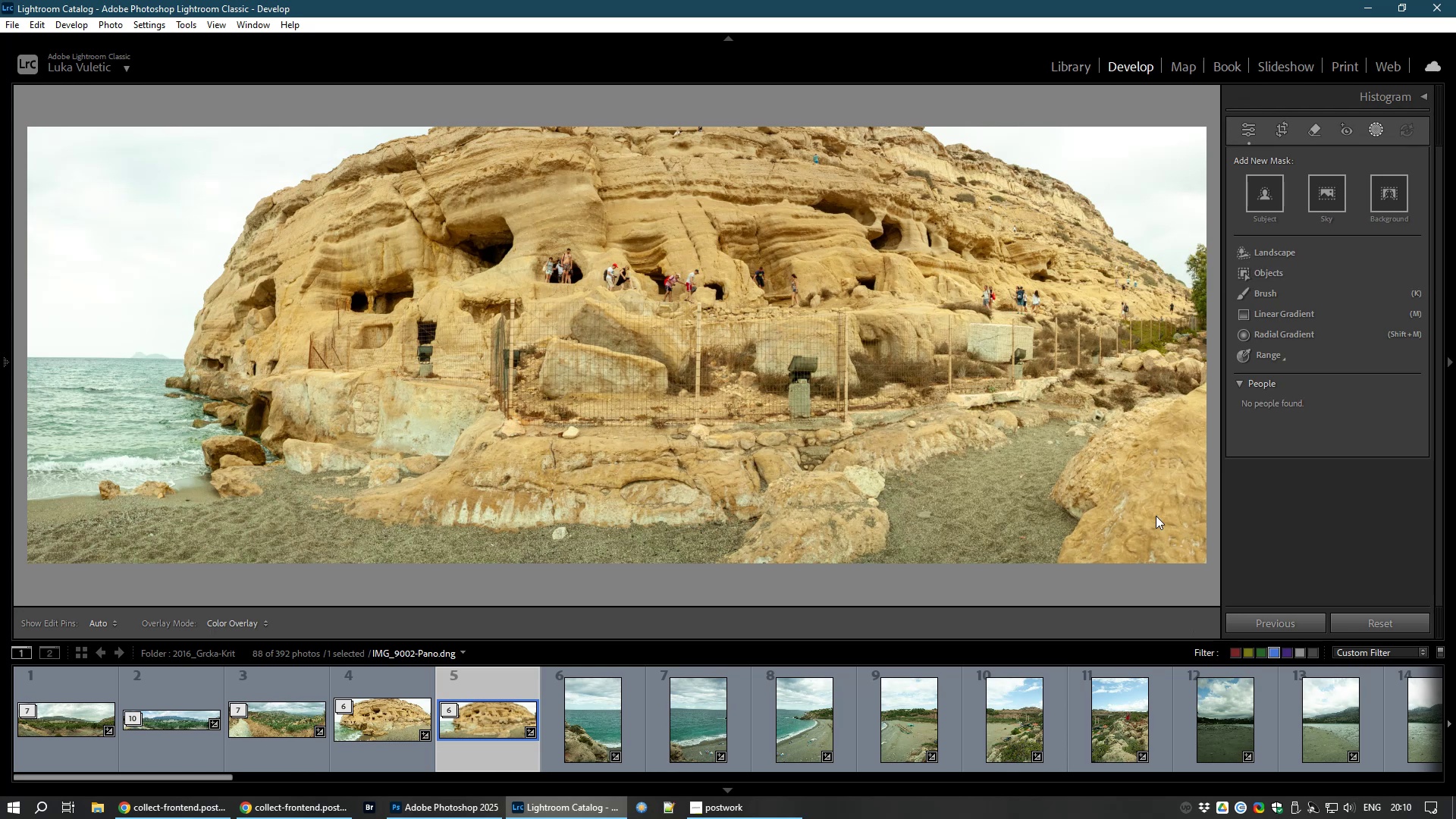 
wait(13.83)
 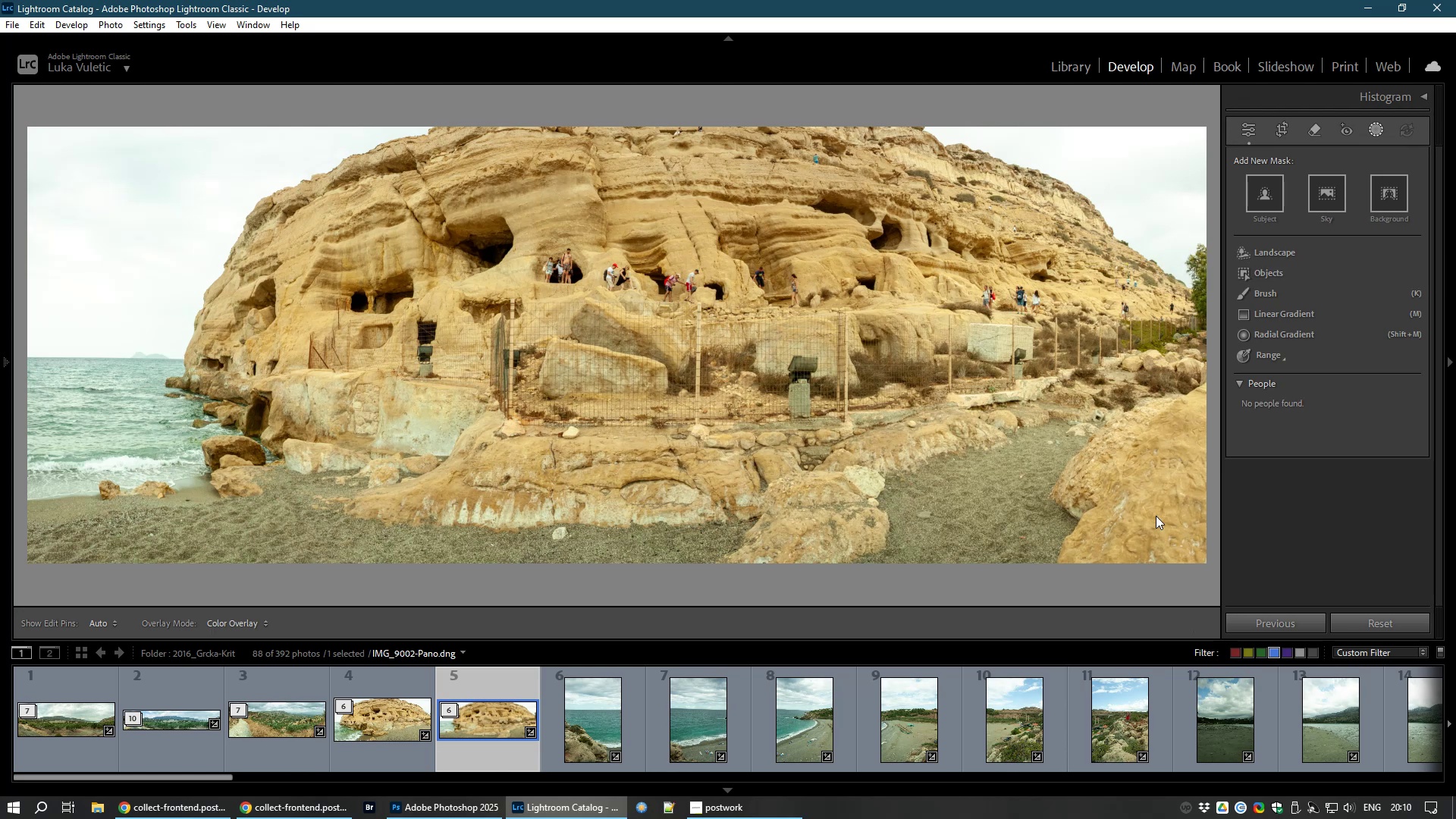 
left_click([1337, 199])
 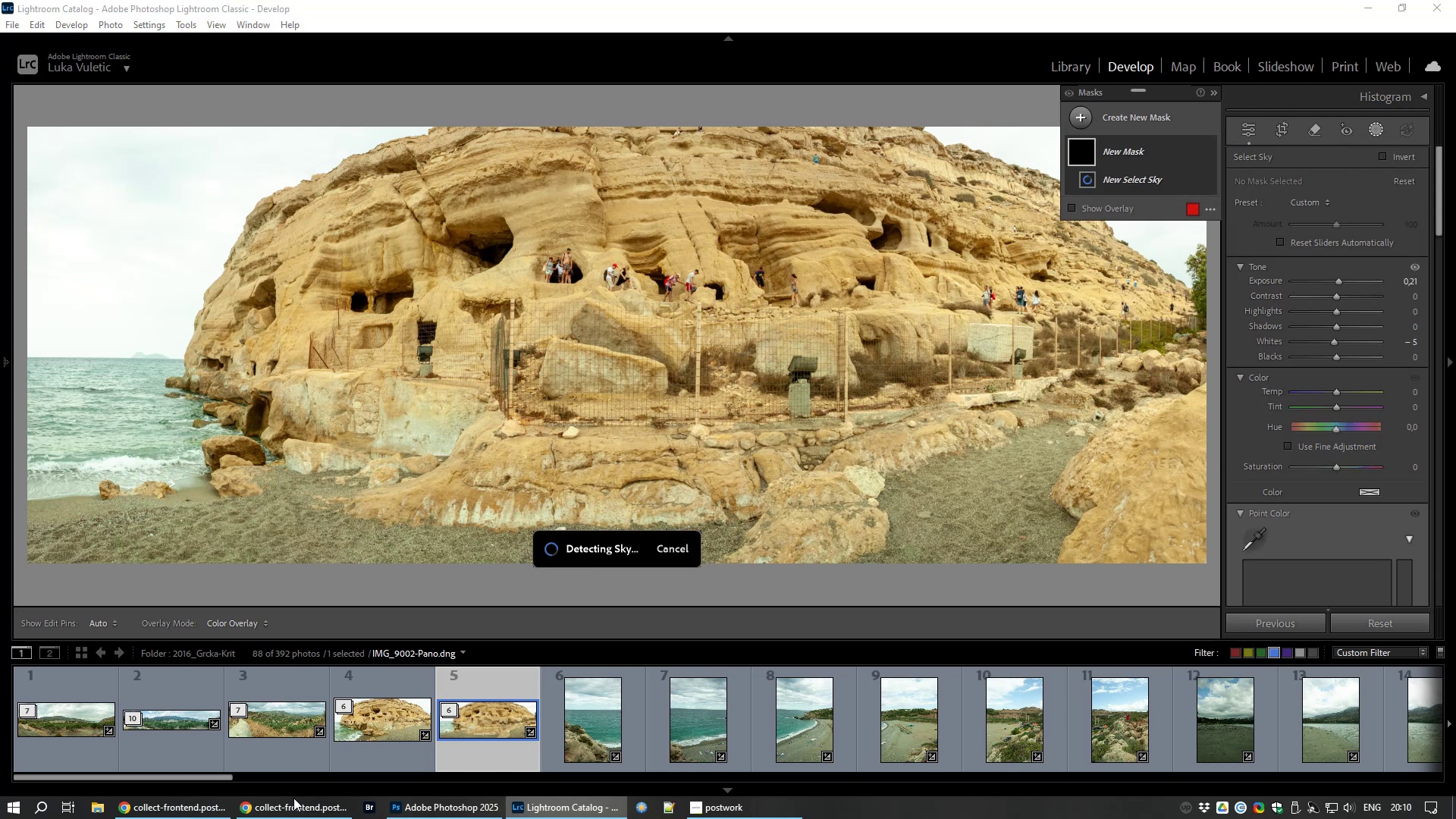 
left_click([151, 814])
 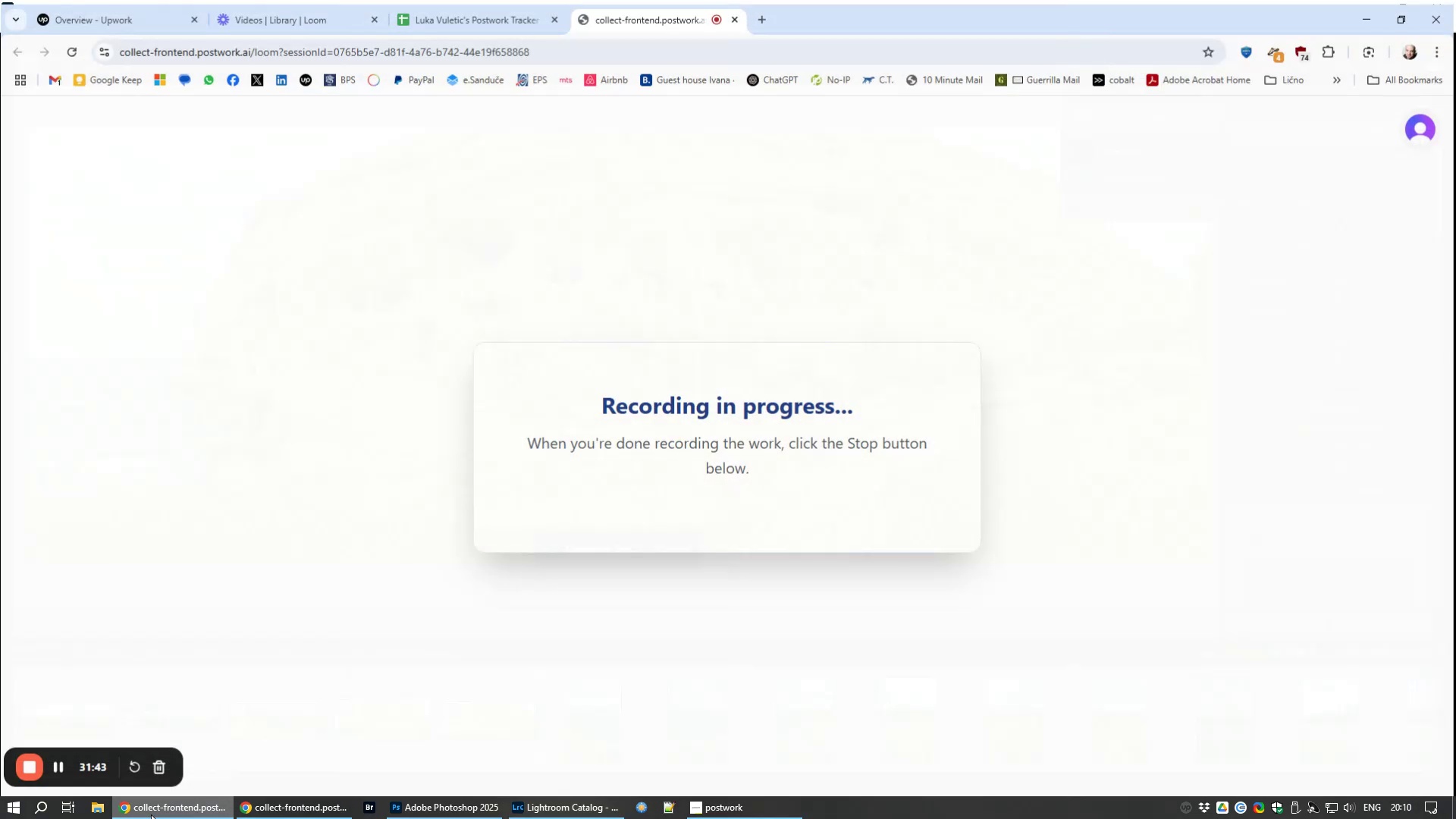 
left_click([151, 814])
 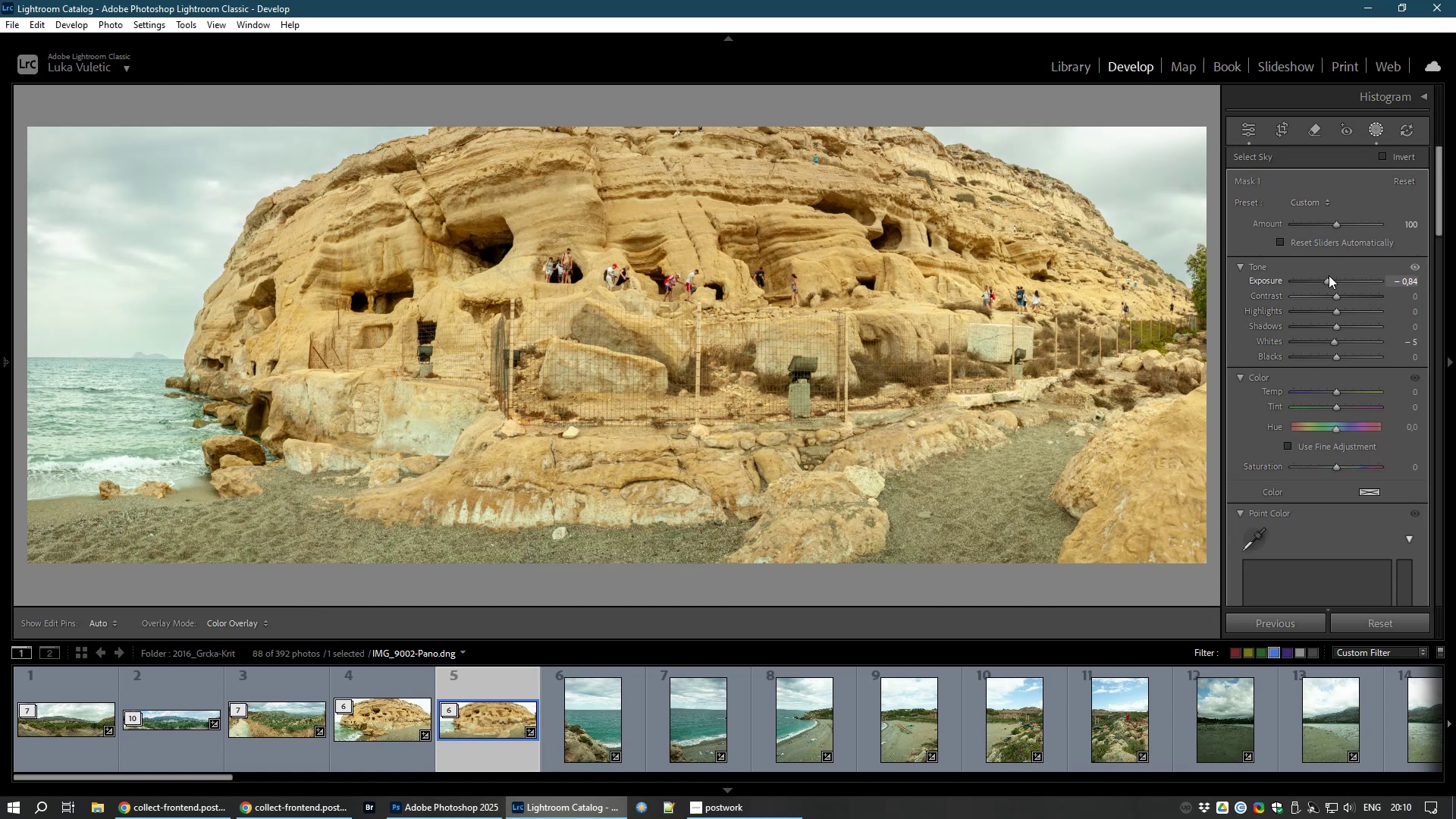 
wait(19.71)
 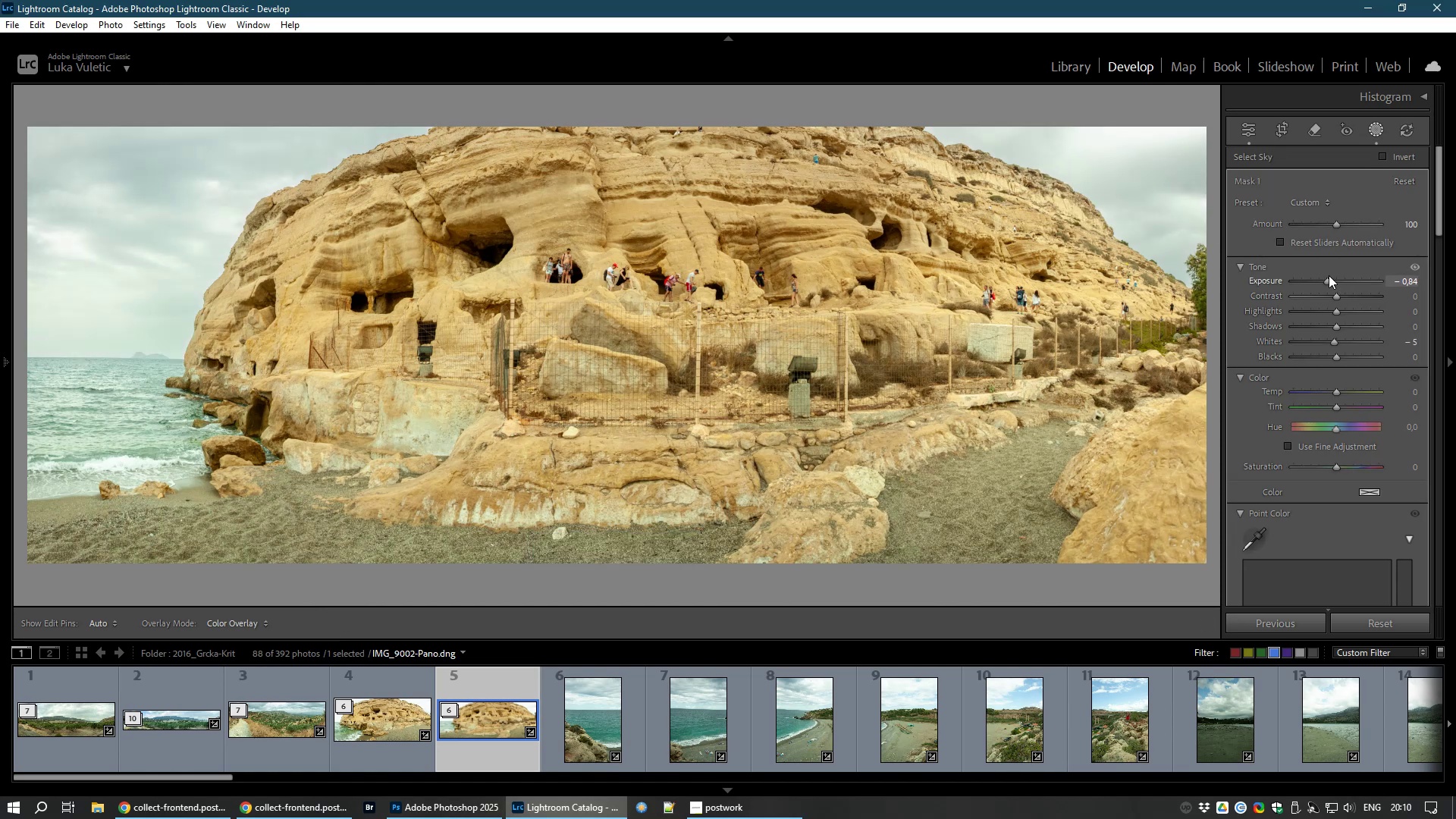 
left_click([582, 714])
 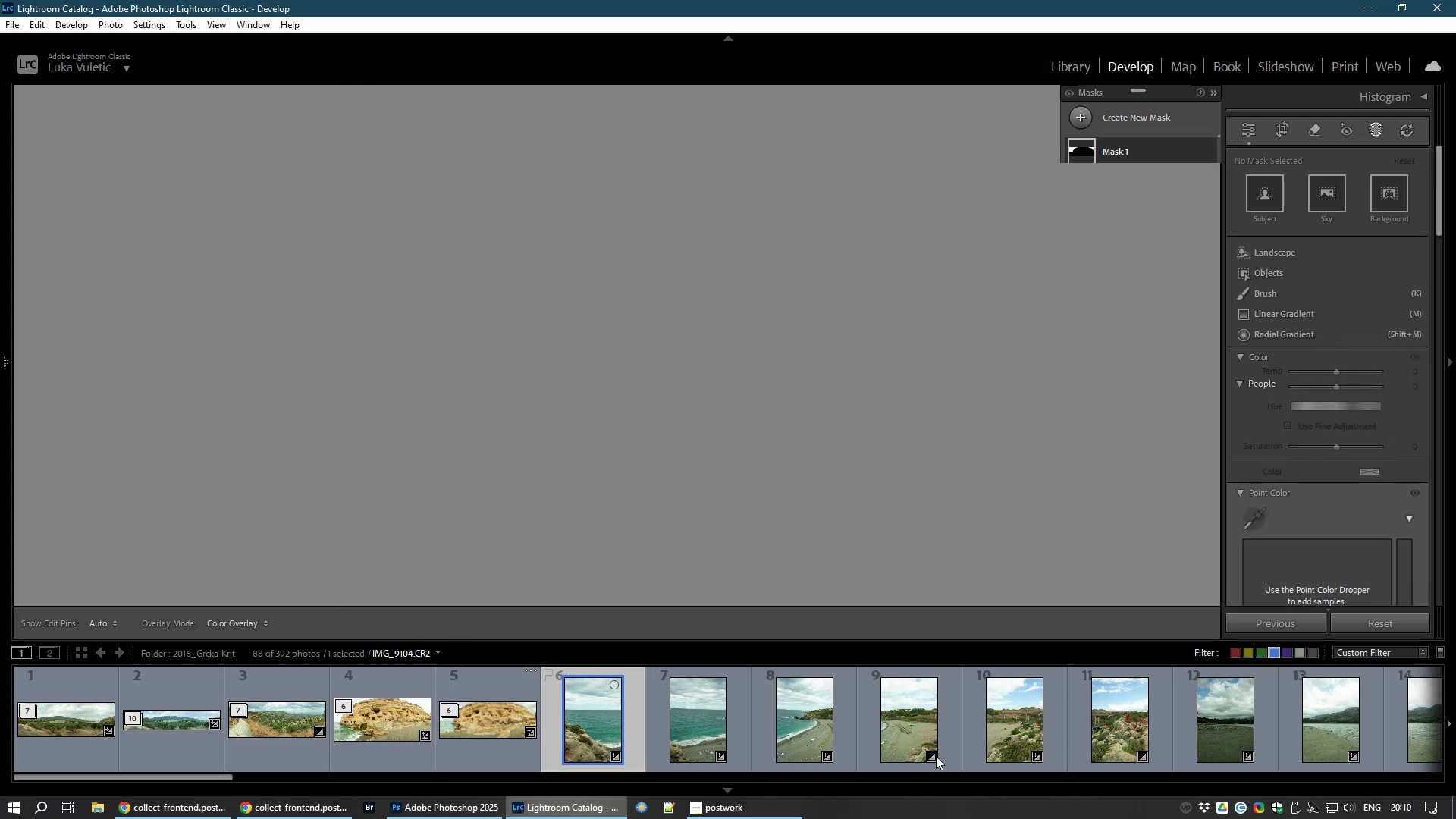 
hold_key(key=ShiftLeft, duration=1.74)
 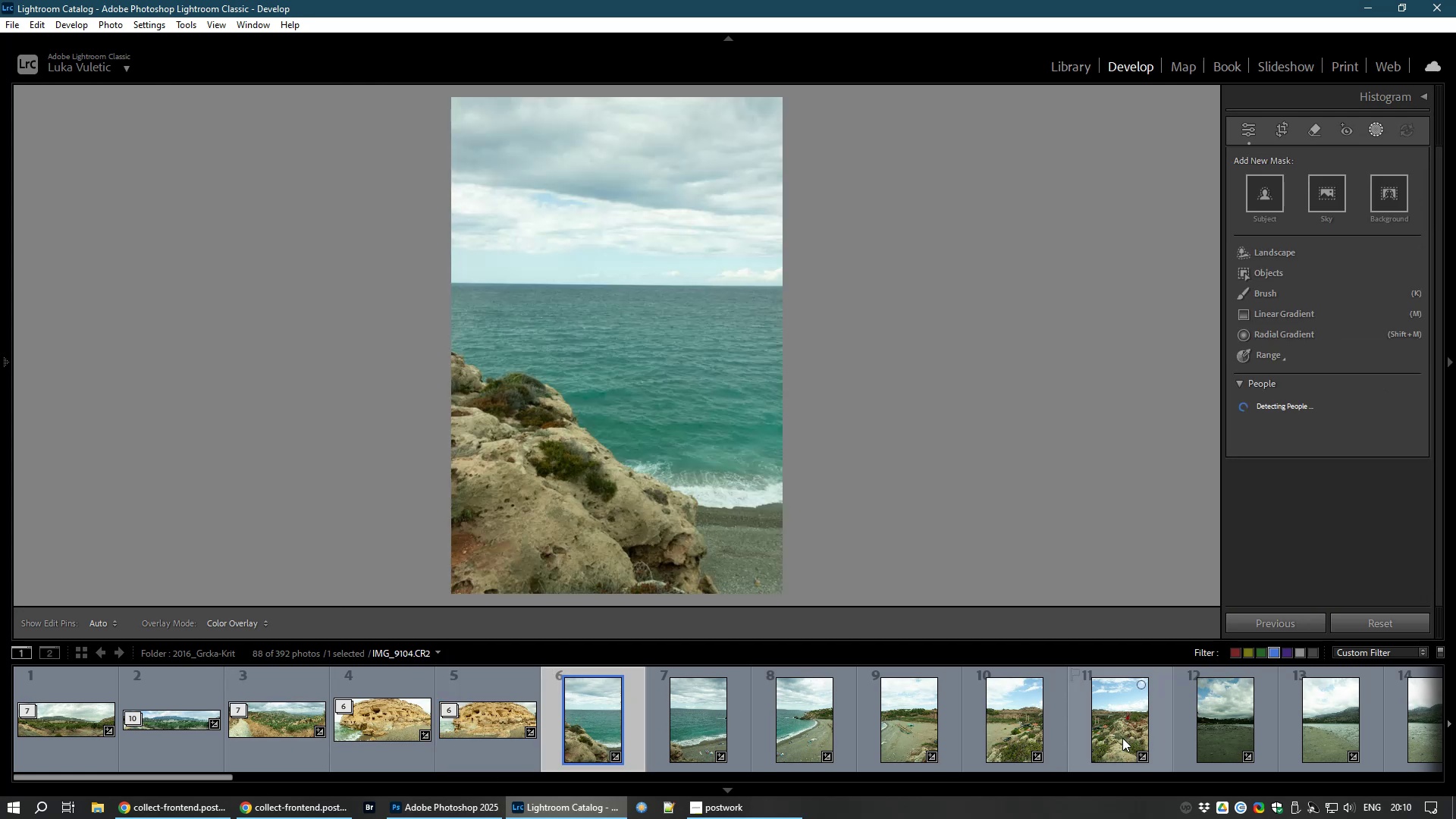 
hold_key(key=ShiftLeft, duration=0.87)
right_click([1122, 738])
 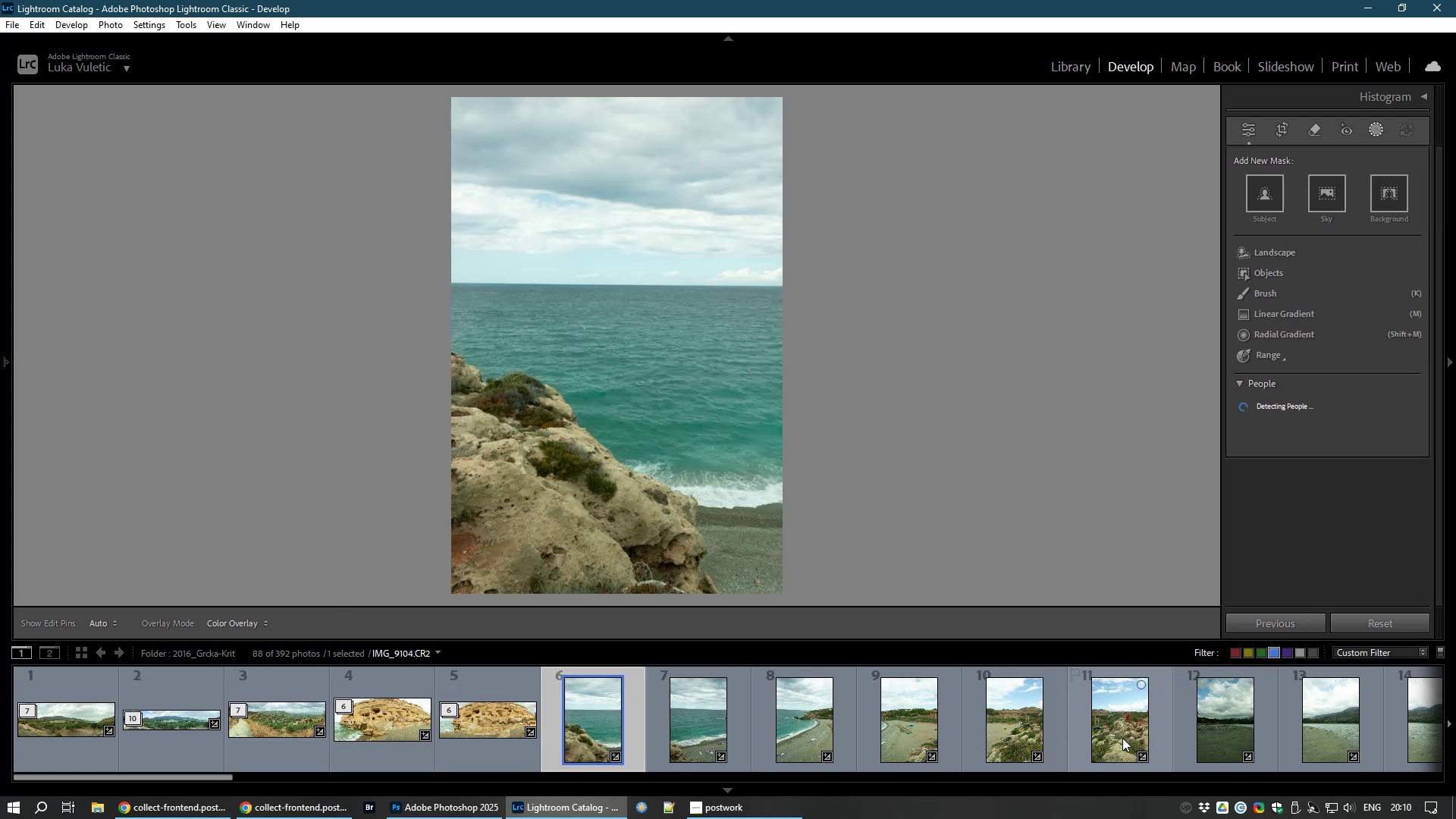 
left_click([1122, 738])
 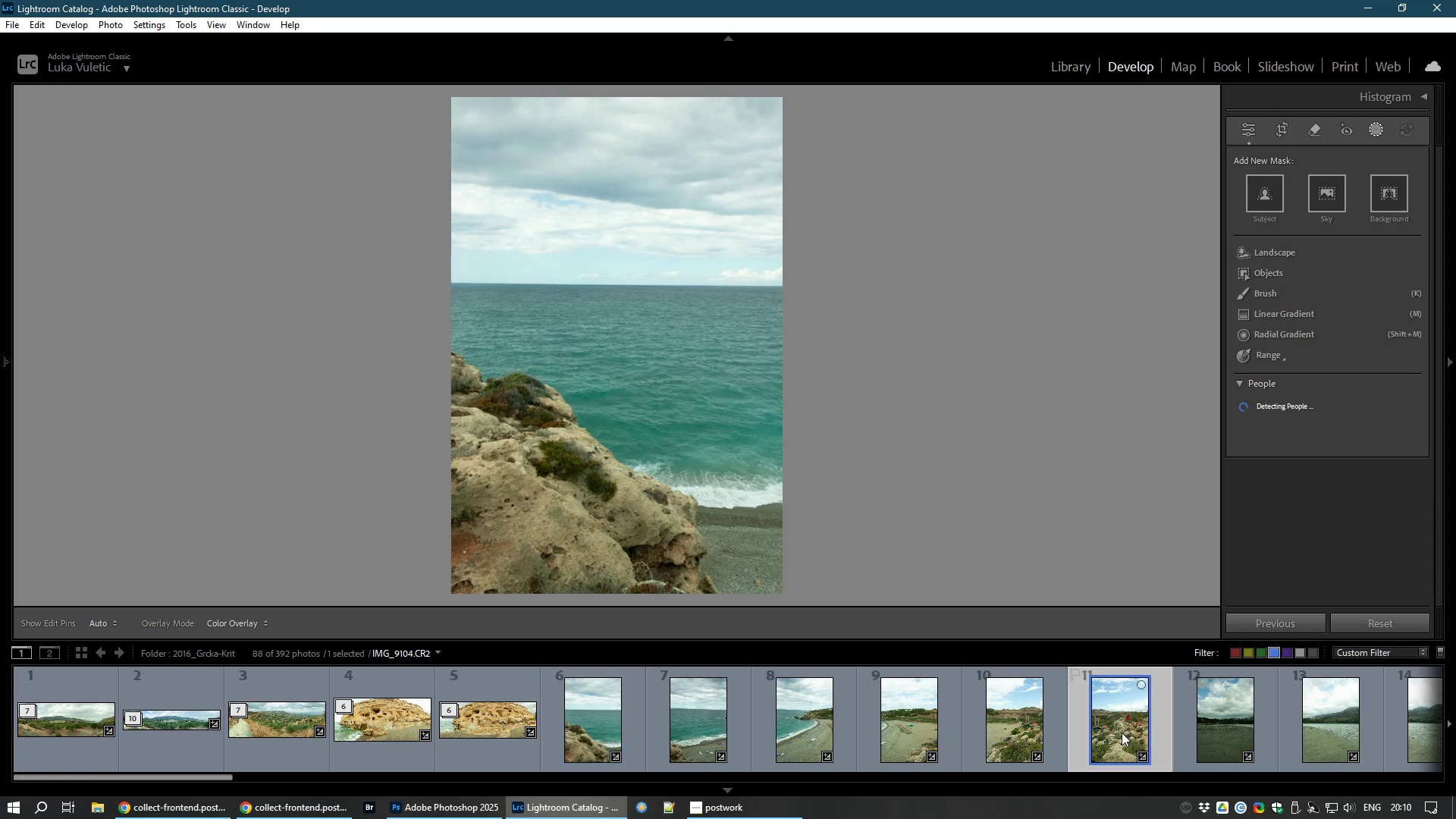 
left_click([1122, 729])
 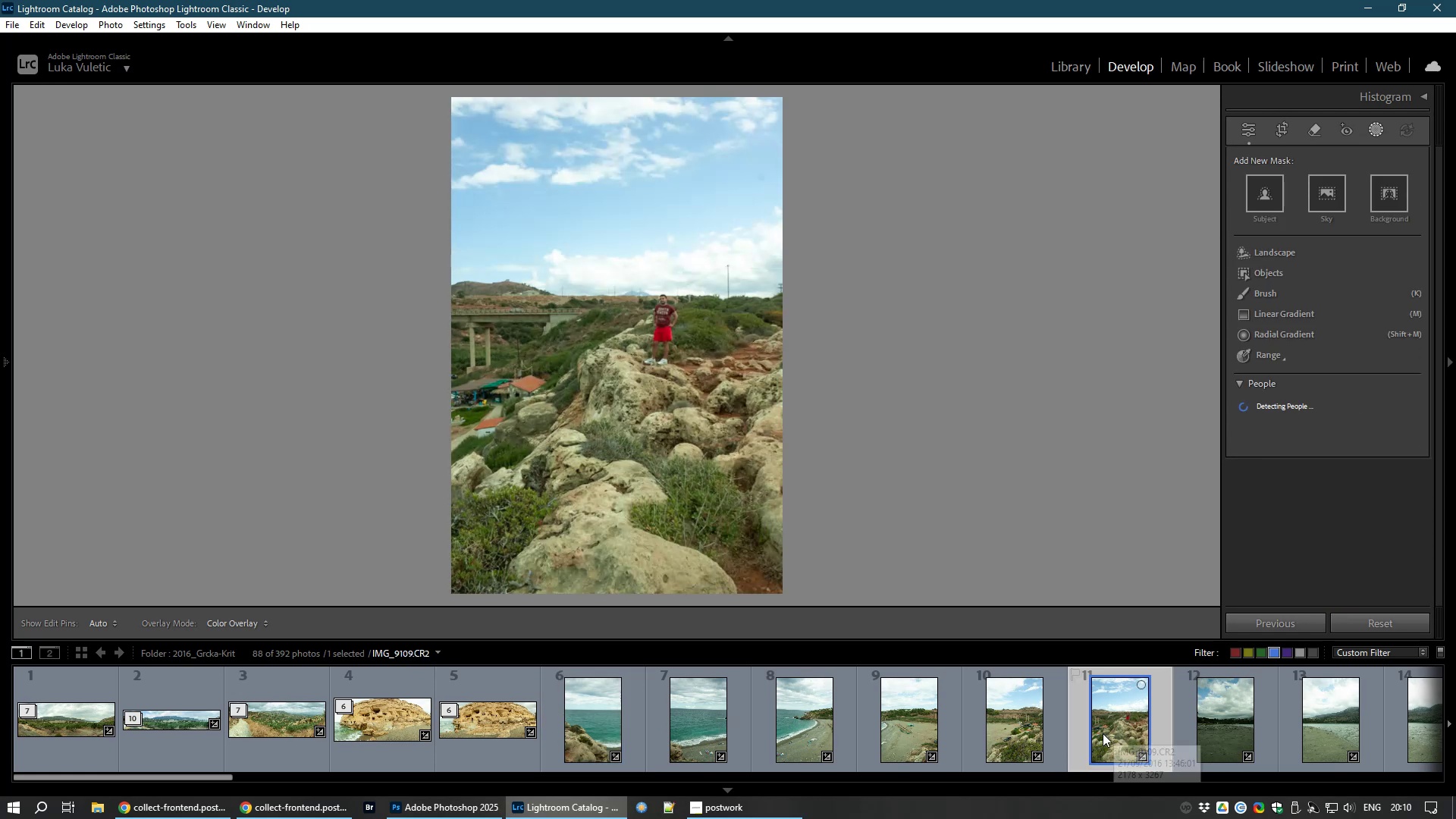 
left_click([1013, 713])
 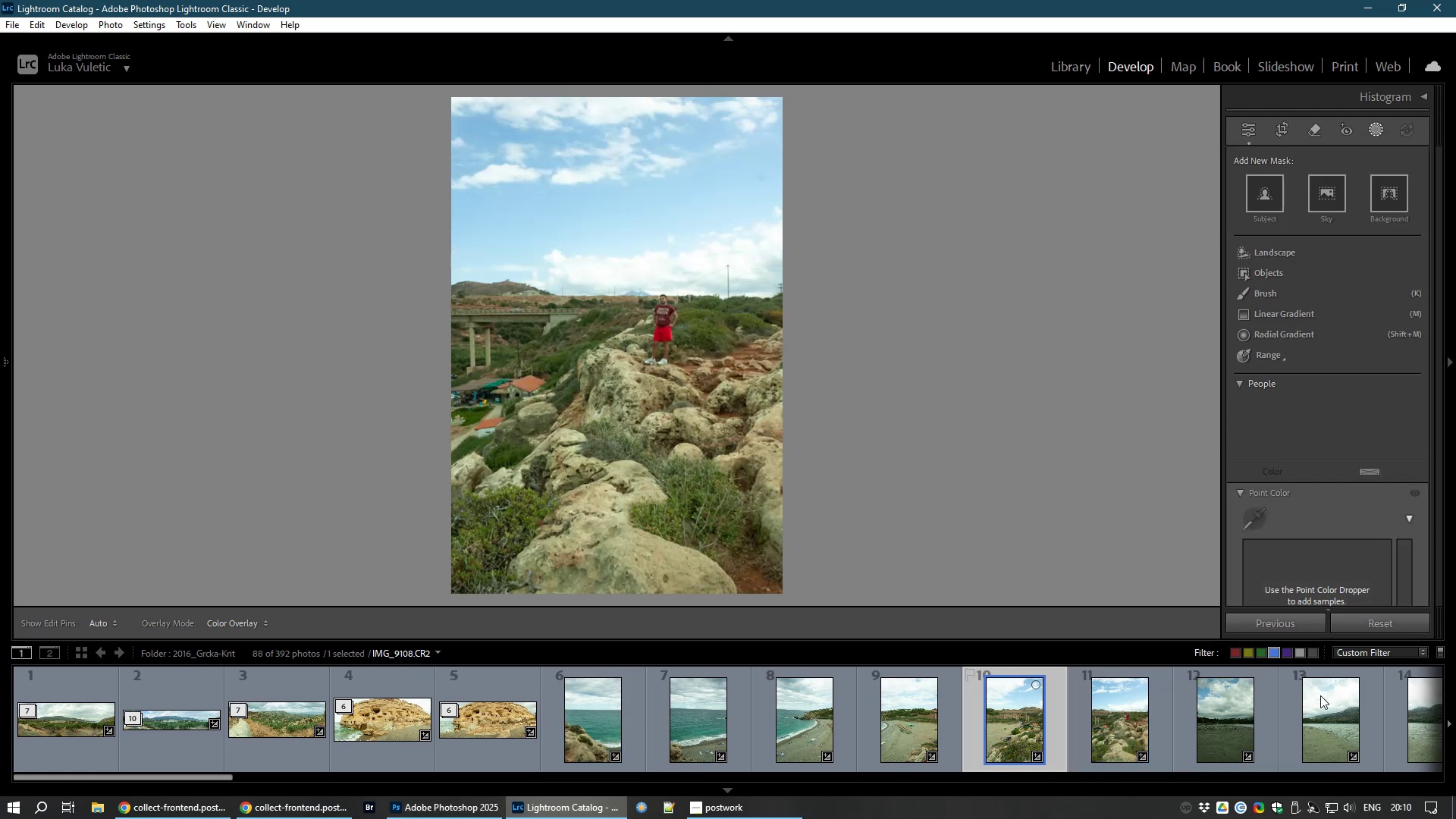 
left_click([1227, 702])
 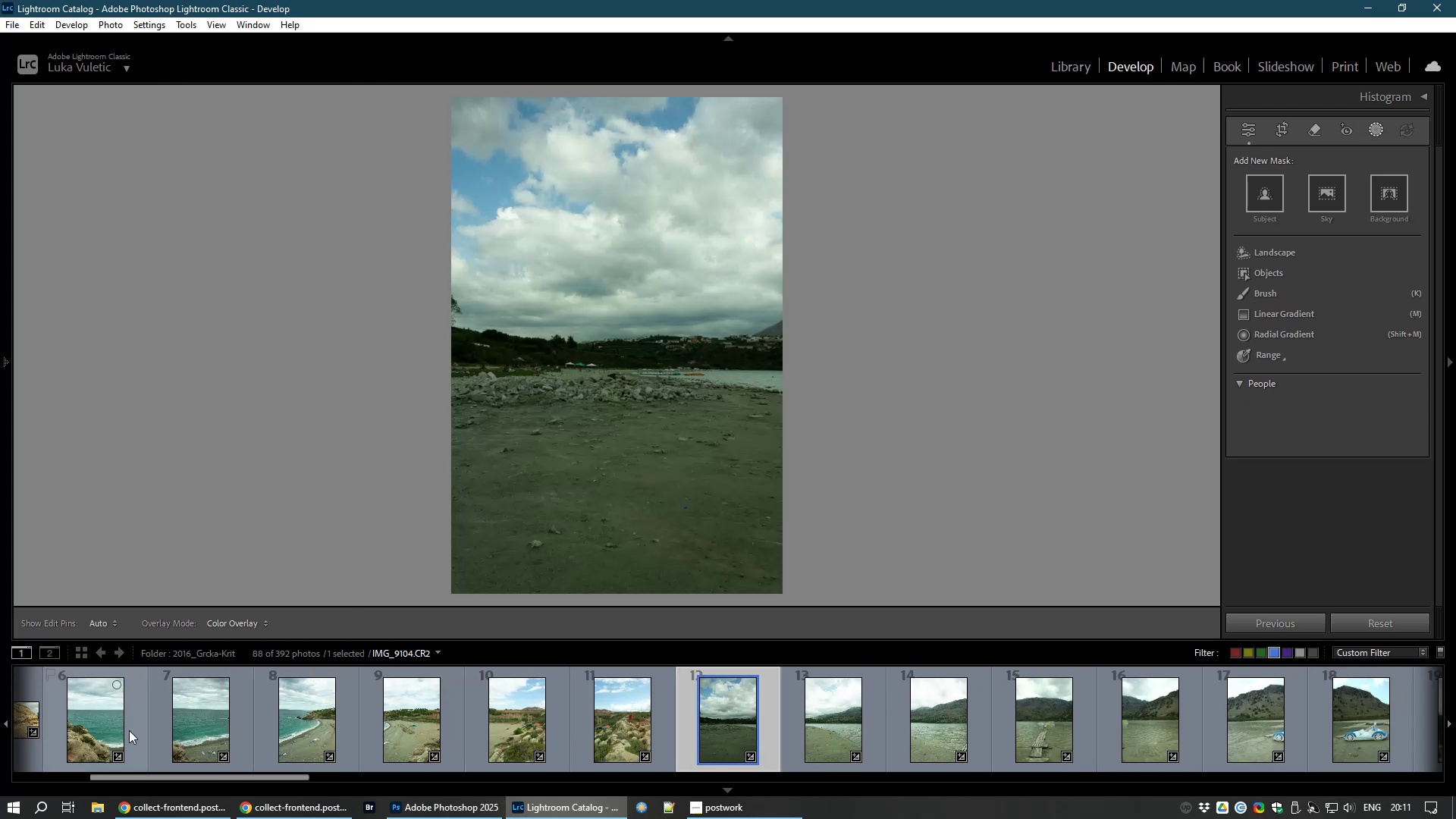 
wait(9.69)
 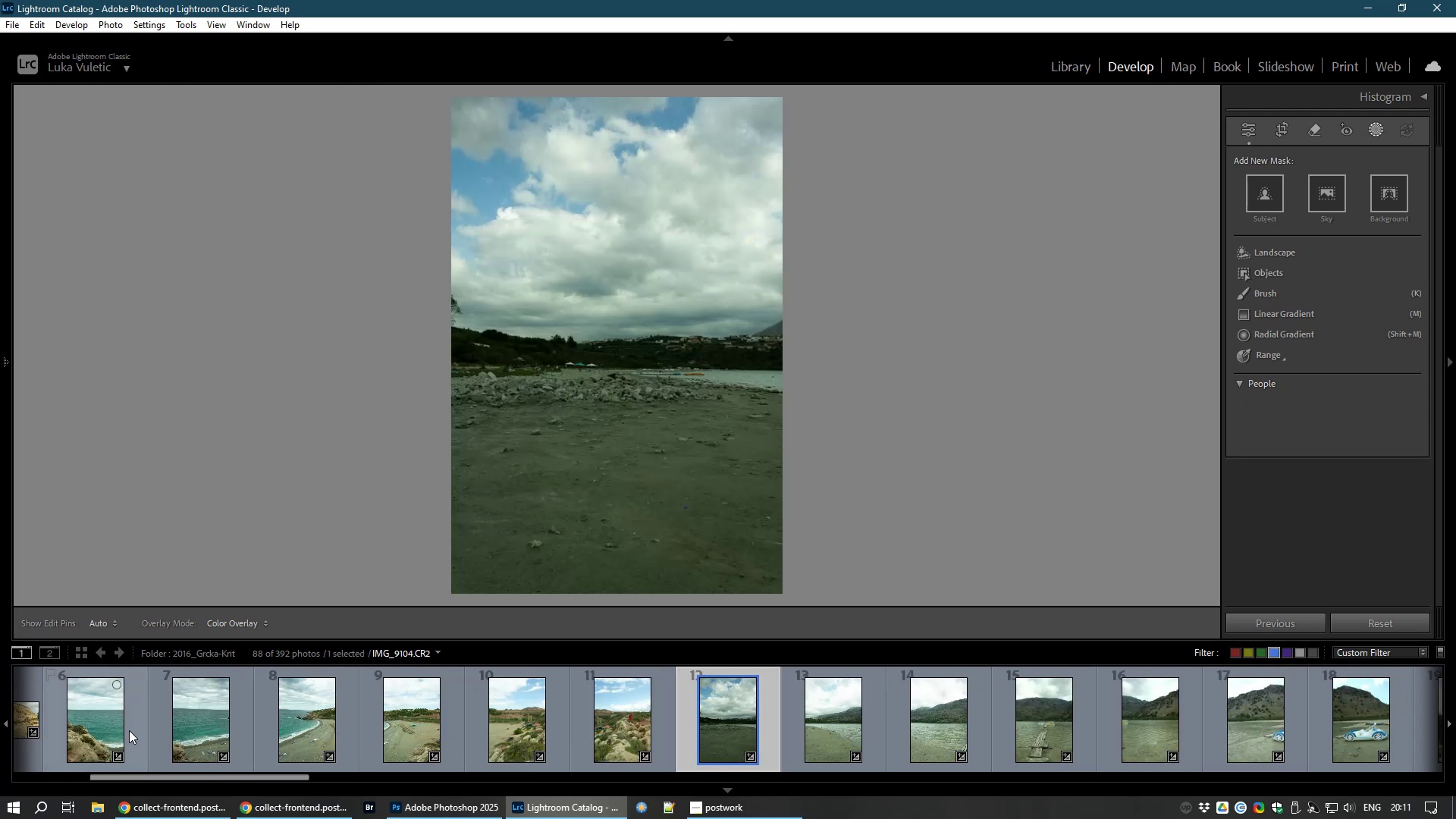 
left_click([251, 710])
 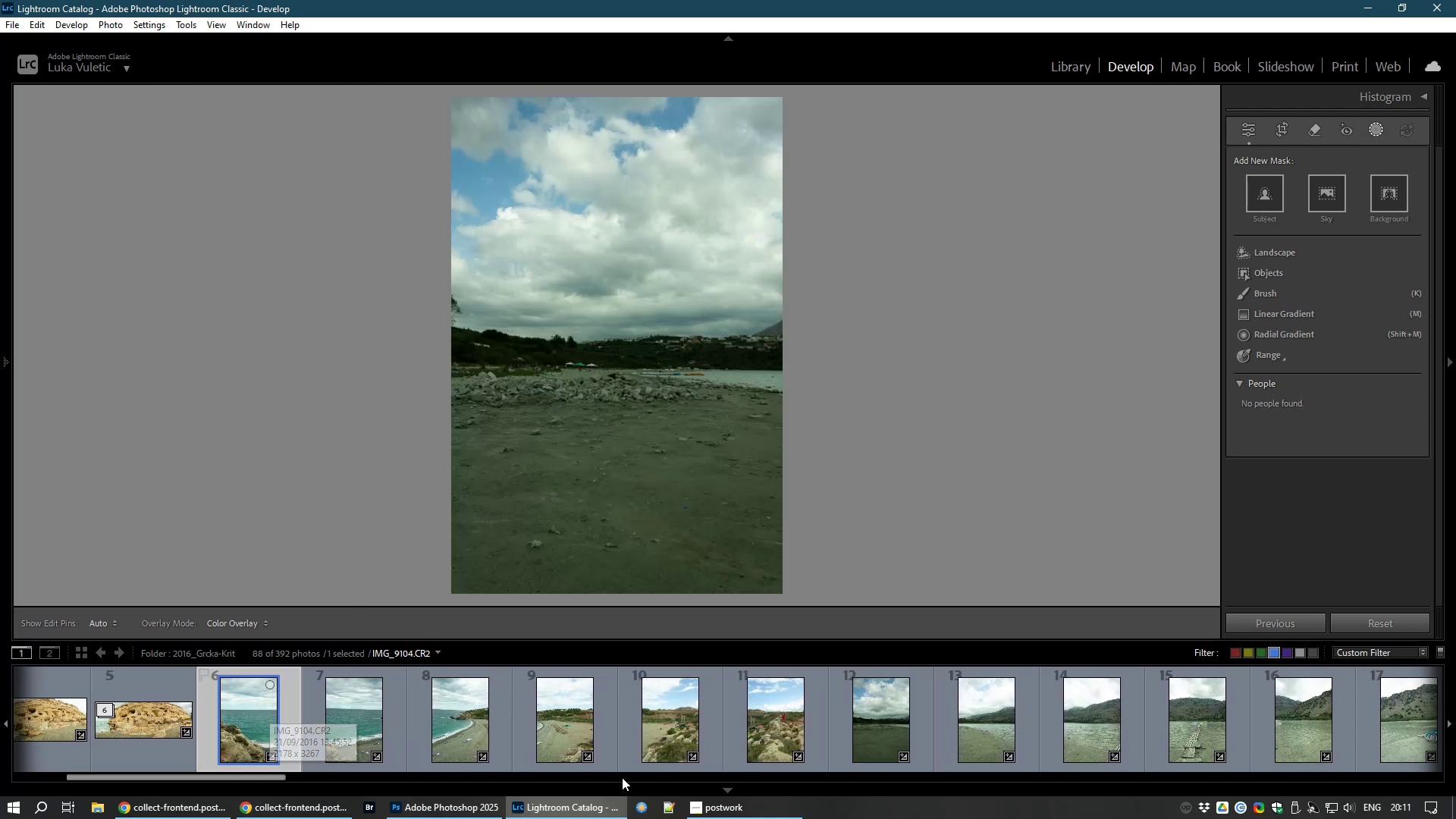 
hold_key(key=ShiftLeft, duration=1.32)
left_click([795, 717])
 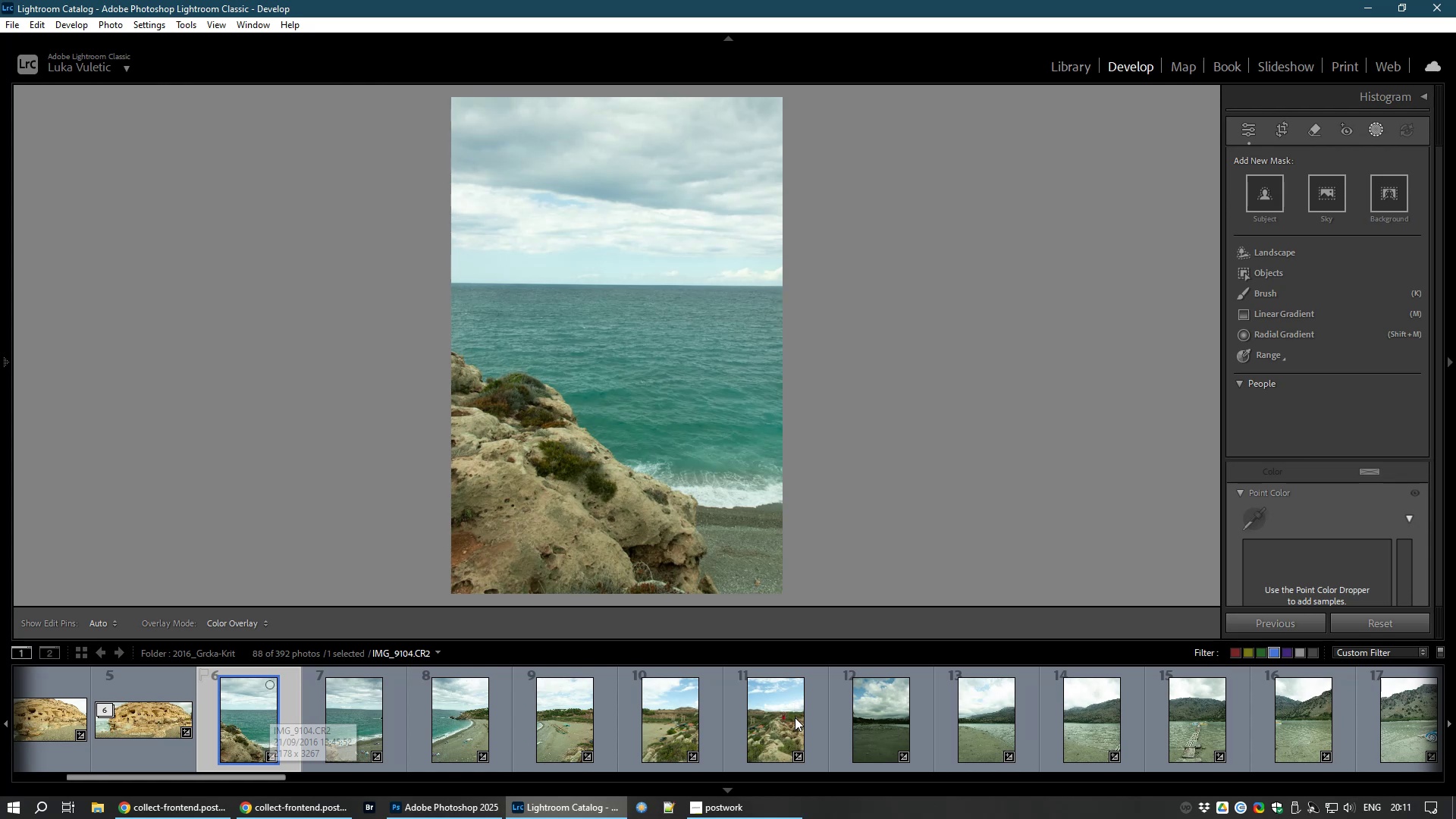 
hold_key(key=ControlLeft, duration=1.5)
 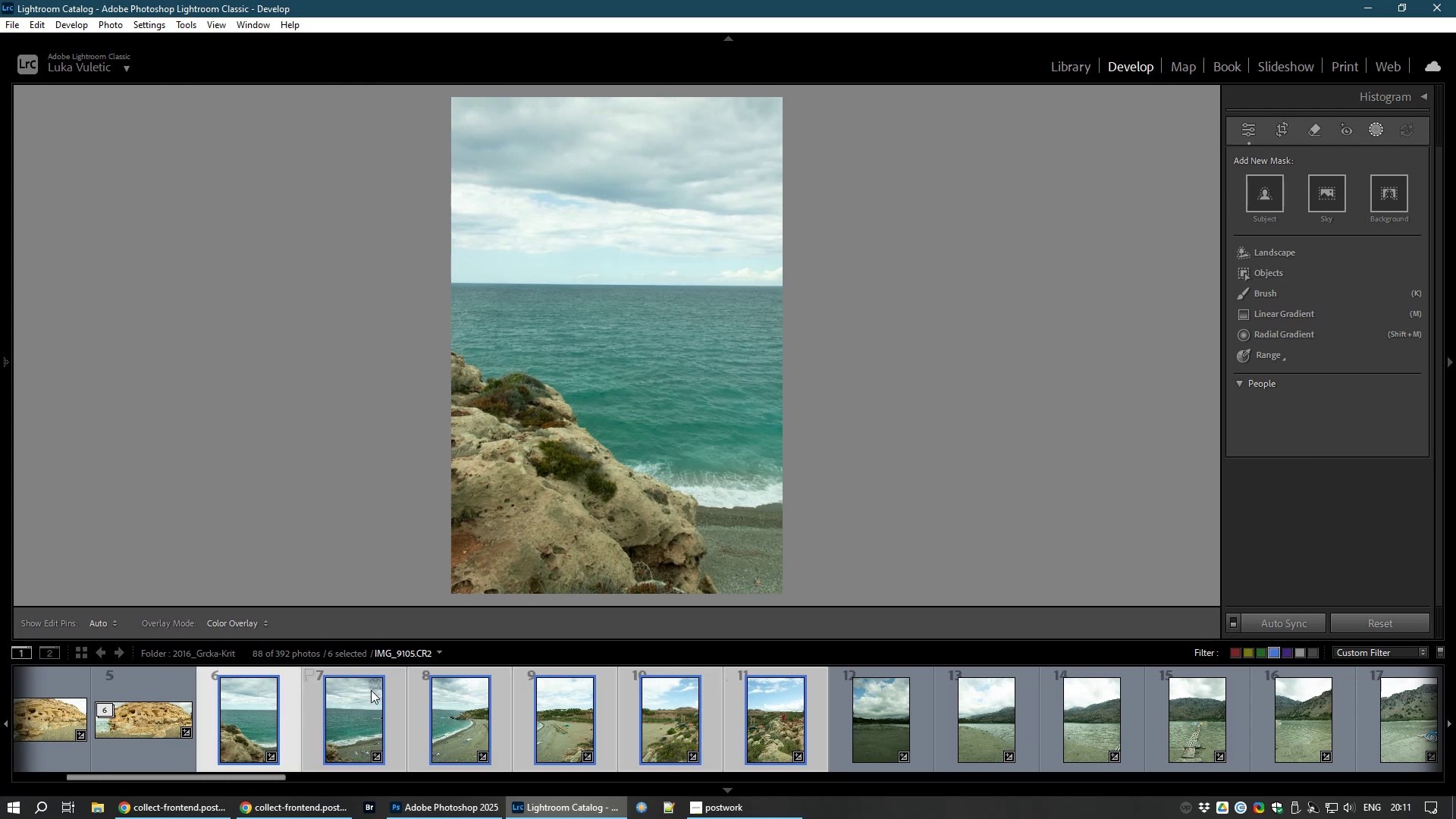 
key(Control+M)
 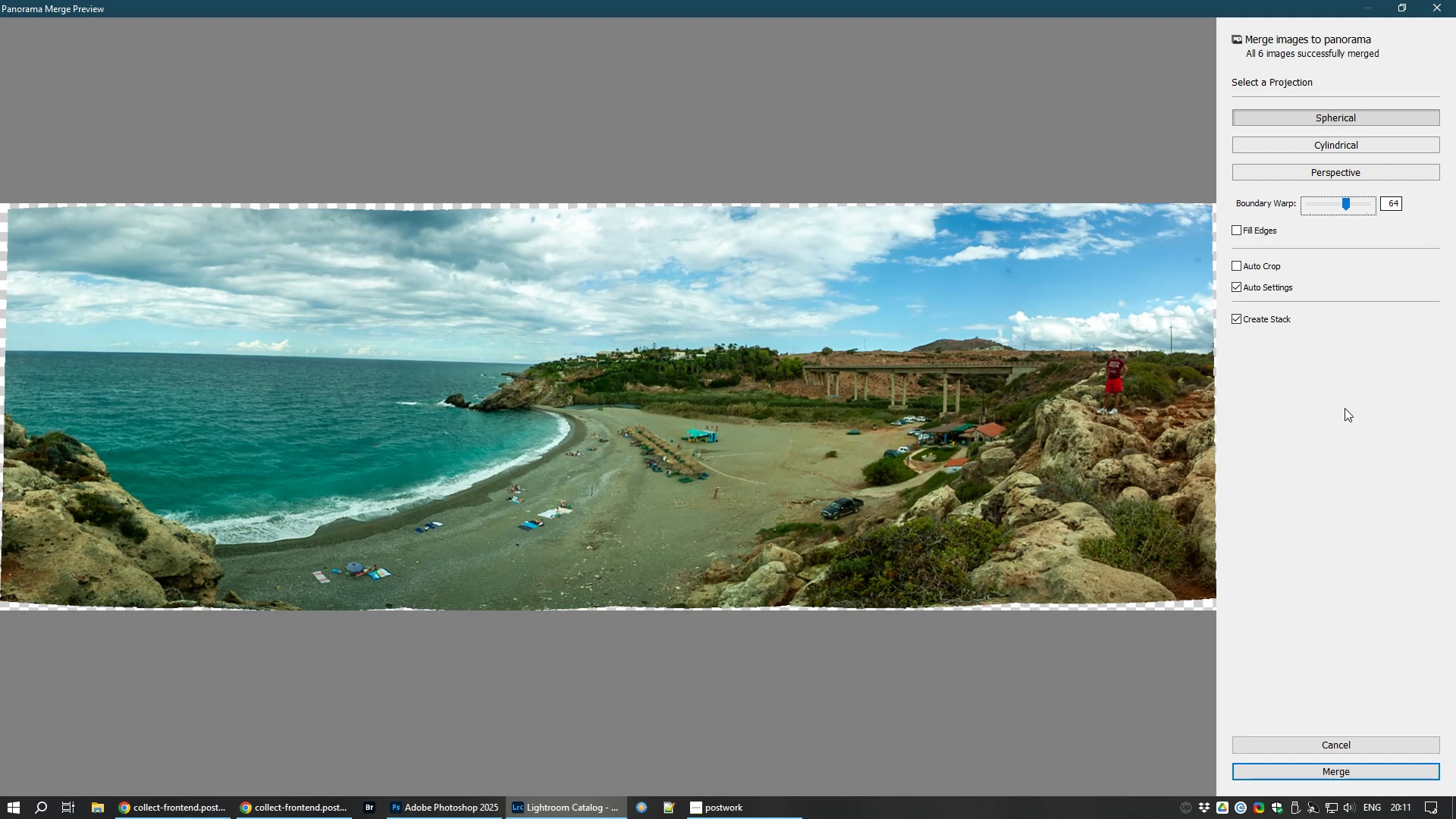 
wait(38.62)
 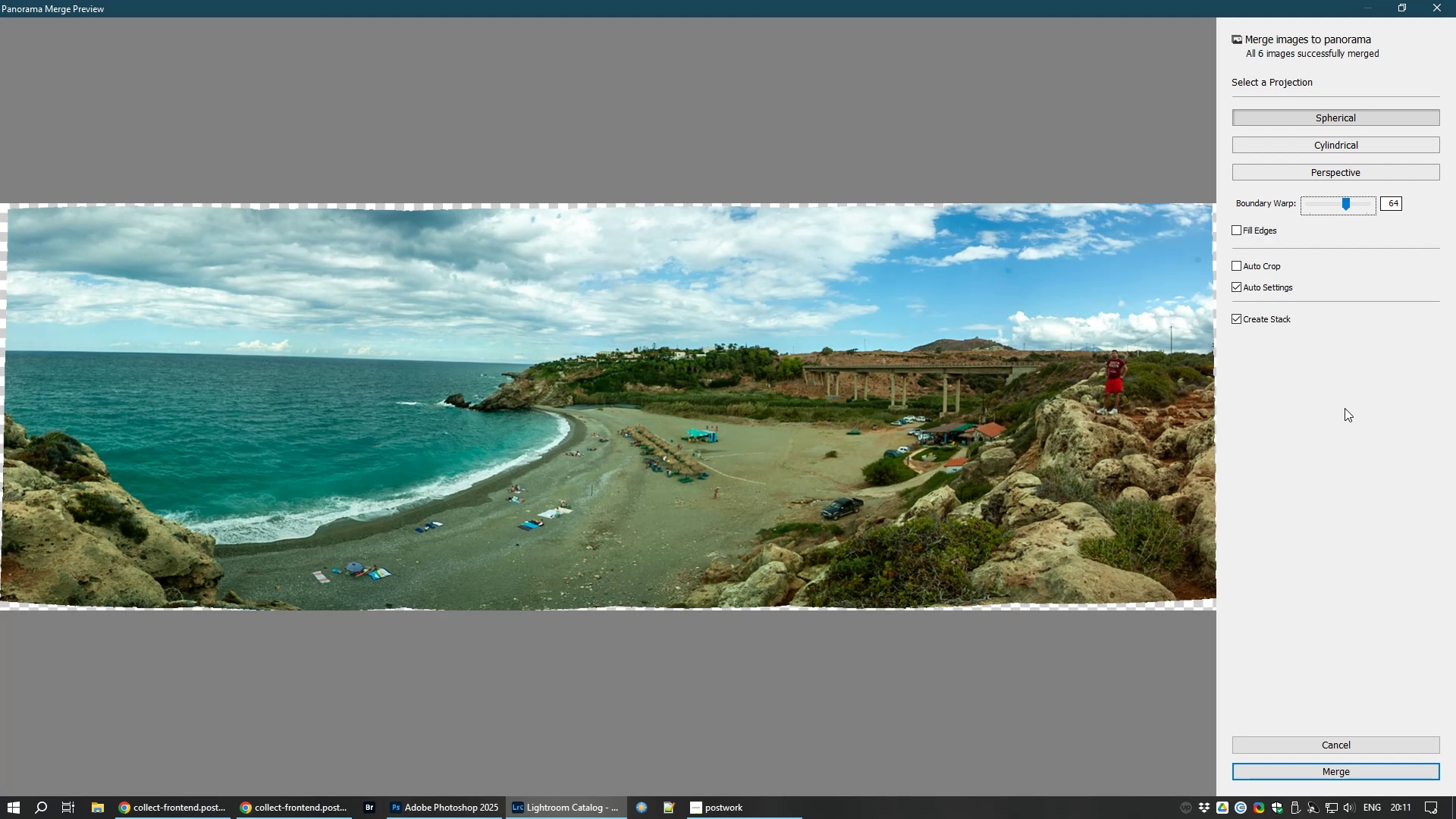 
left_click([1259, 227])
 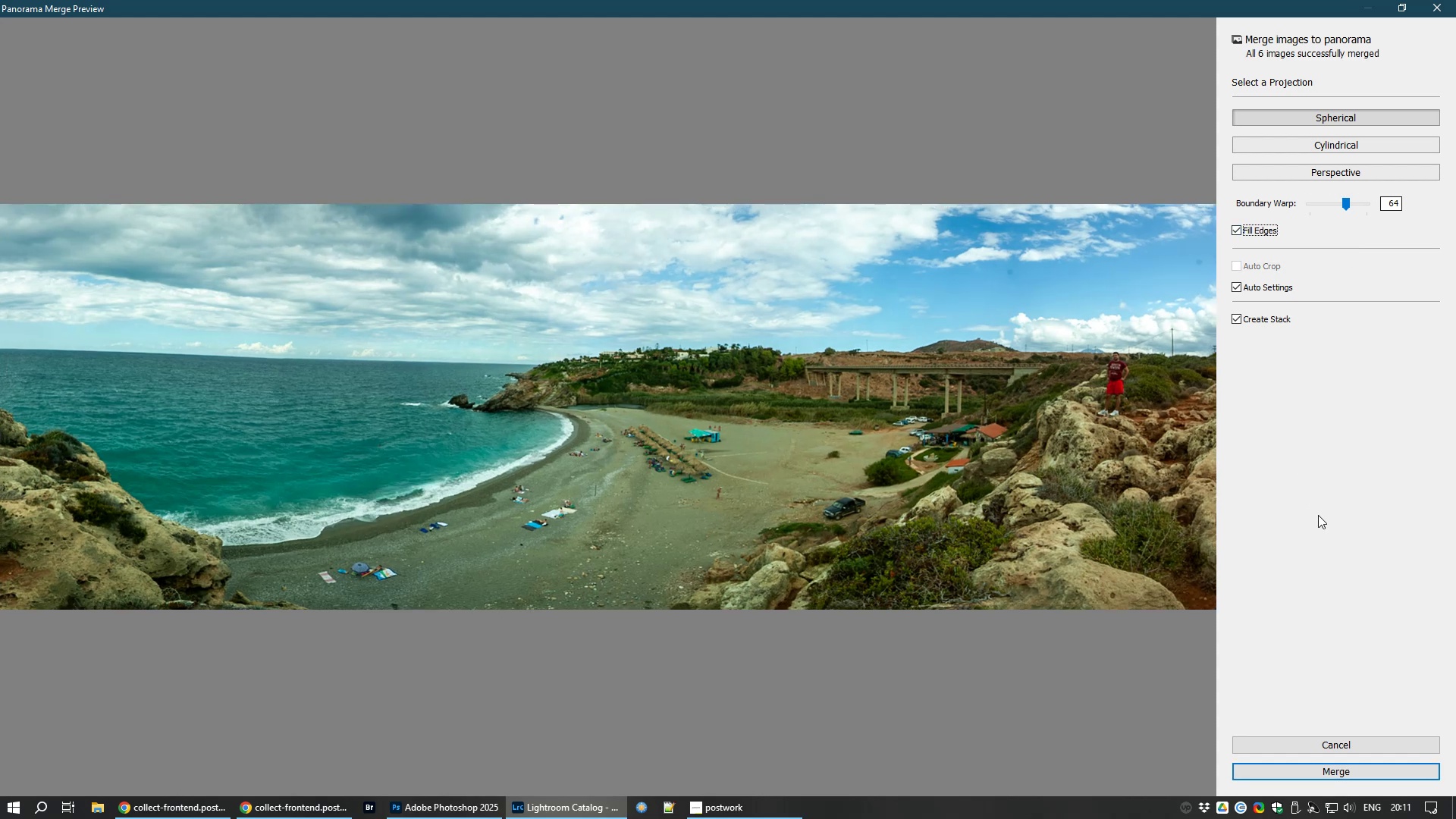 
wait(9.38)
 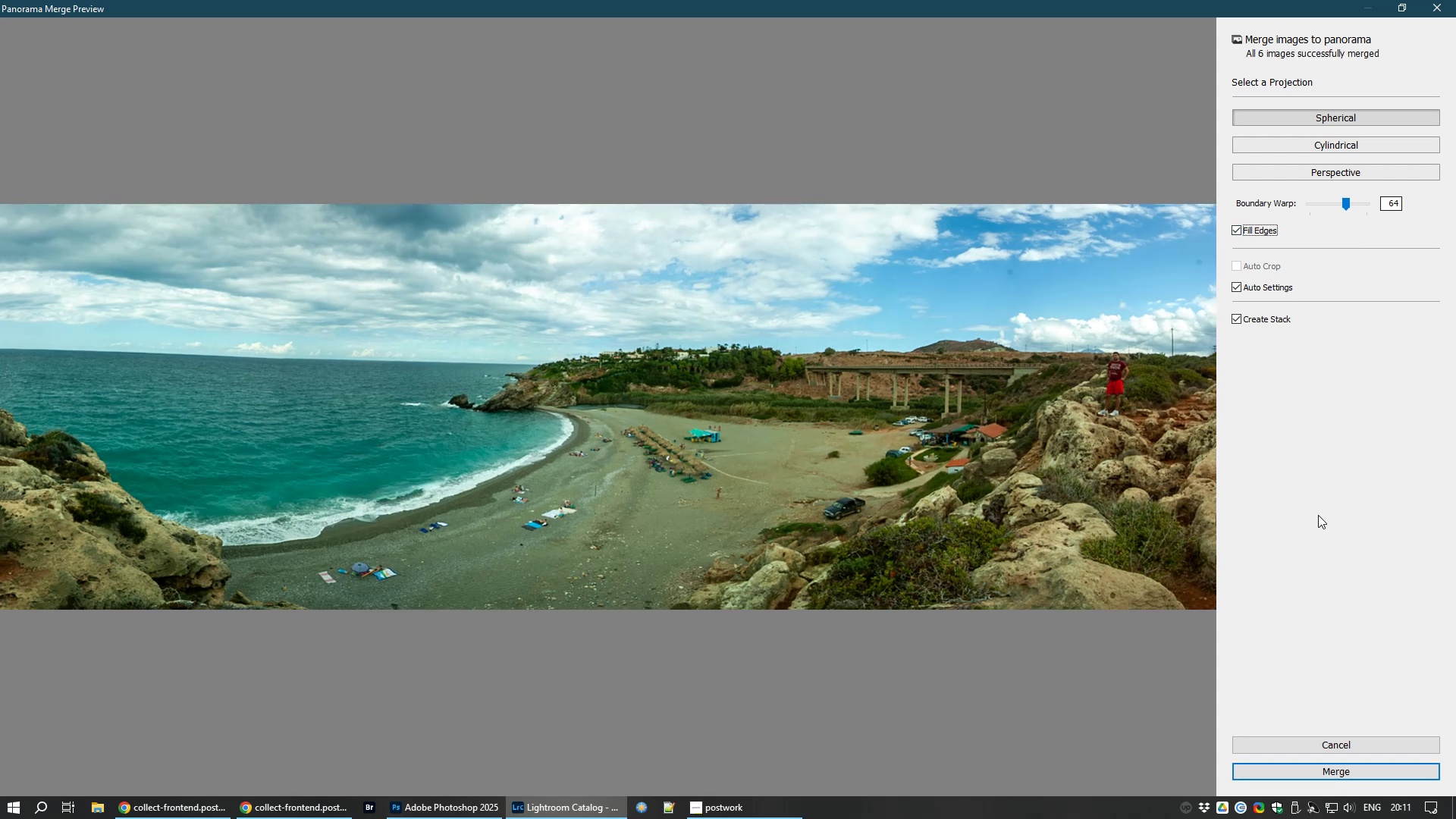 
left_click([1376, 774])
 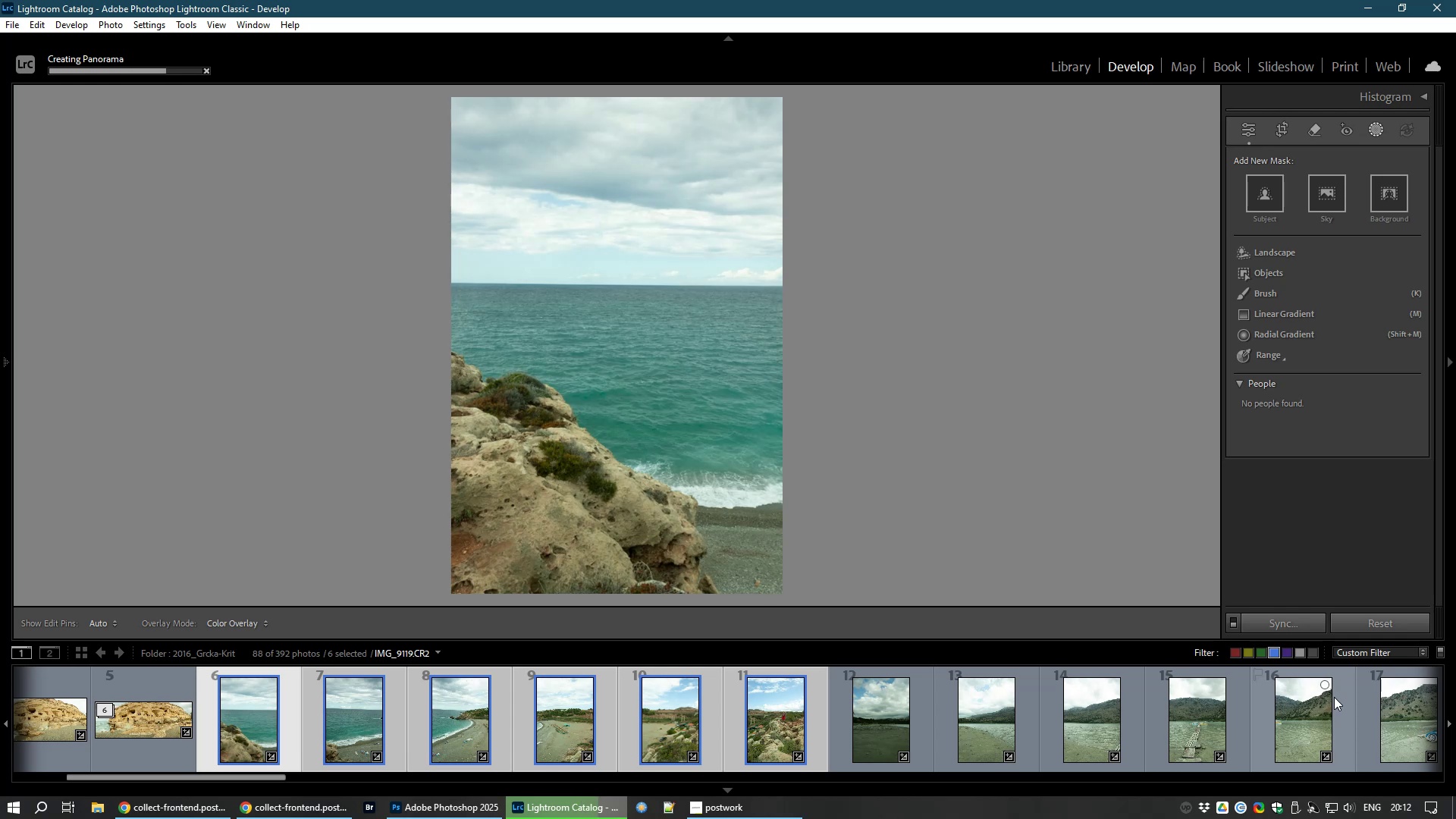 
wait(24.36)
 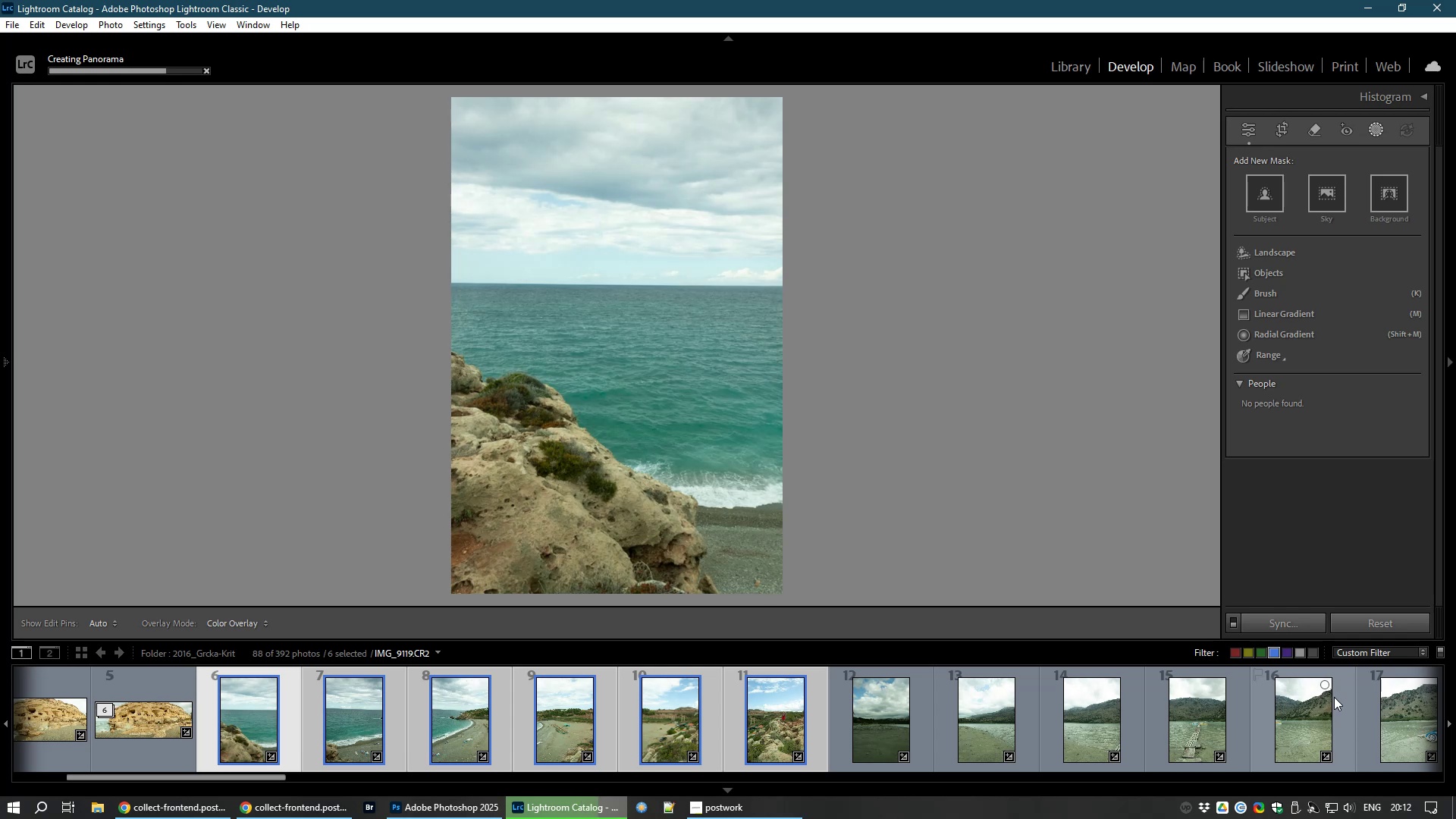 
left_click([1274, 654])
 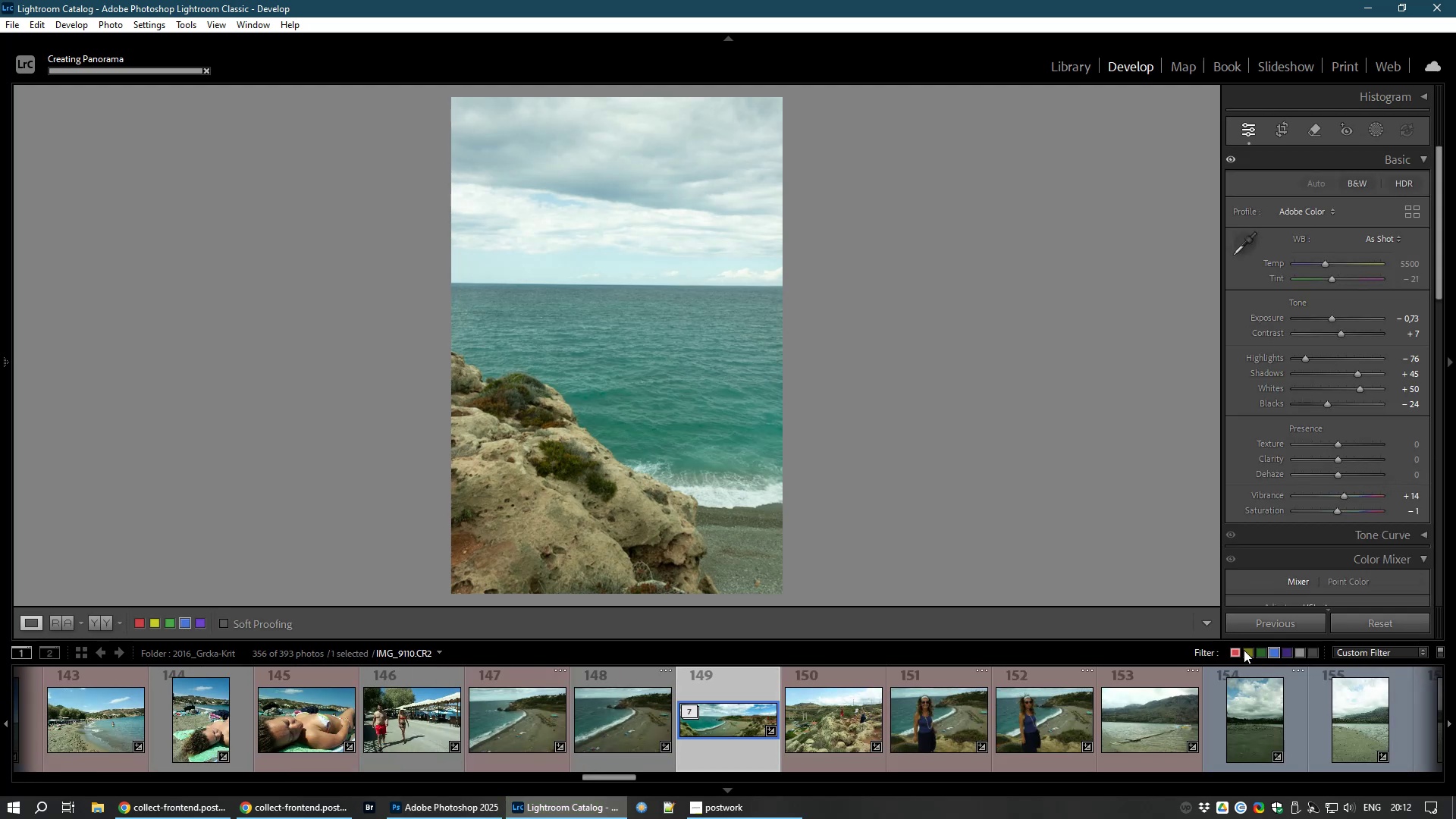 
right_click([1277, 654])
 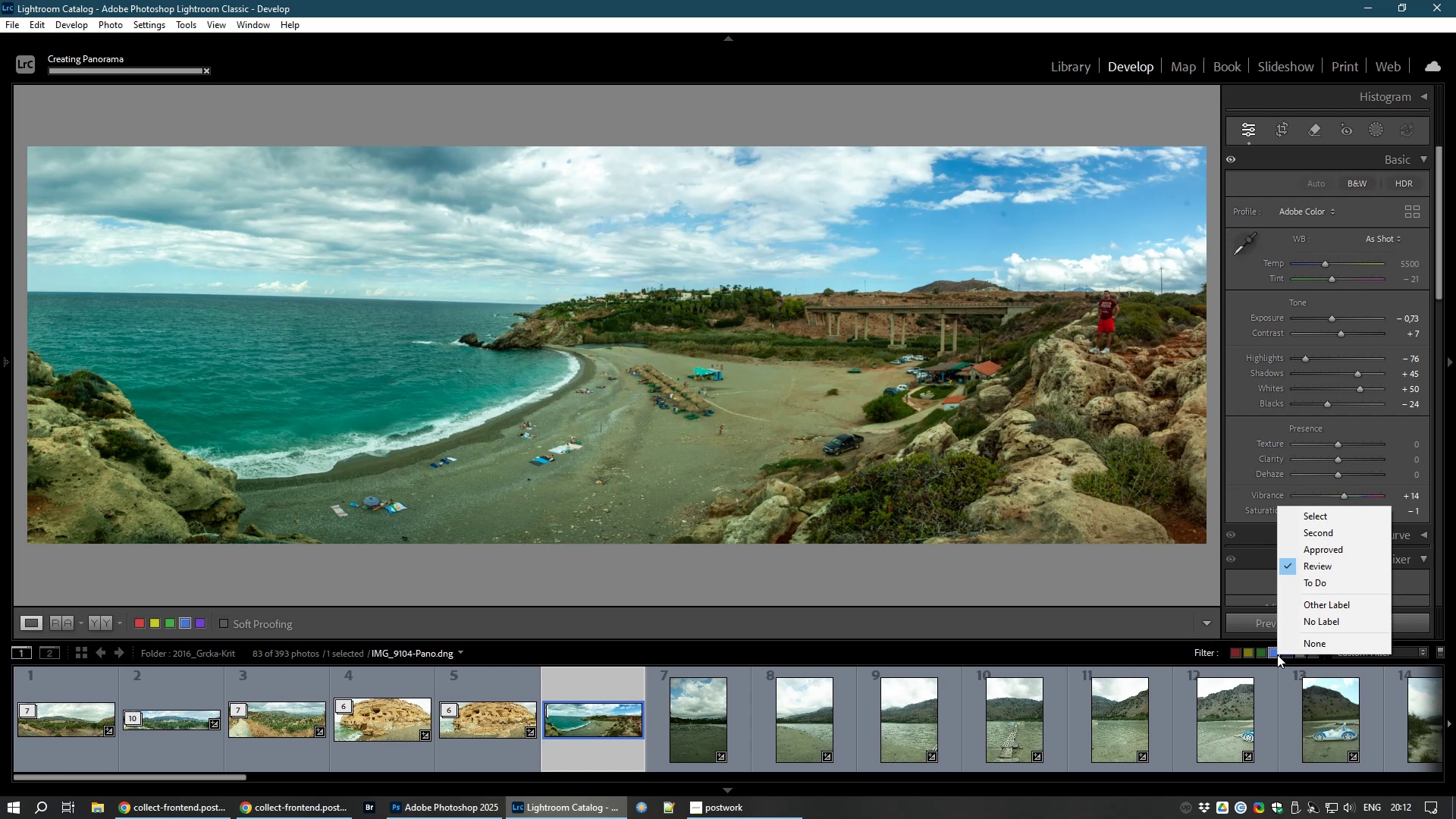 
wait(5.34)
 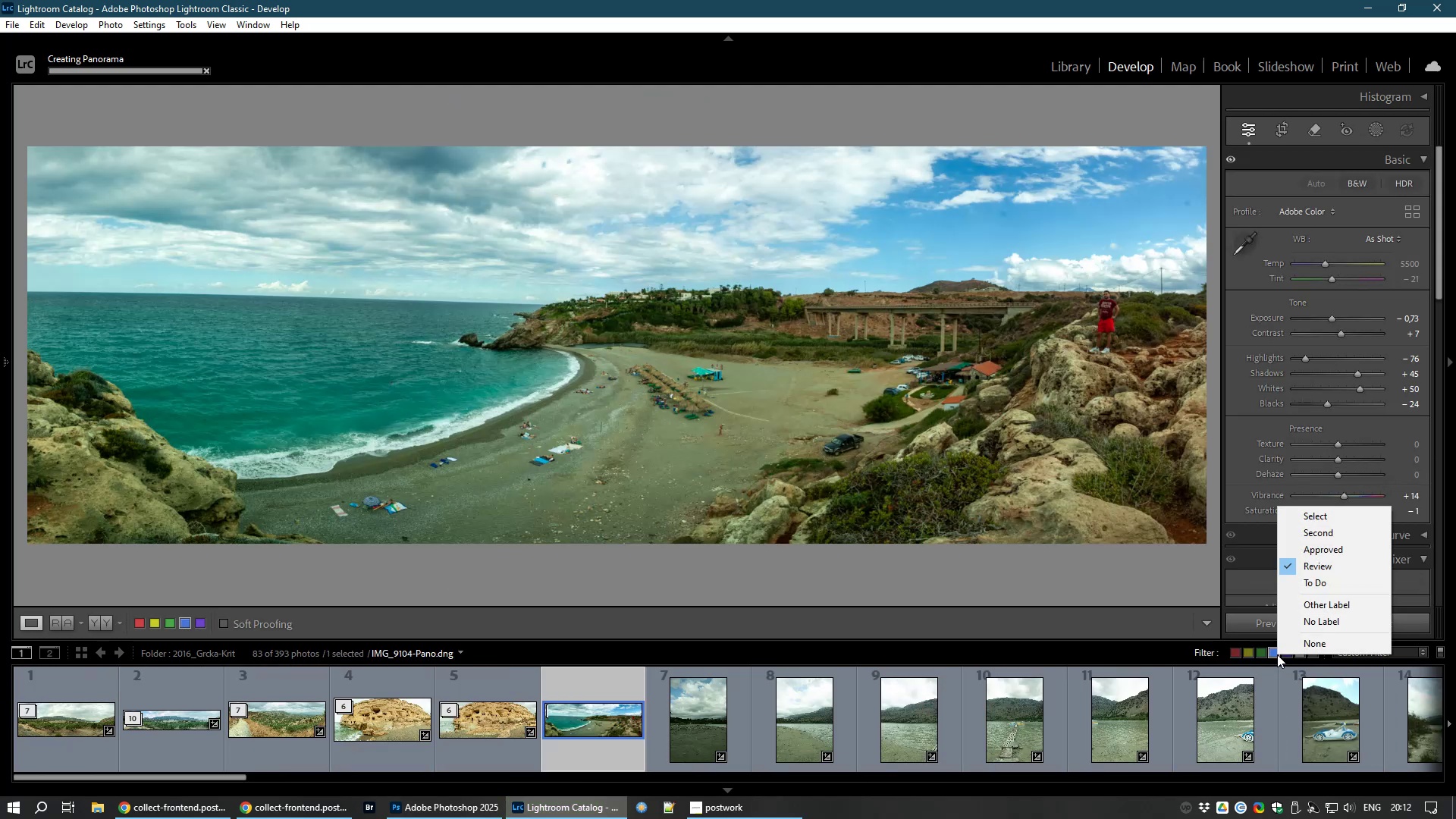 
left_click([1071, 651])
 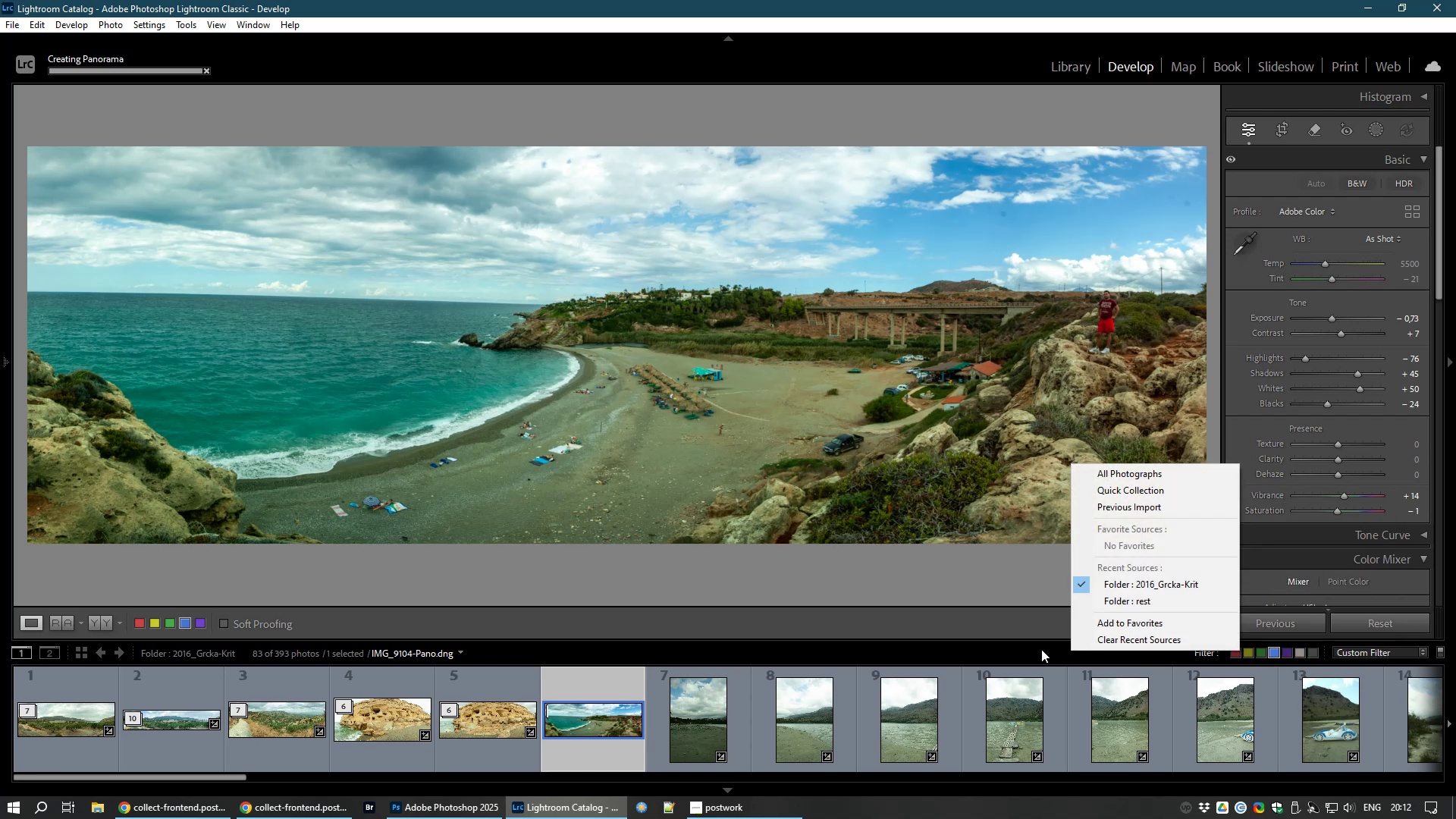 
left_click([1041, 649])
 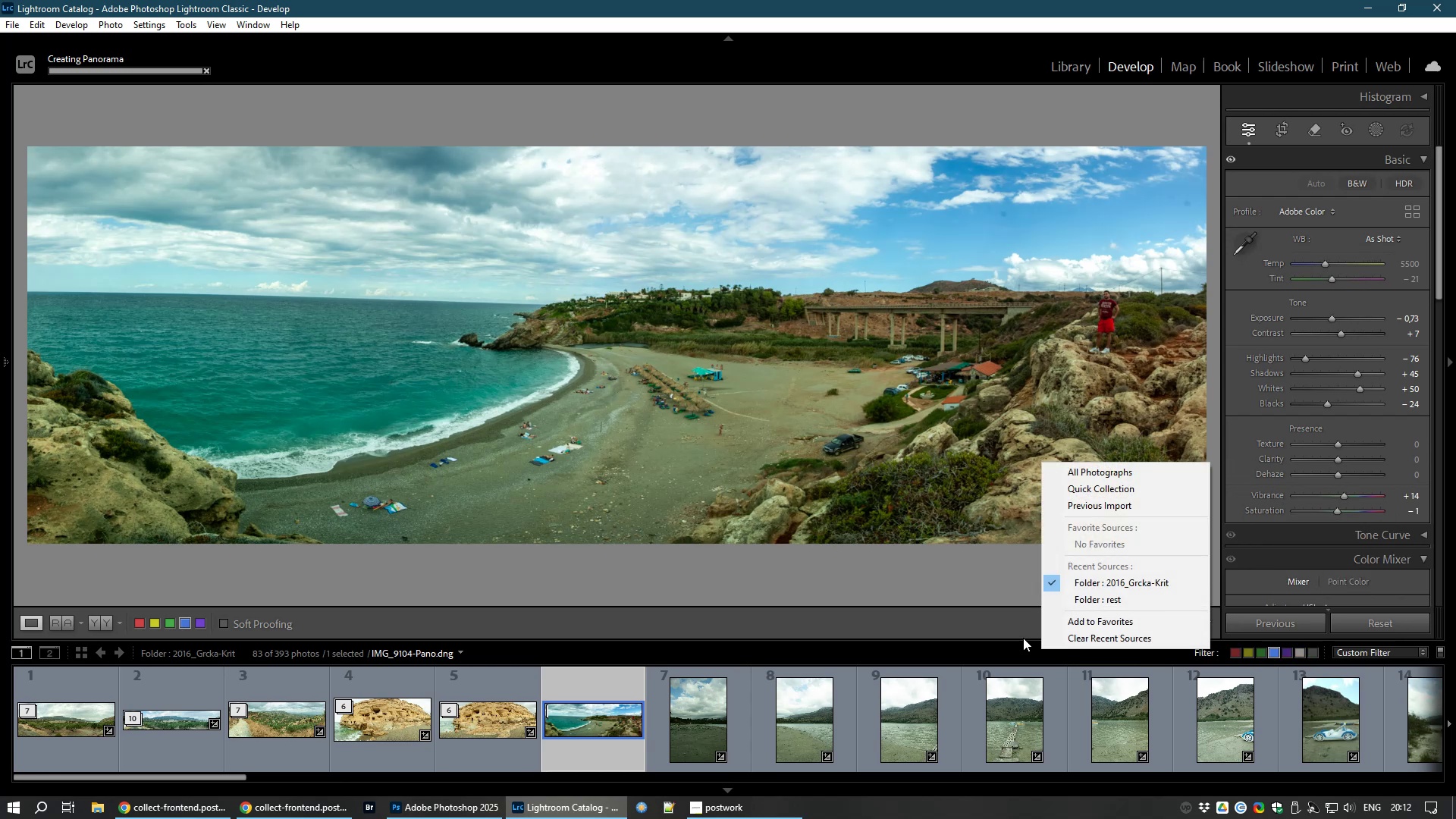 
left_click([1023, 638])
 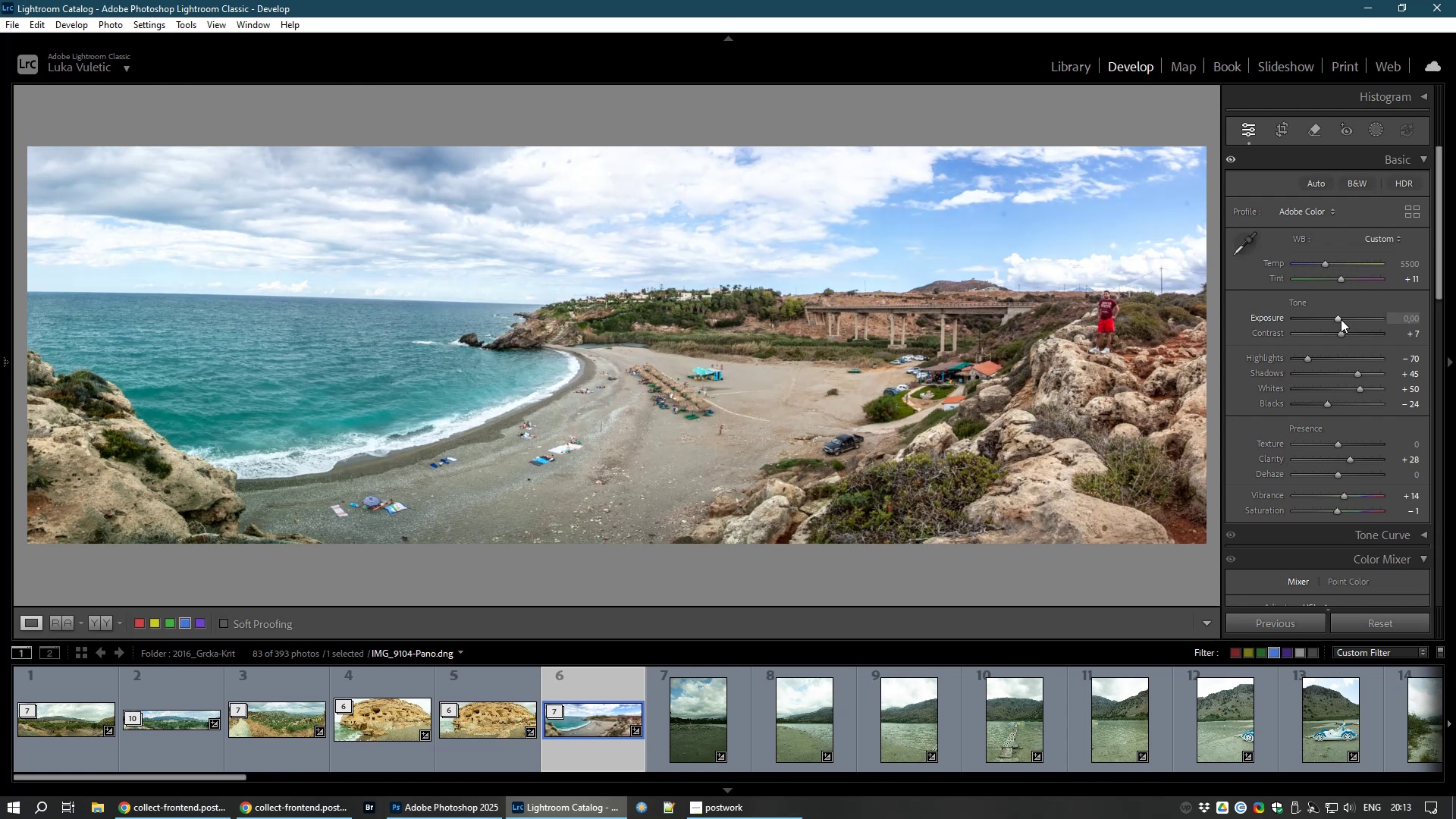 
wait(40.95)
 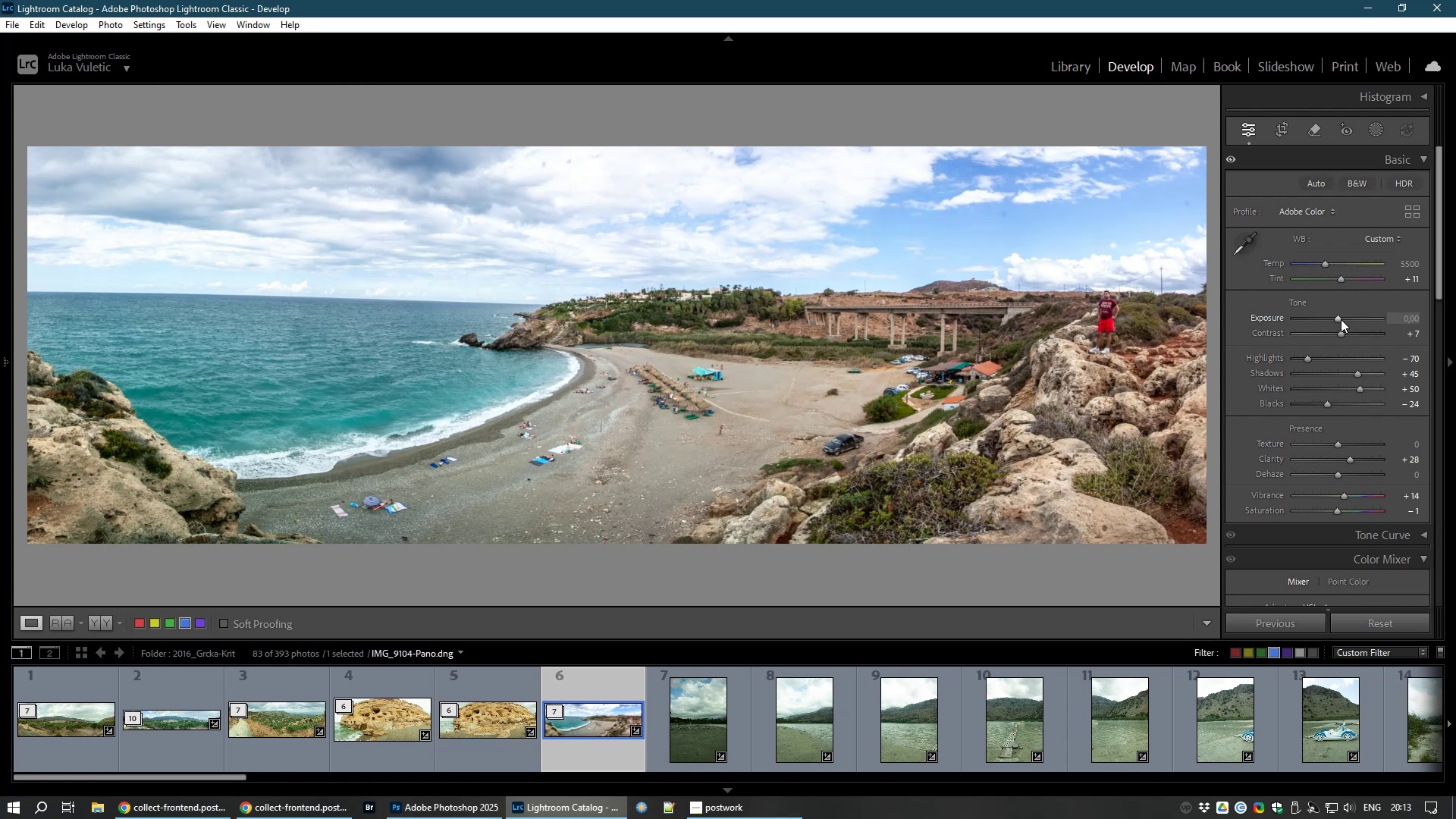 
left_click_drag(start_coordinate=[1341, 277], to_coordinate=[1347, 278])
 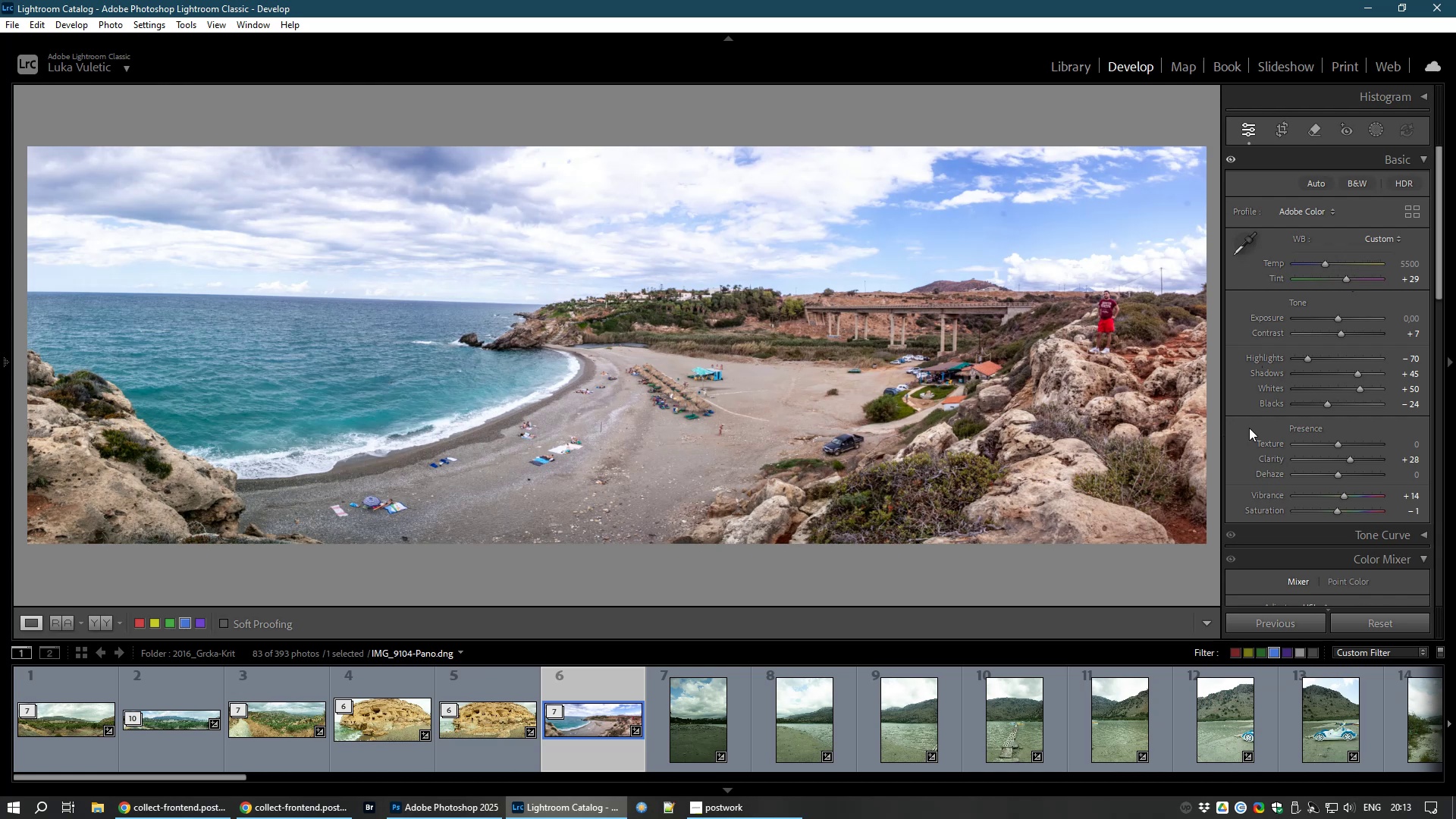 
wait(6.55)
 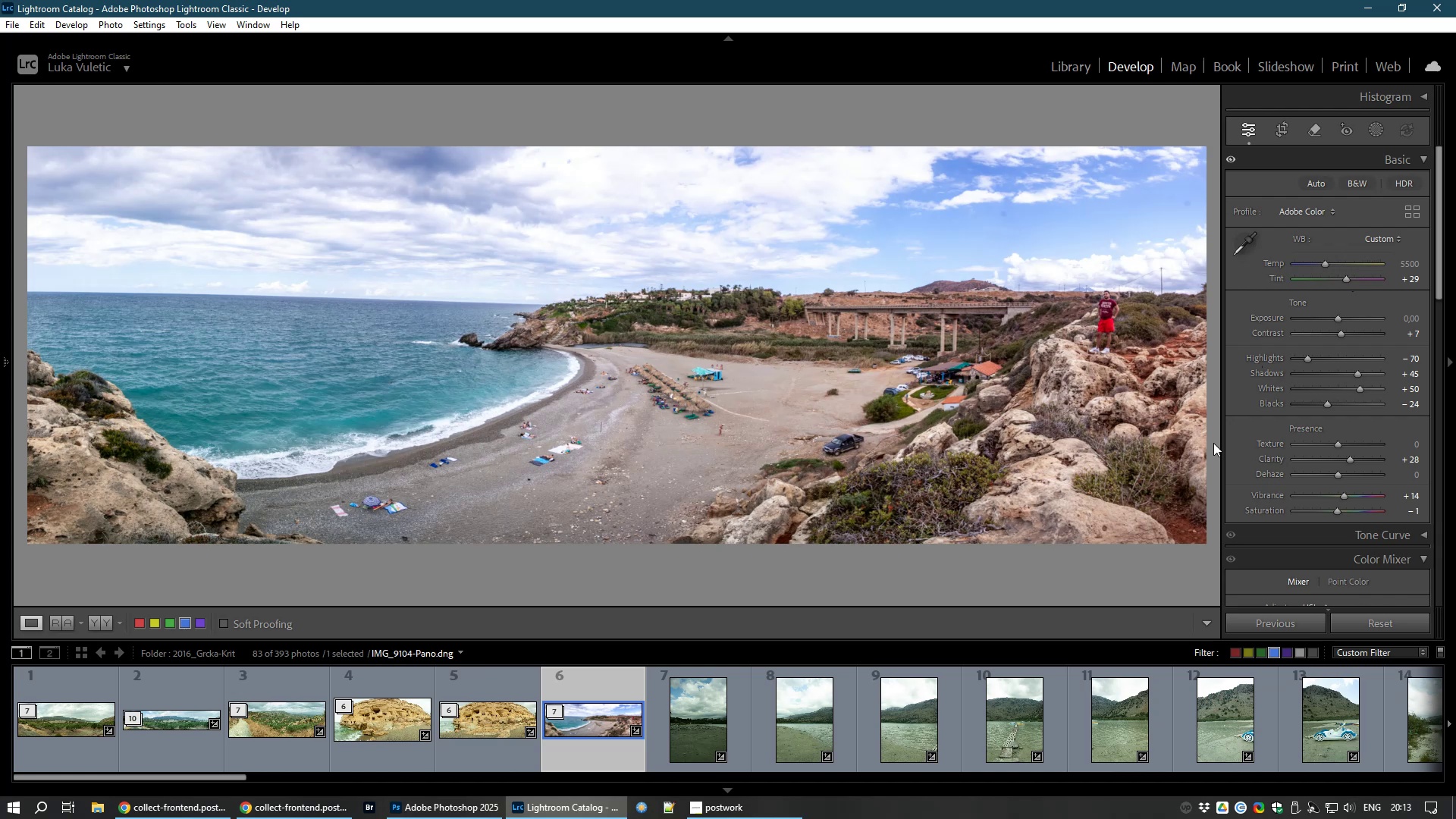 
mouse_move([992, 760])
 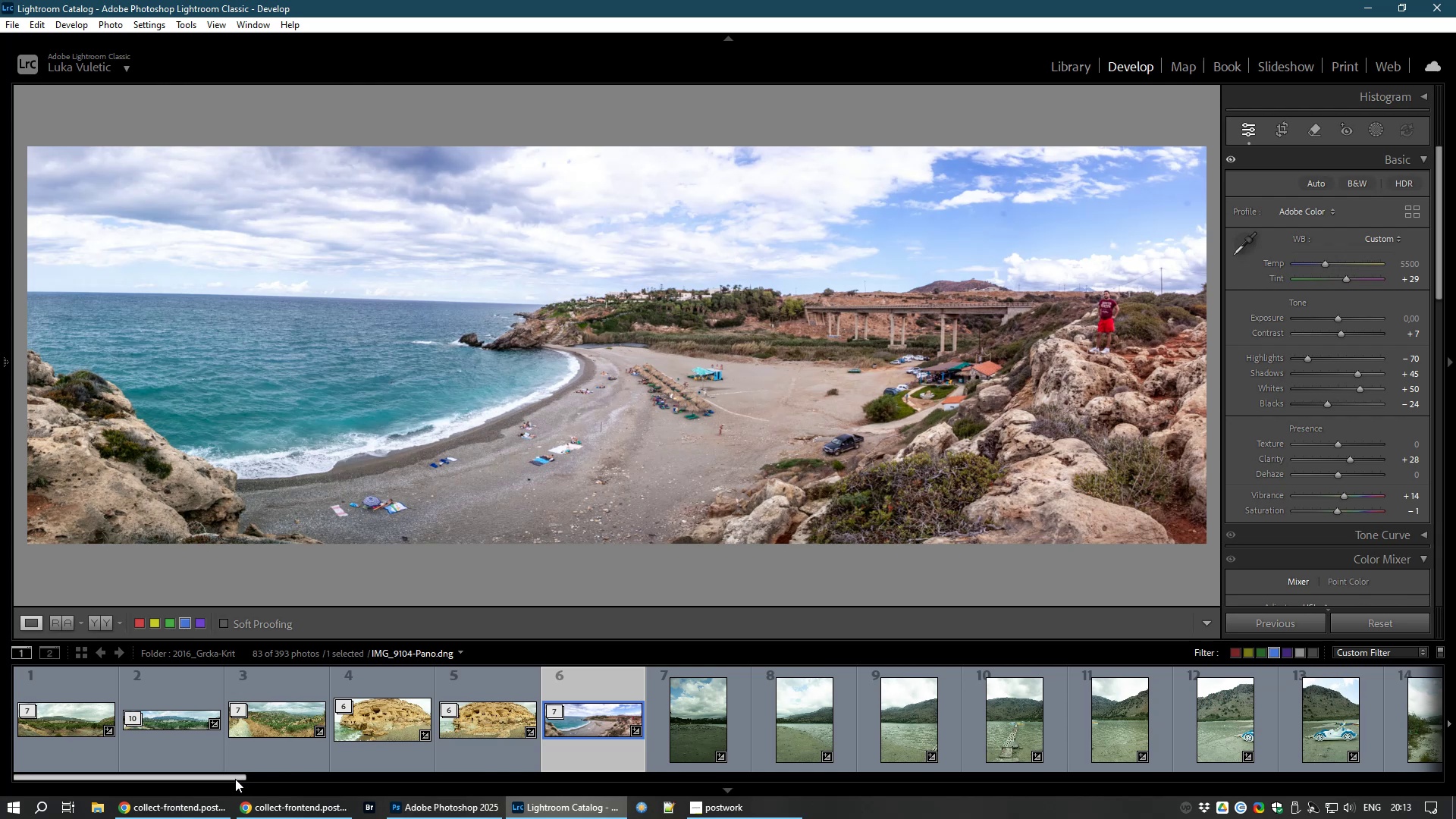 
left_click_drag(start_coordinate=[240, 777], to_coordinate=[334, 774])
 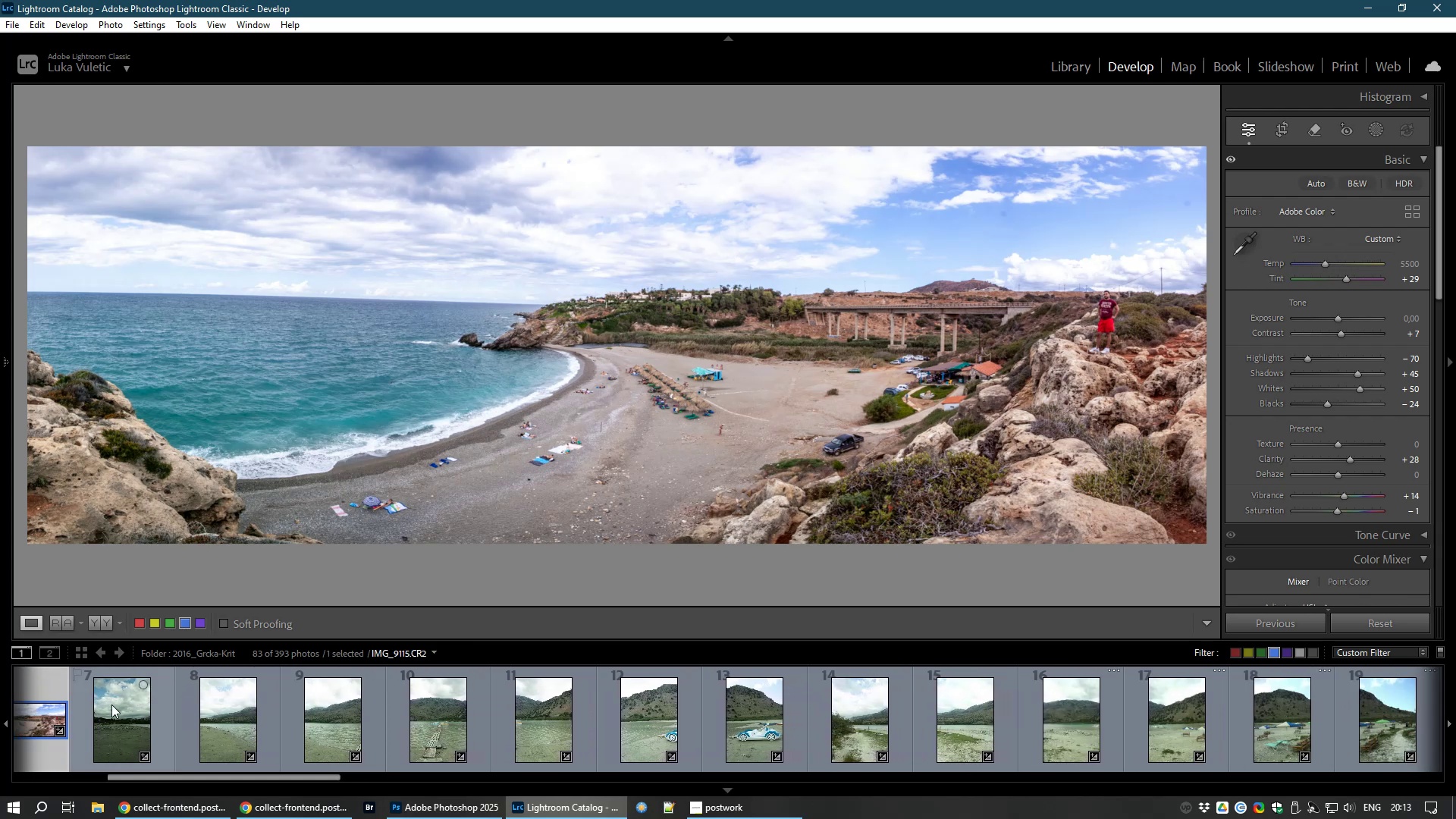 
left_click([115, 711])
 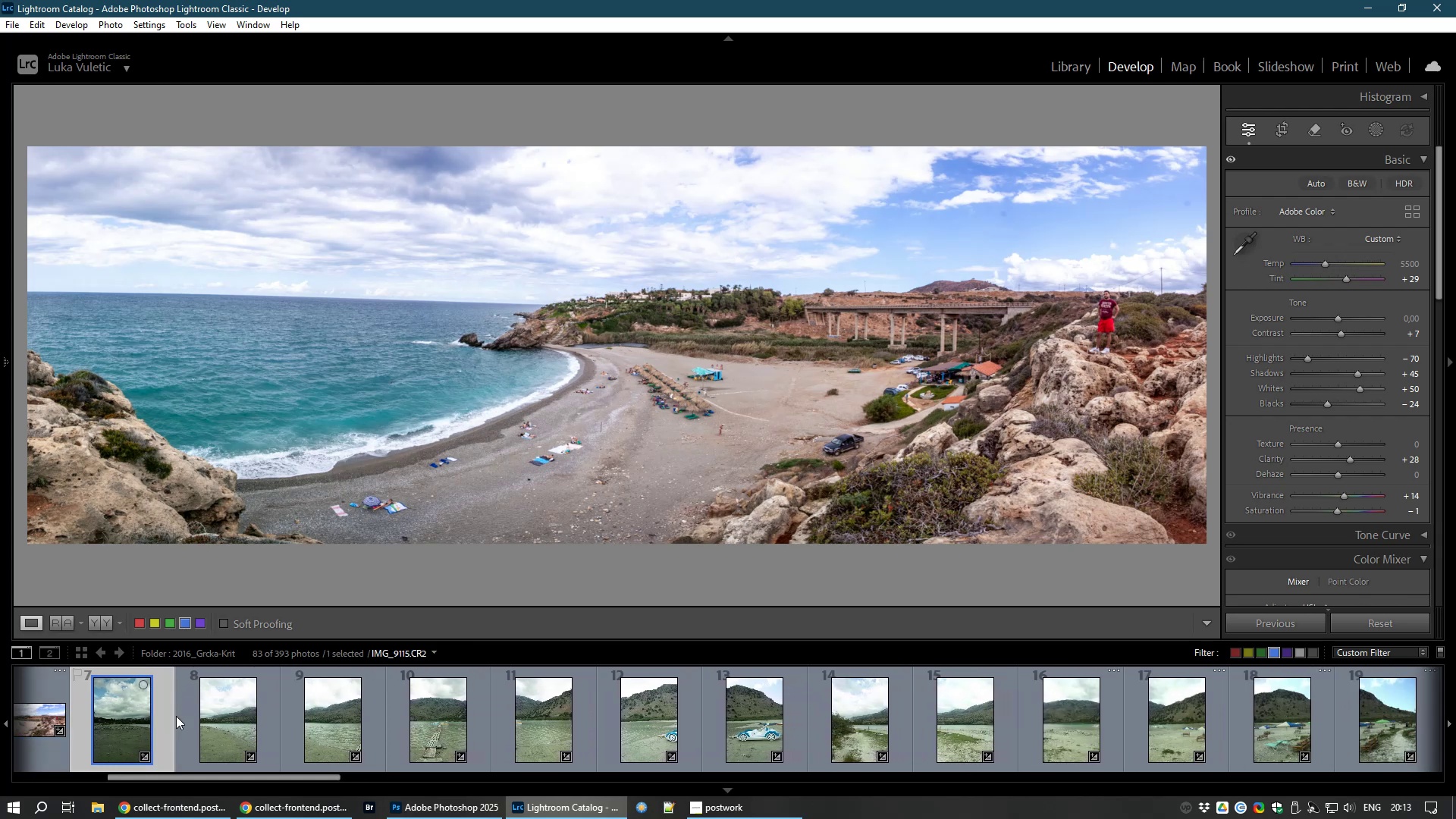 
hold_key(key=ControlLeft, duration=1.52)
left_click([231, 711])
 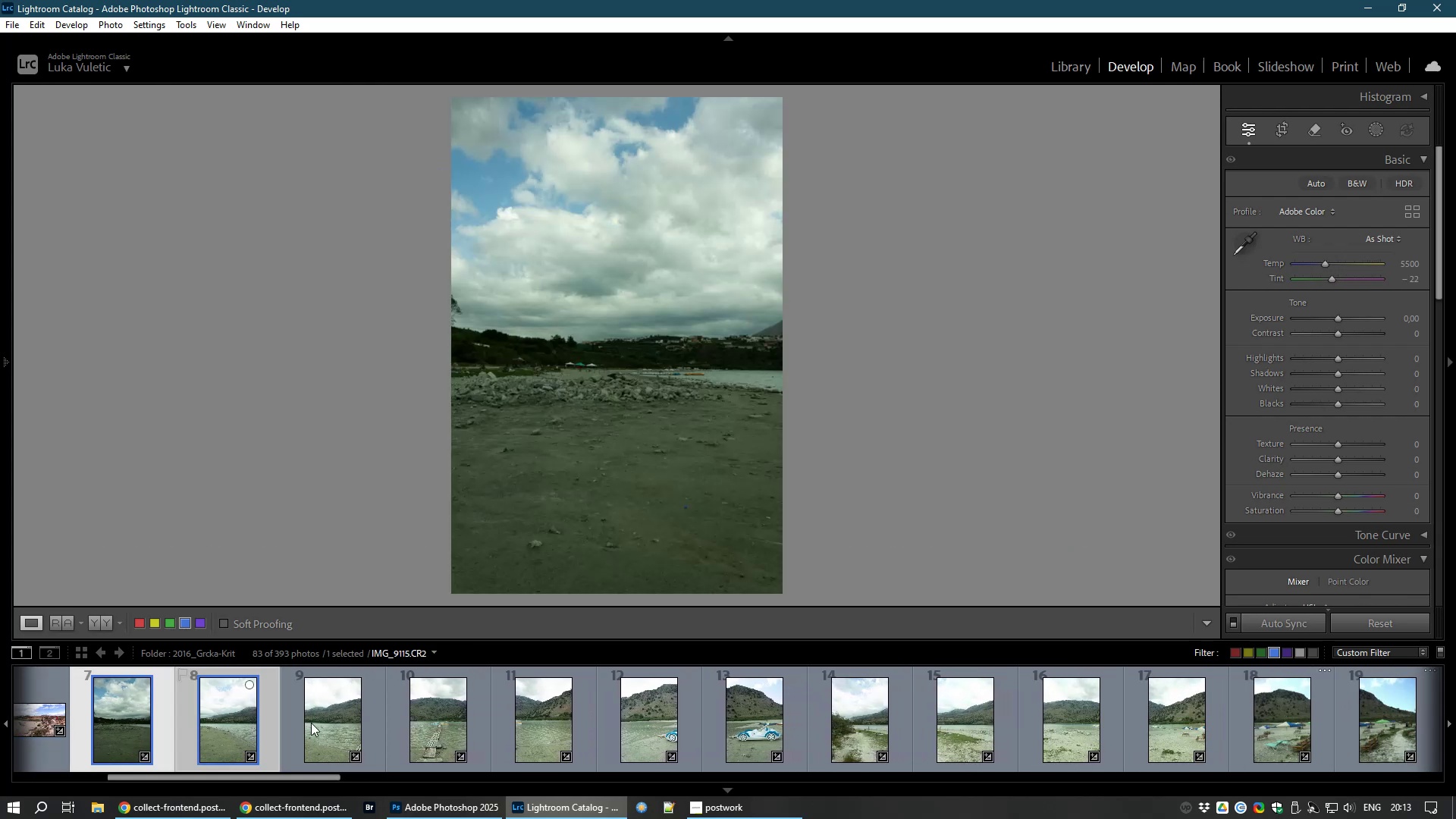 
left_click([324, 722])
 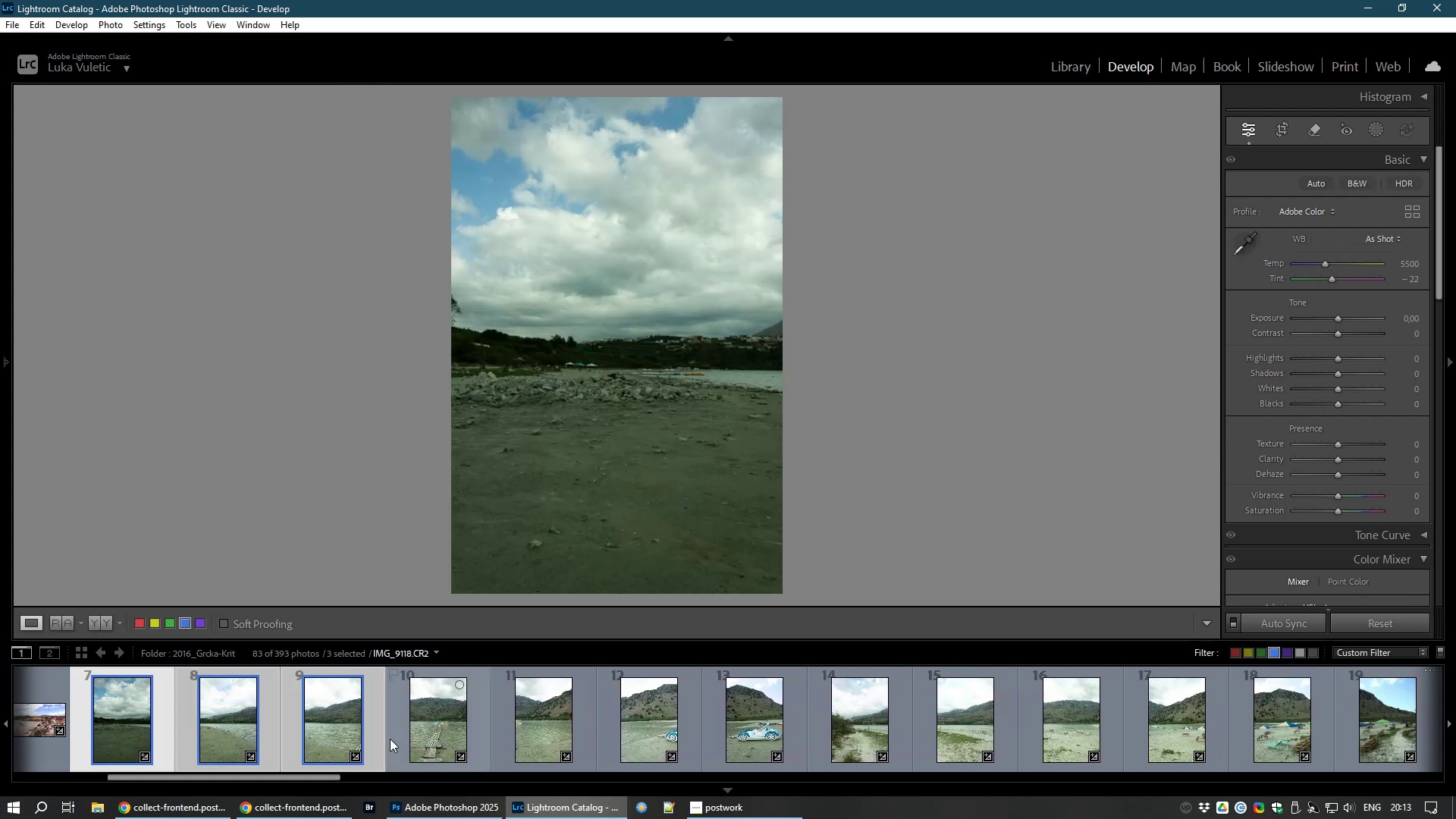 
hold_key(key=ControlLeft, duration=1.52)
left_click([426, 732])
 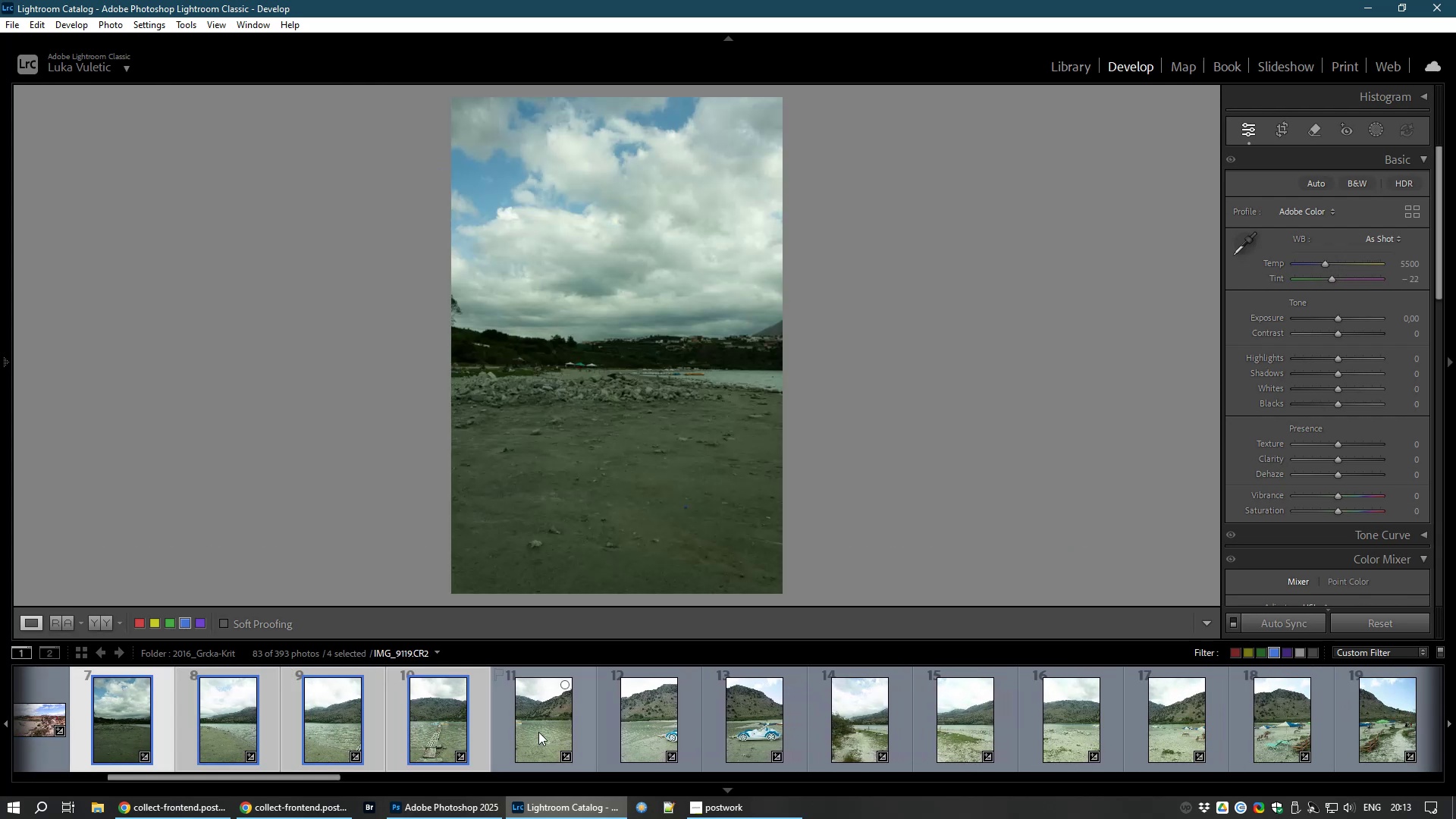 
left_click([538, 732])
 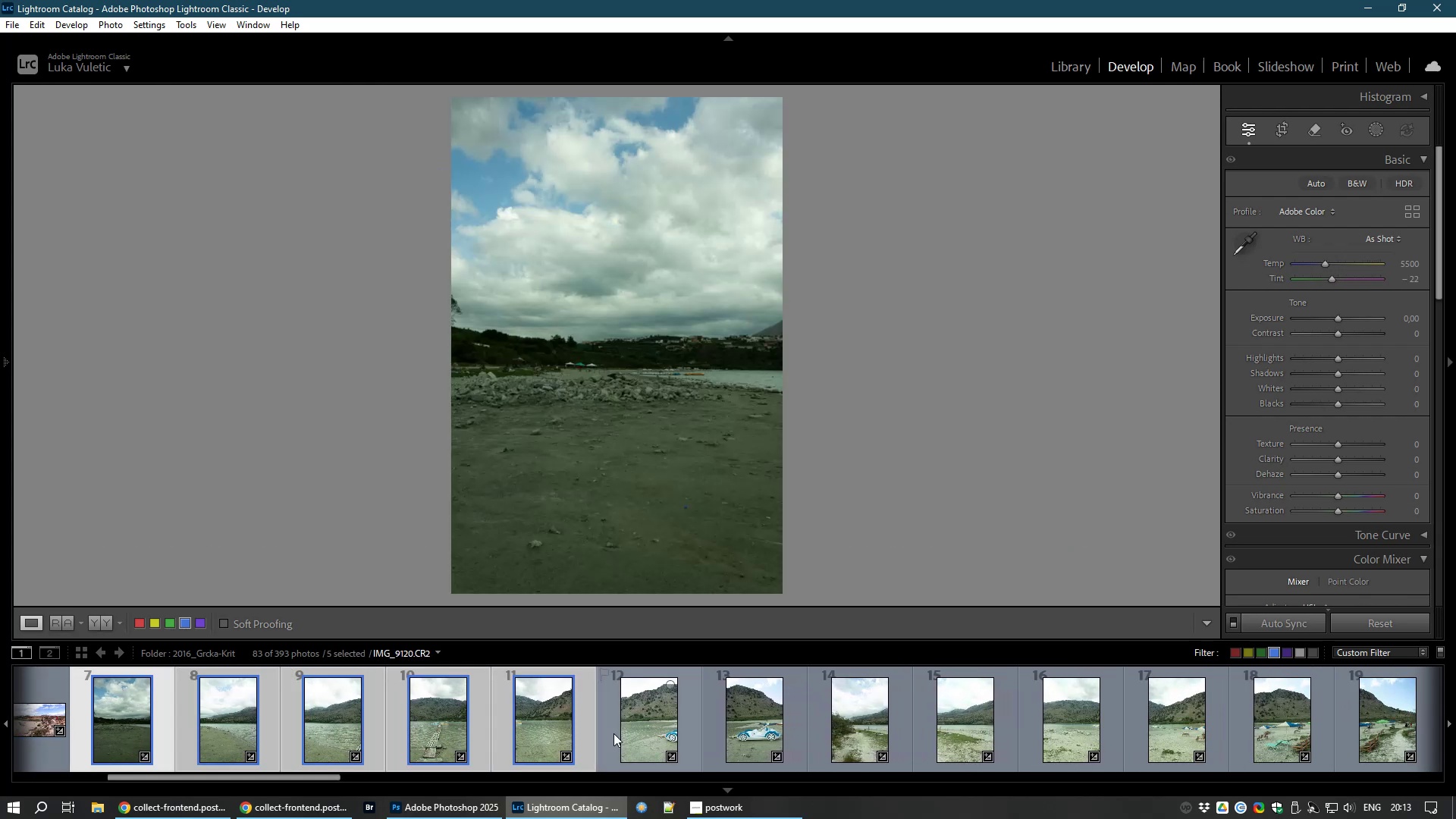 
hold_key(key=ControlLeft, duration=1.52)
left_click([626, 736])
 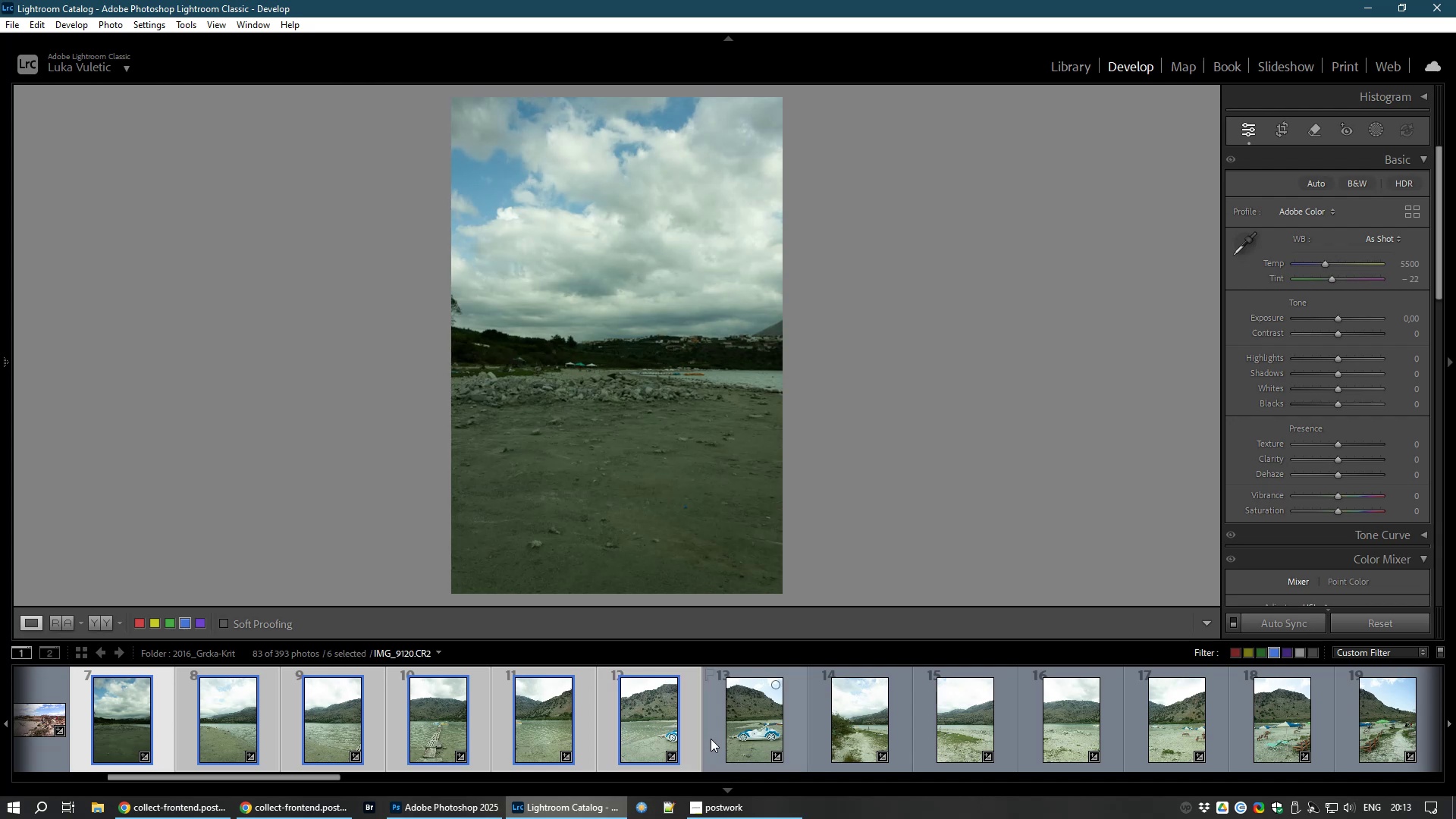 
hold_key(key=ControlLeft, duration=1.51)
left_click([767, 741])
 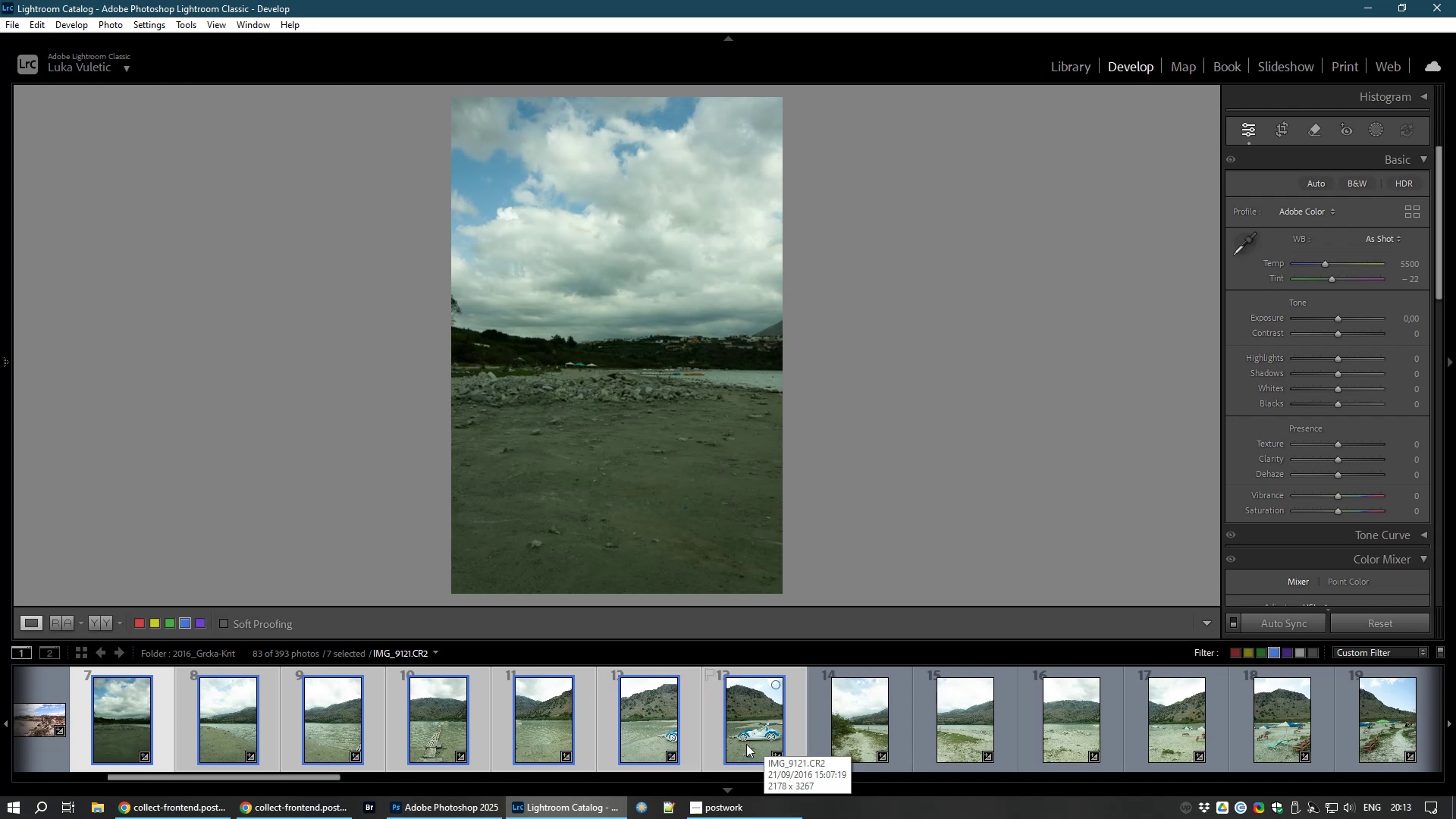 
hold_key(key=ControlLeft, duration=1.51)
 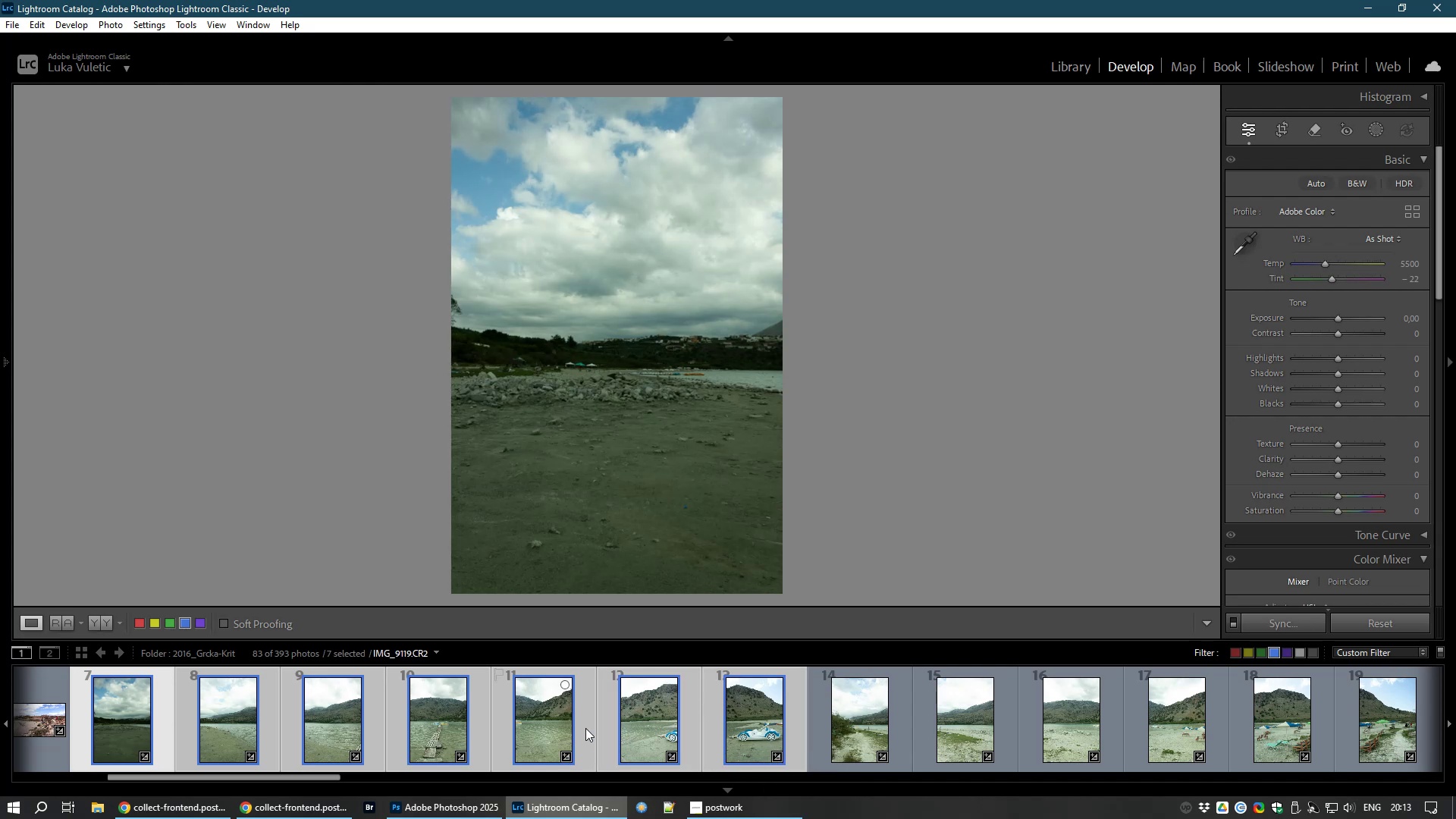 
key(Control+M)
 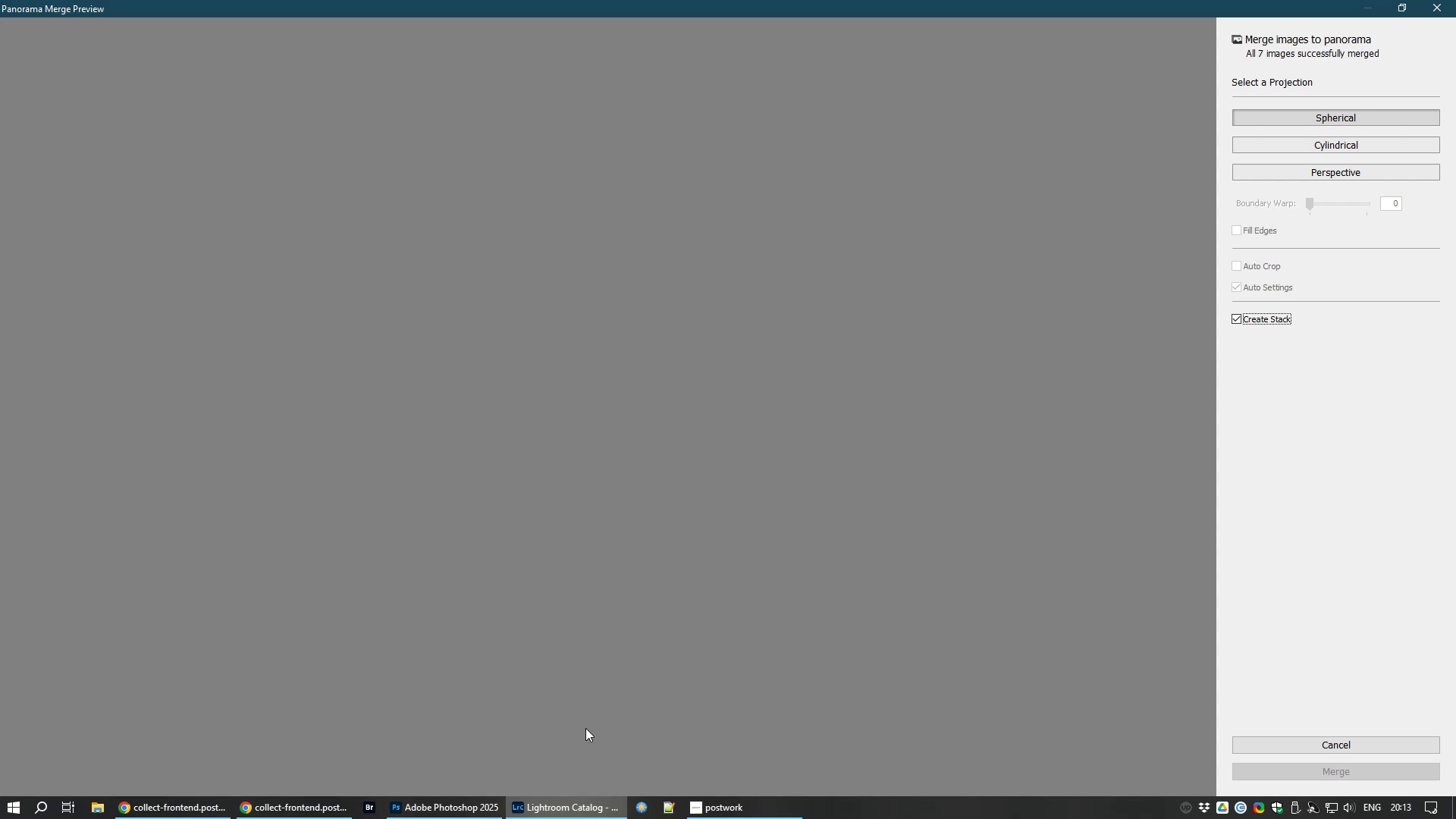 
wait(10.4)
 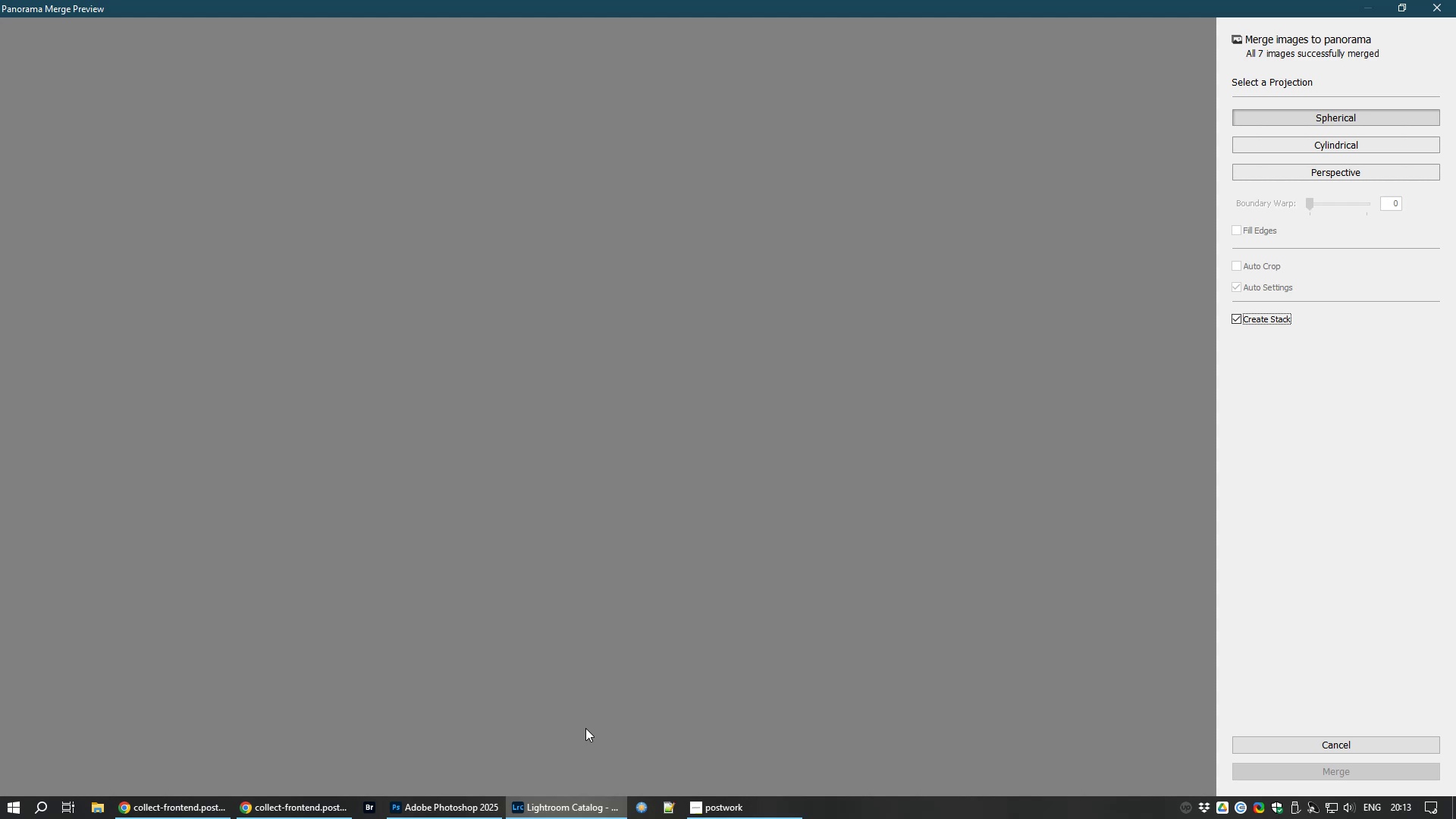 
left_click_drag(start_coordinate=[1312, 201], to_coordinate=[1455, 208])
 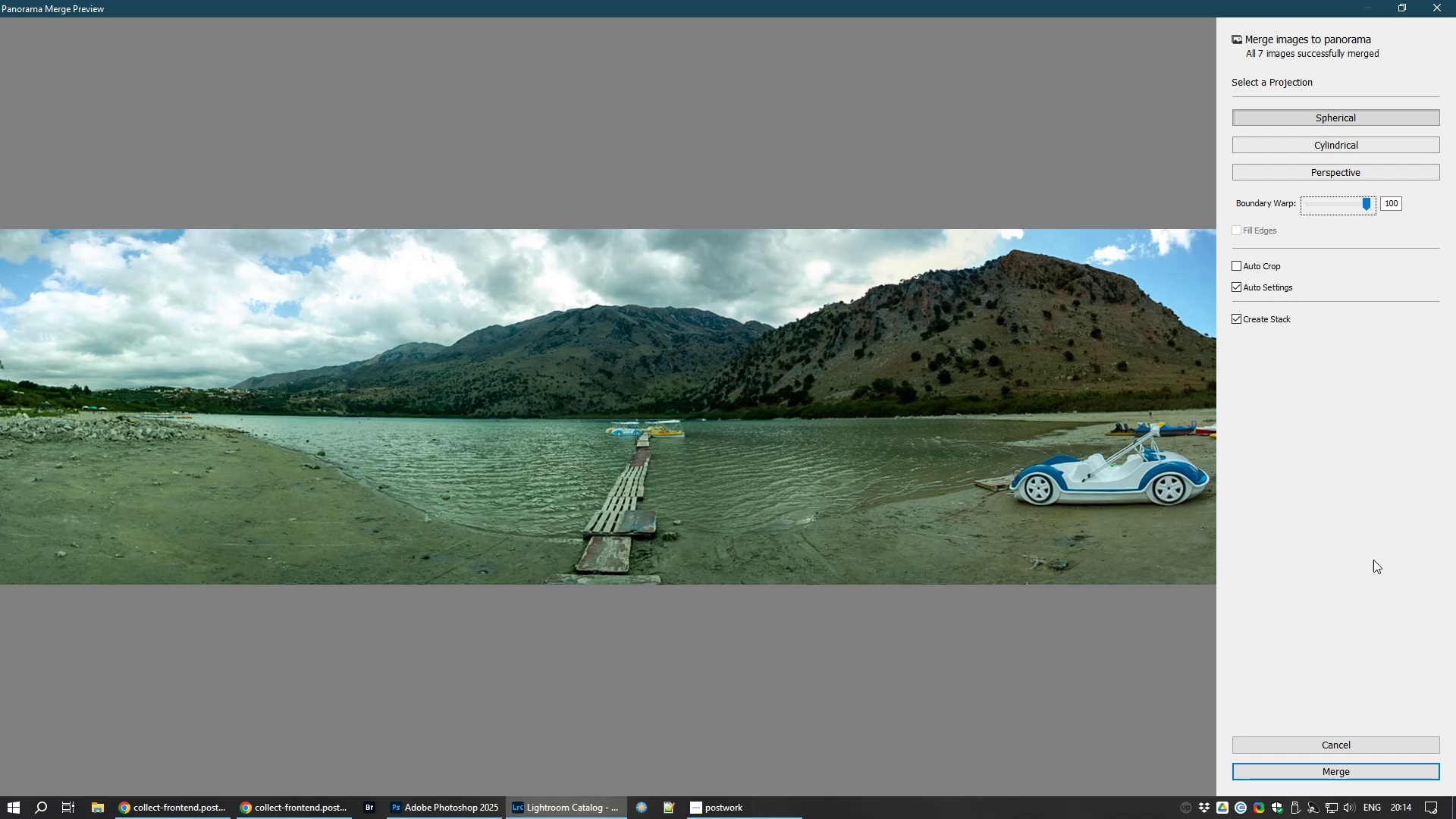 
wait(5.81)
 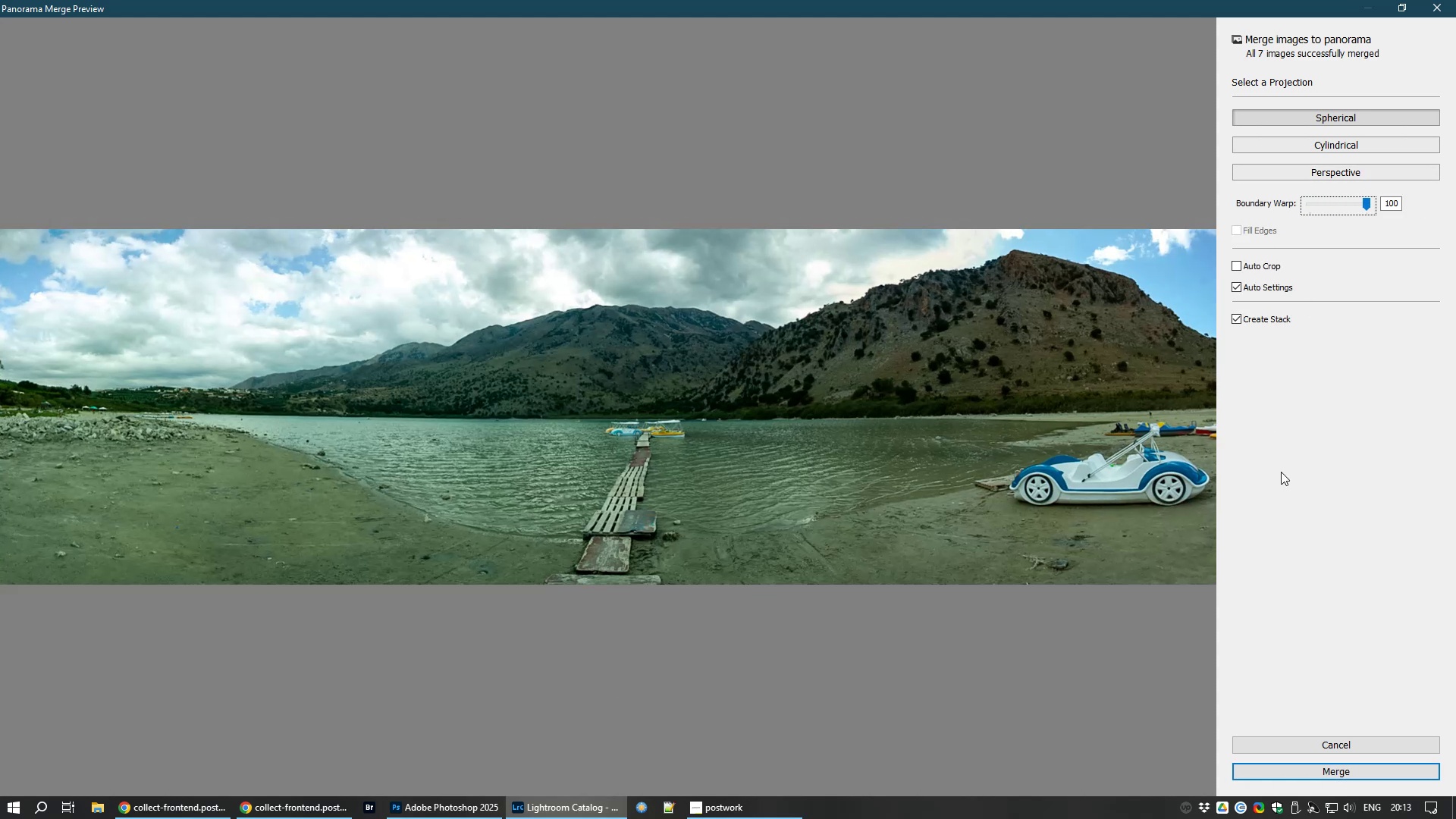 
left_click([1375, 768])
 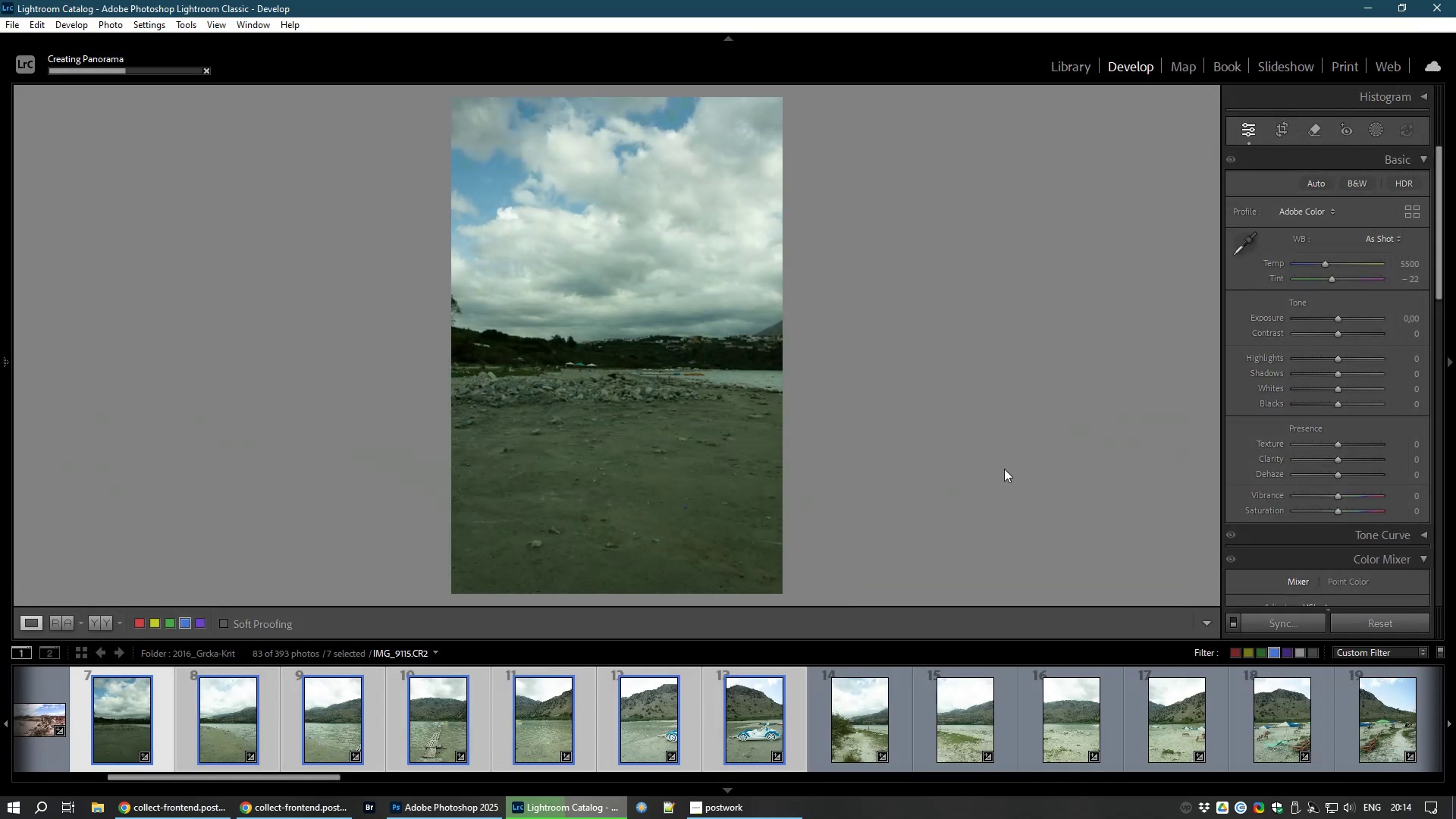 
wait(8.89)
 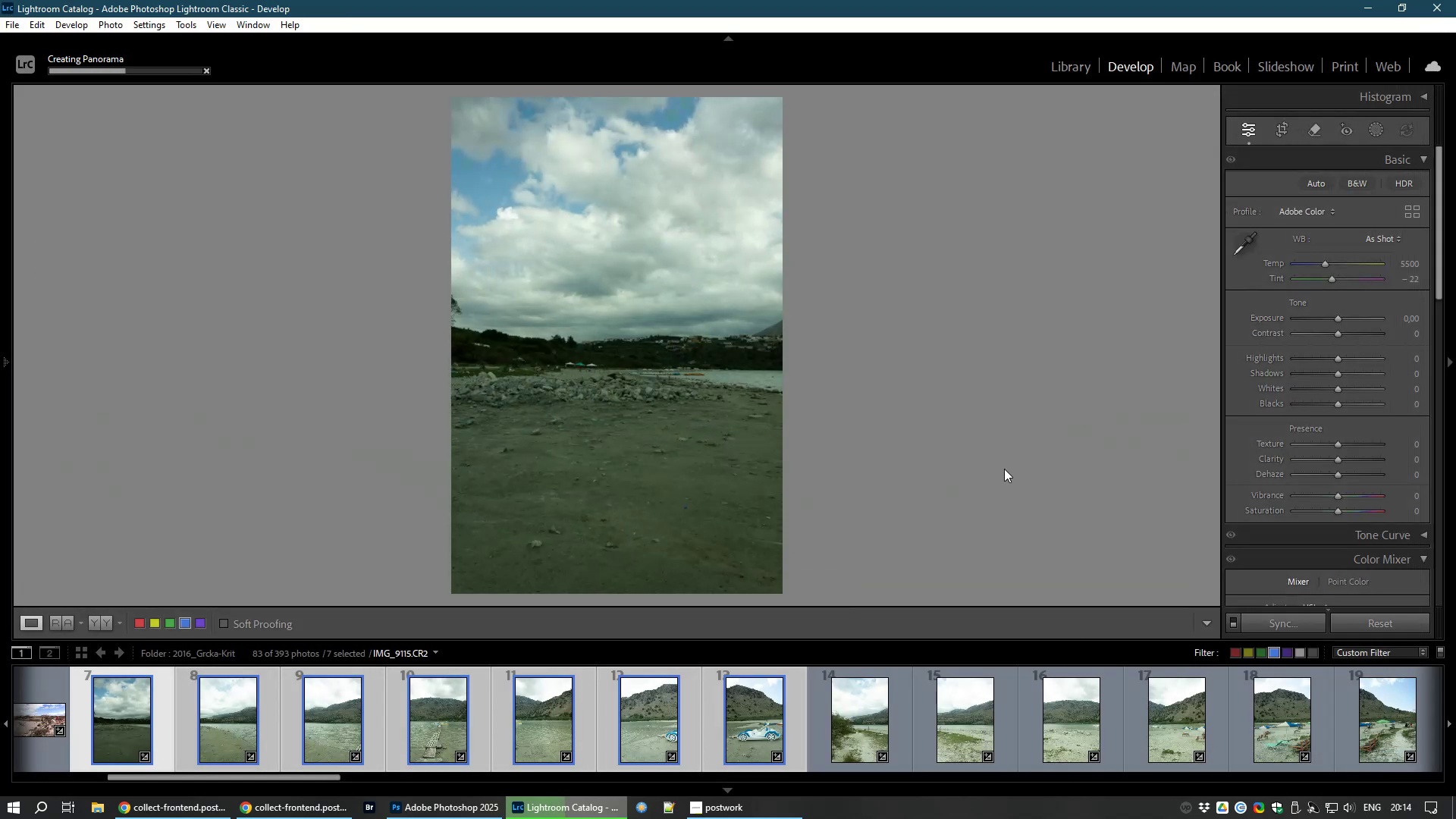 
left_click([168, 816])
 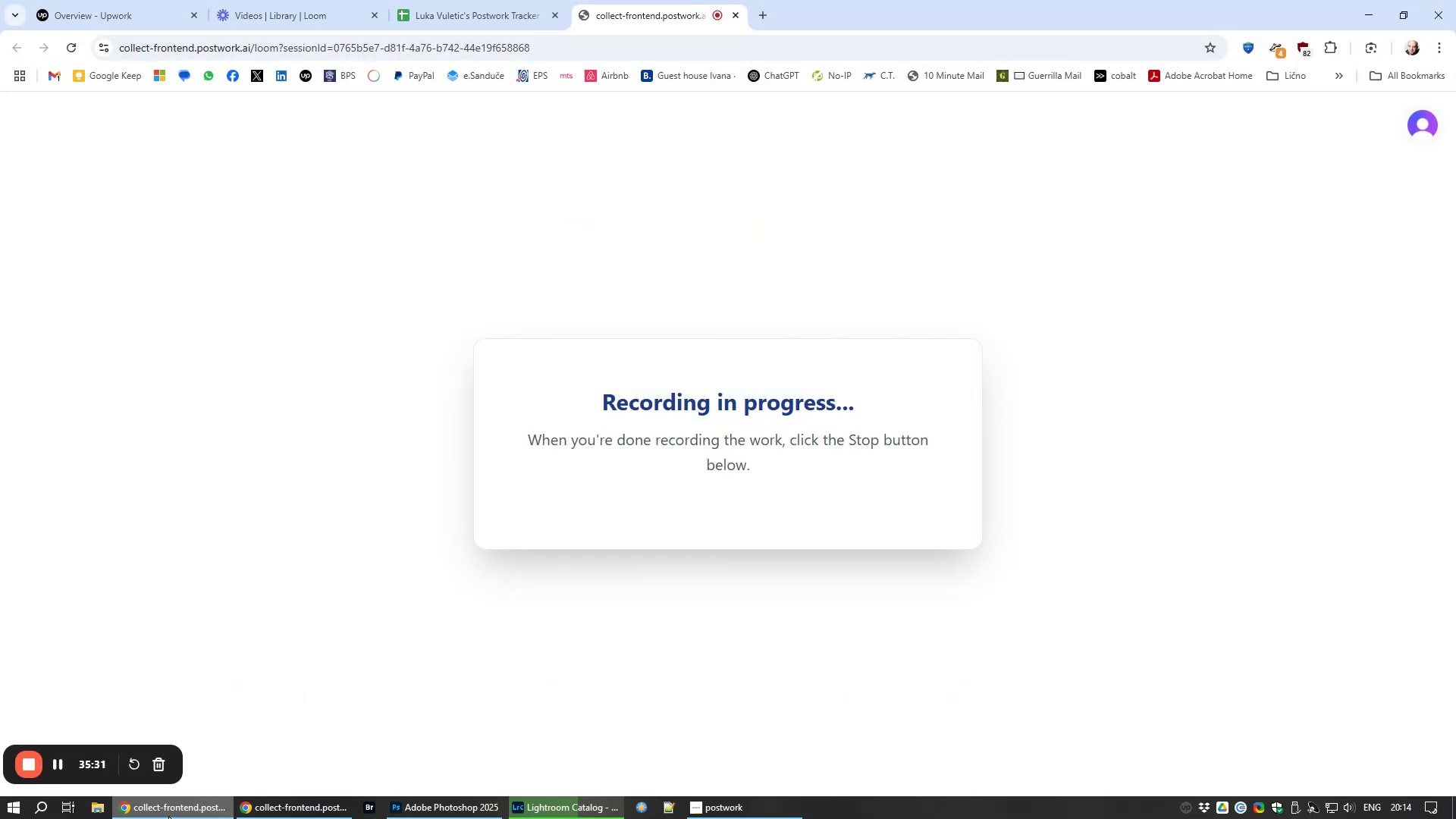 
left_click([168, 816])
 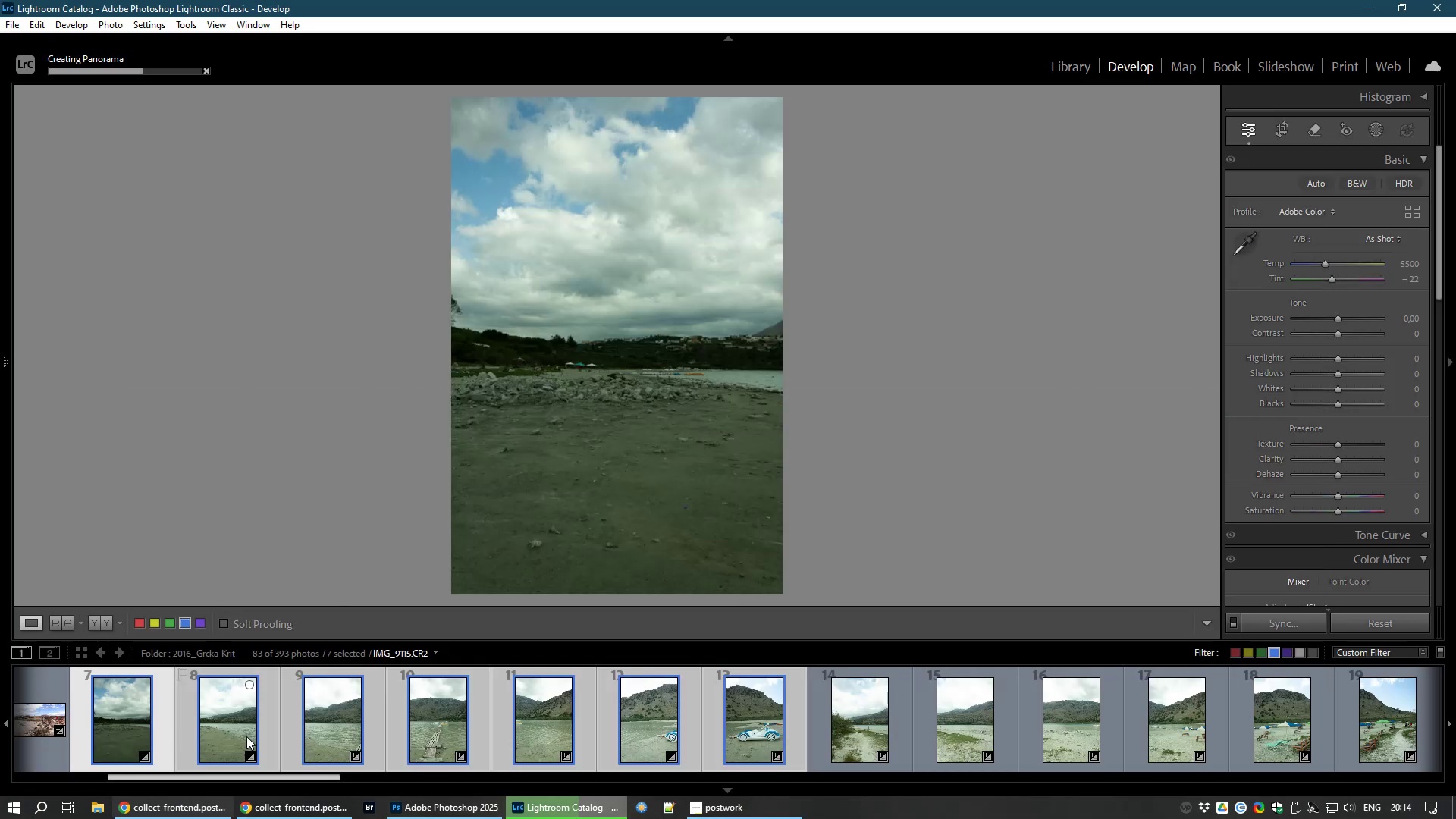 
mouse_move([325, 564])
 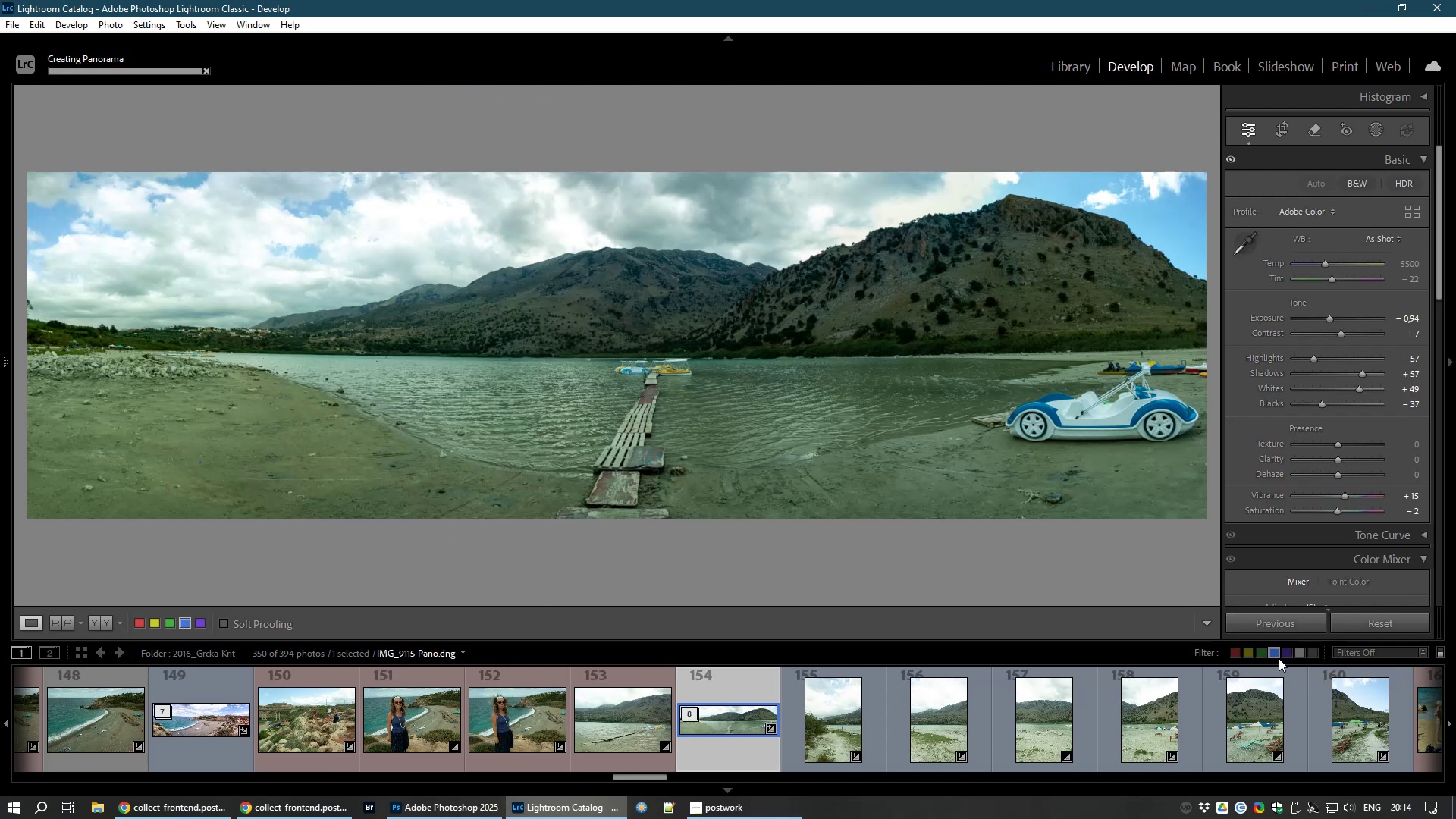 
left_click([1273, 653])
 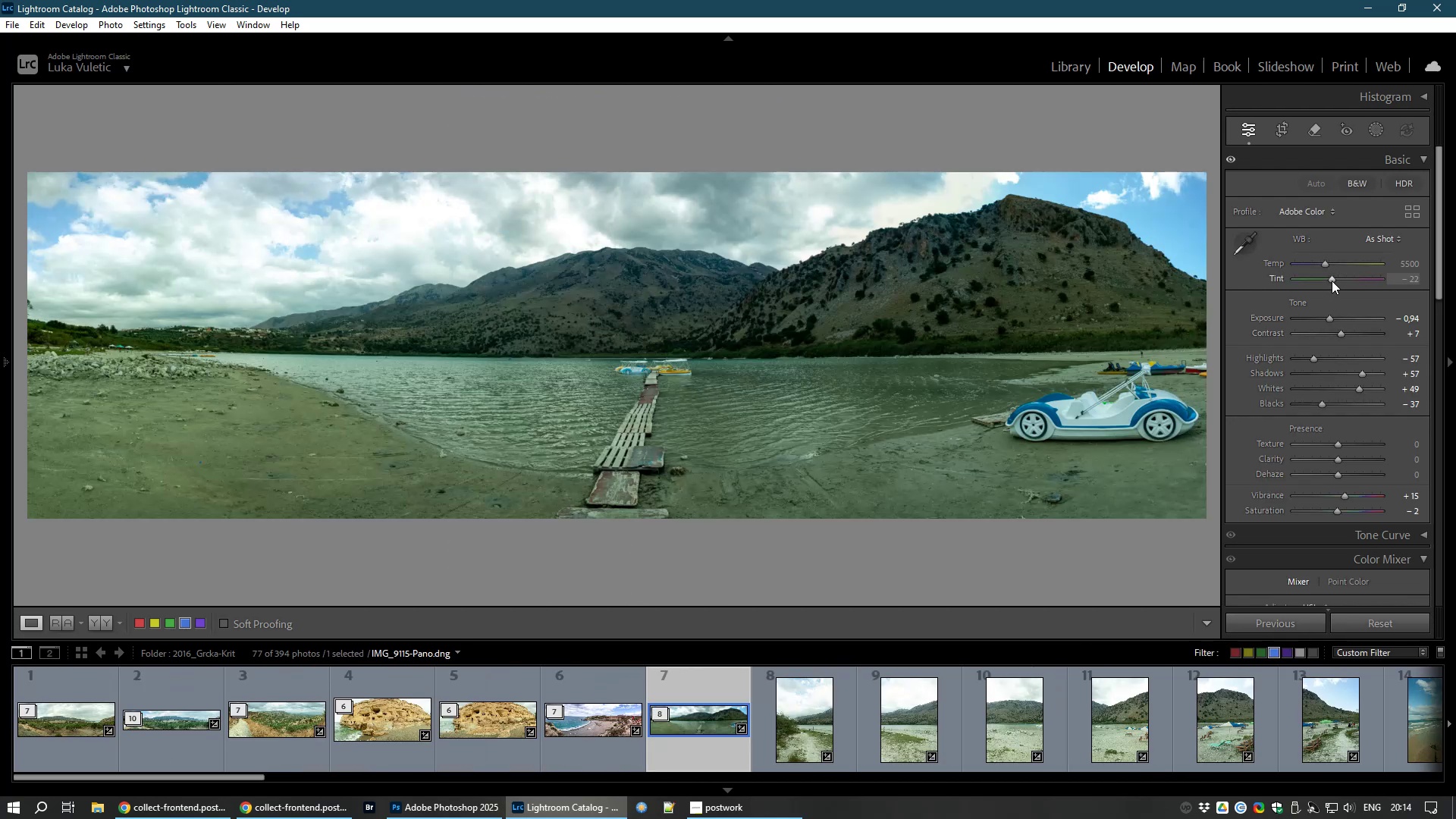 
wait(5.53)
 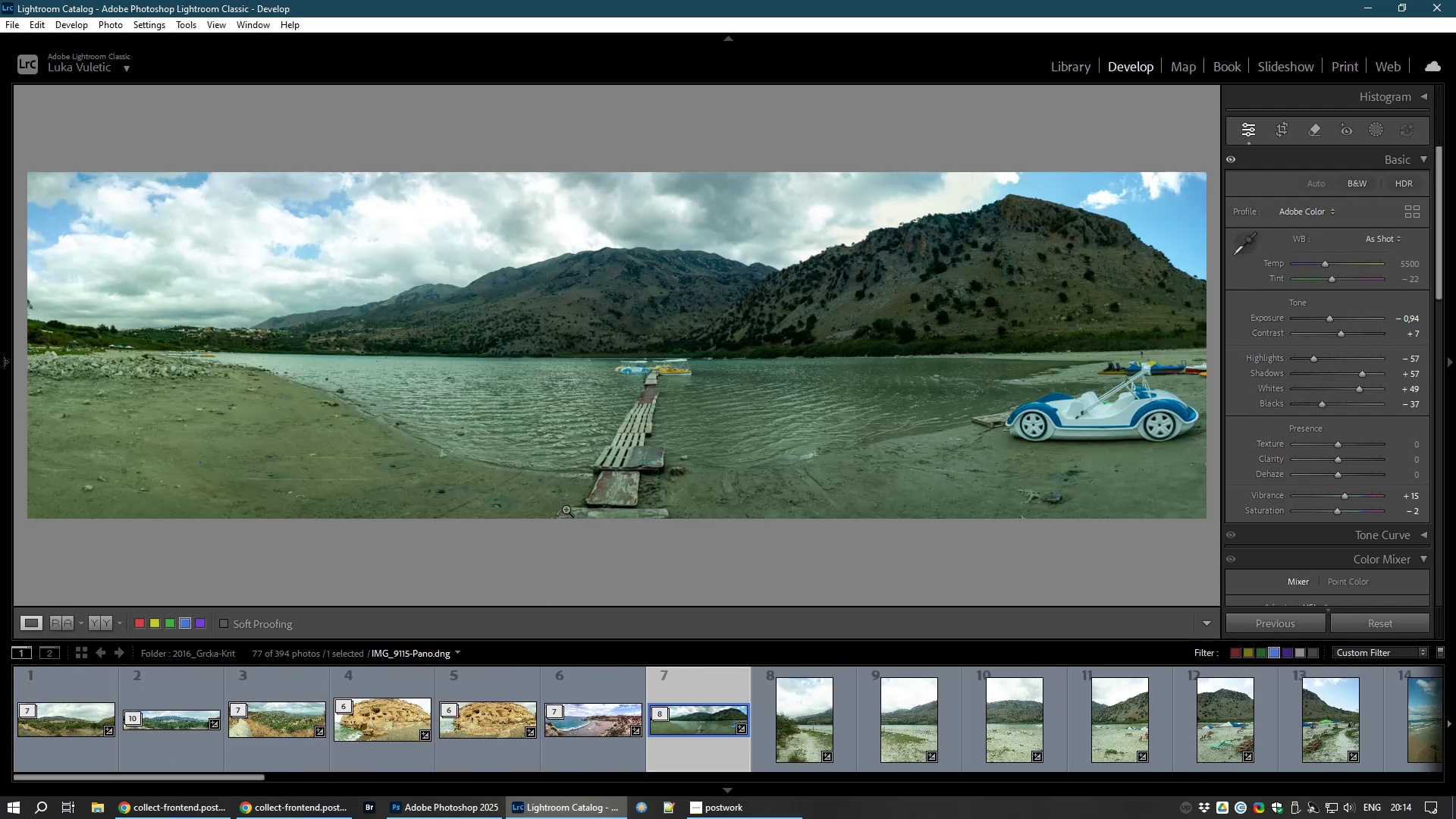 
left_click_drag(start_coordinate=[1329, 318], to_coordinate=[1338, 318])
 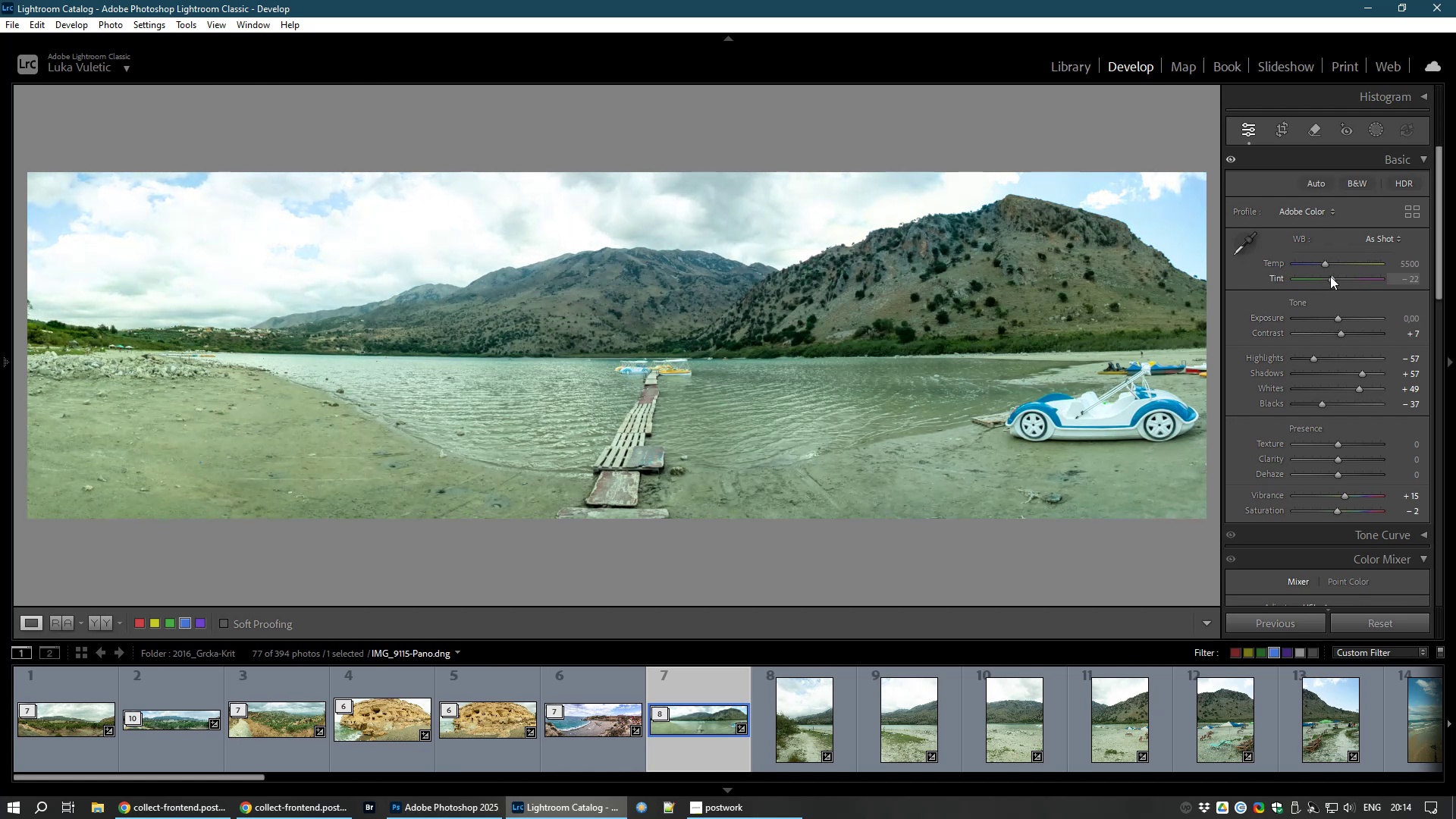 
left_click_drag(start_coordinate=[1330, 276], to_coordinate=[1342, 282])
 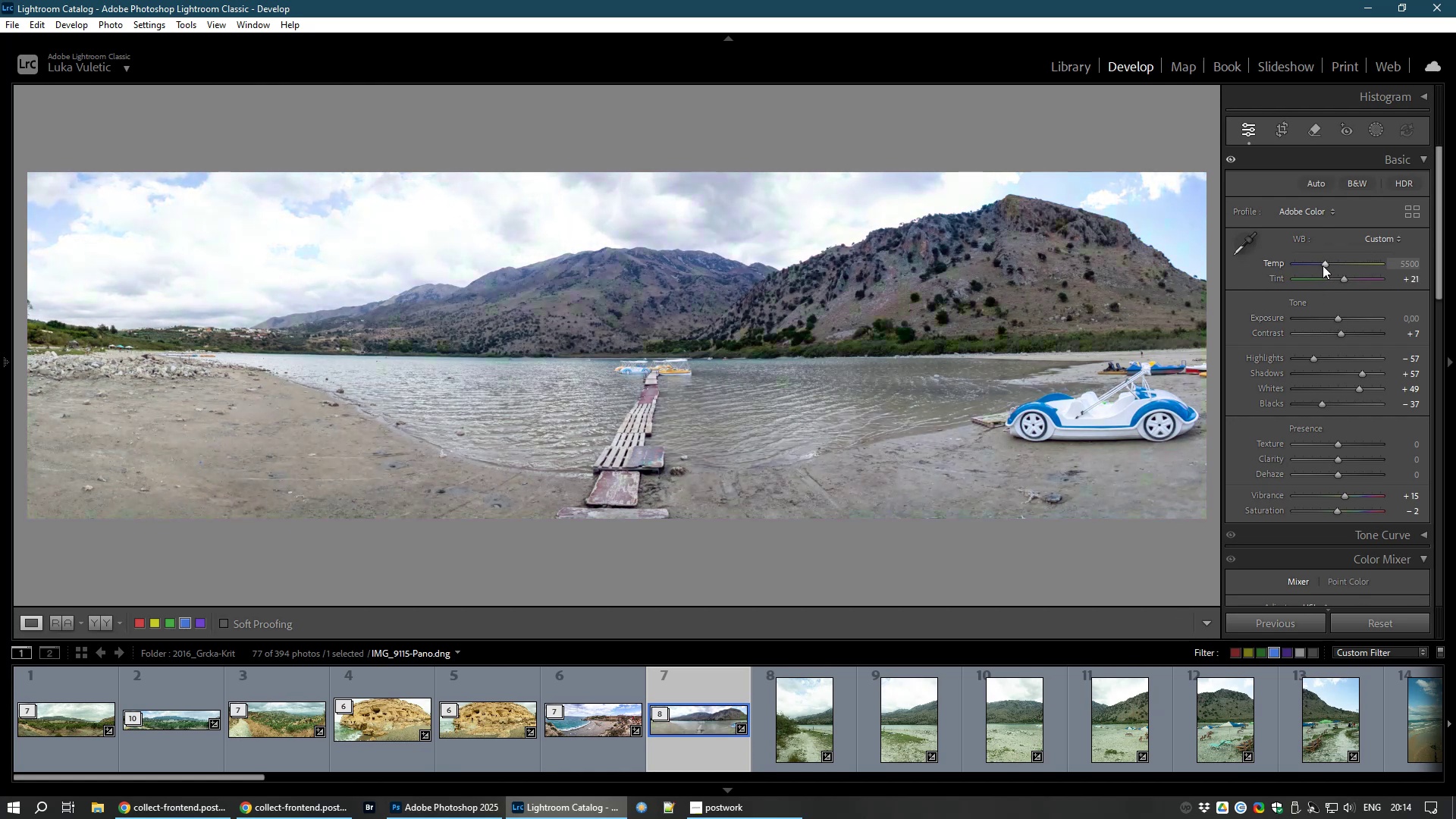 
left_click_drag(start_coordinate=[1326, 263], to_coordinate=[1332, 264])
 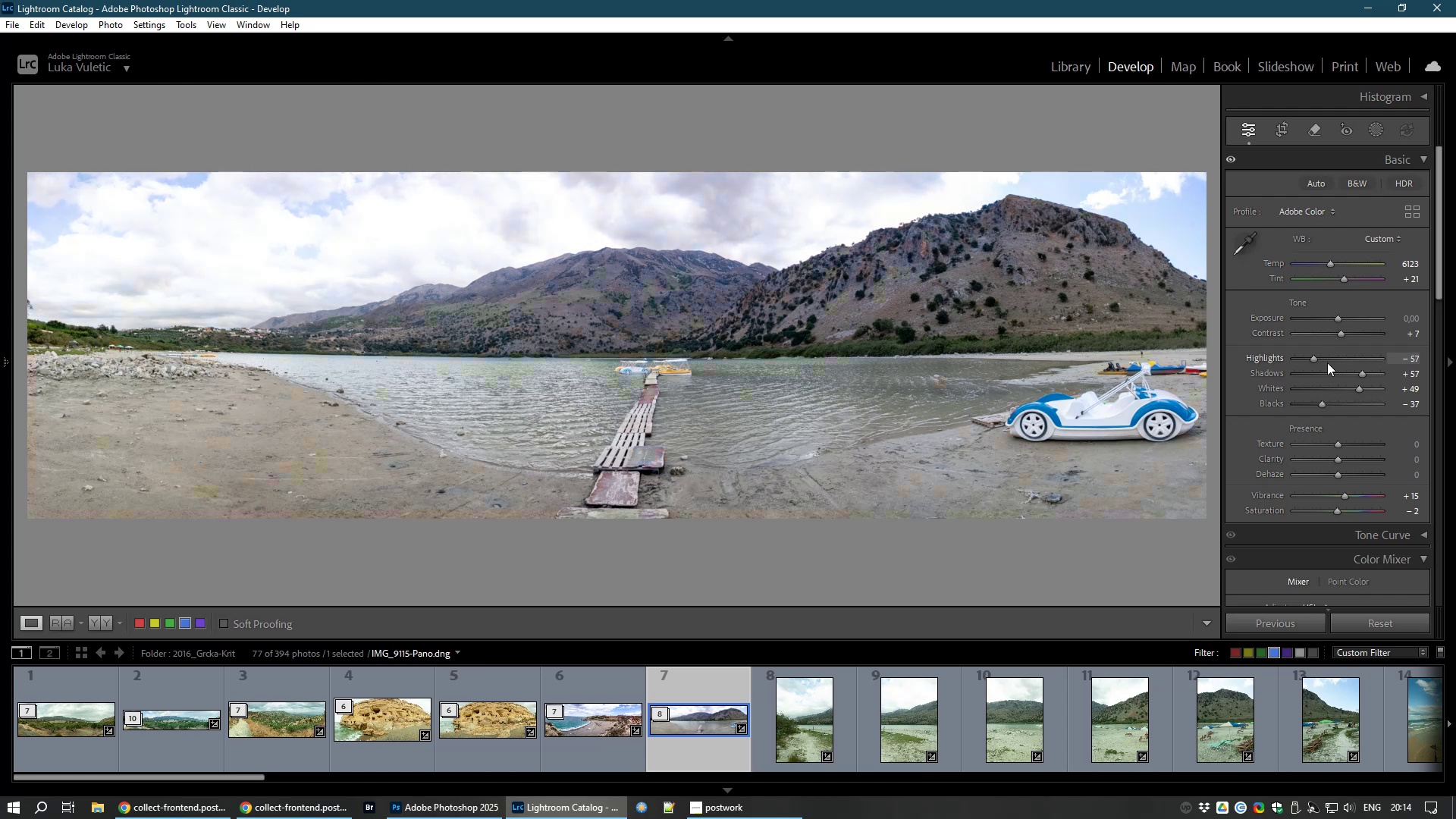 
wait(9.49)
 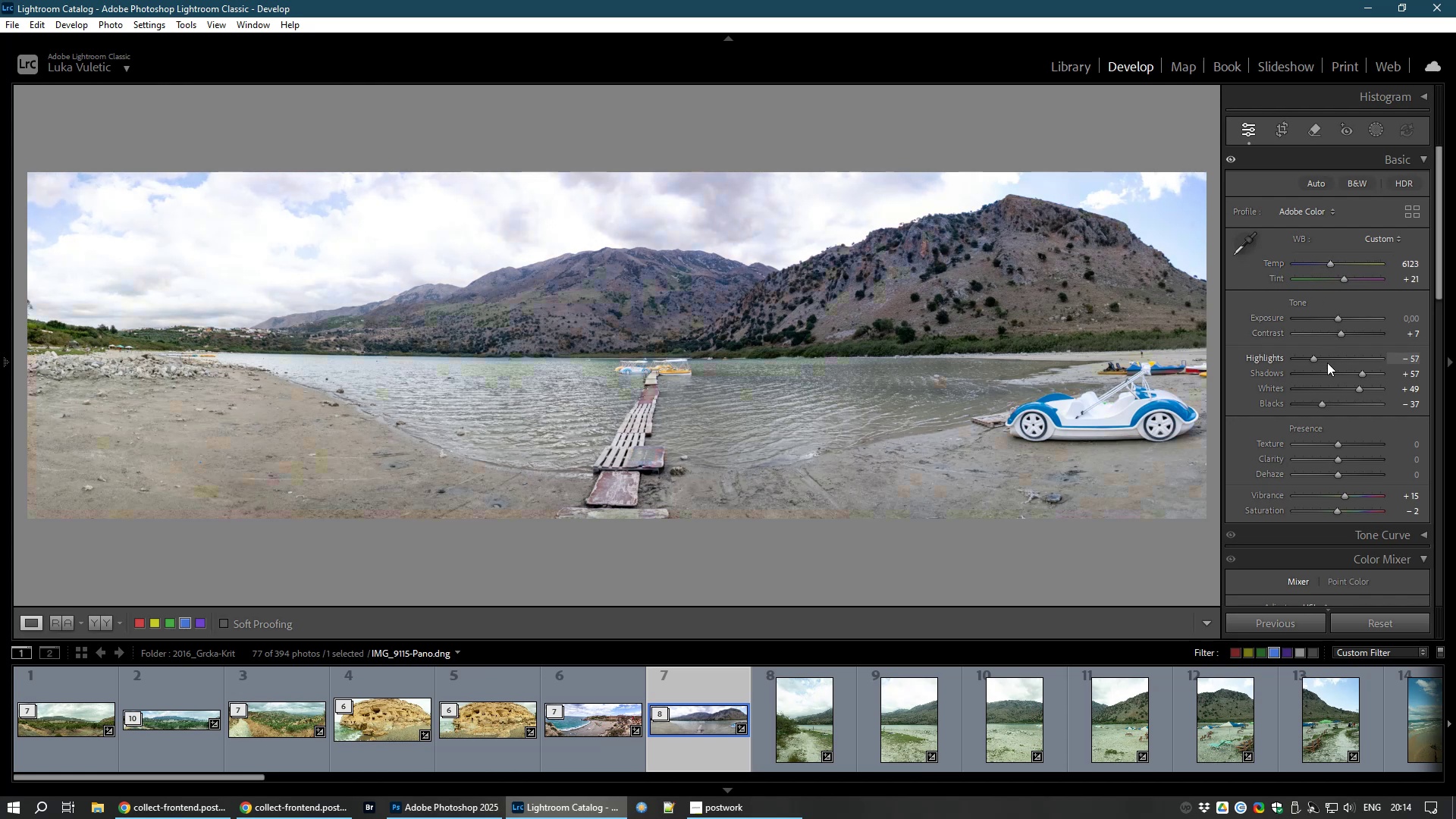 
left_click_drag(start_coordinate=[1364, 373], to_coordinate=[1357, 371])
 